 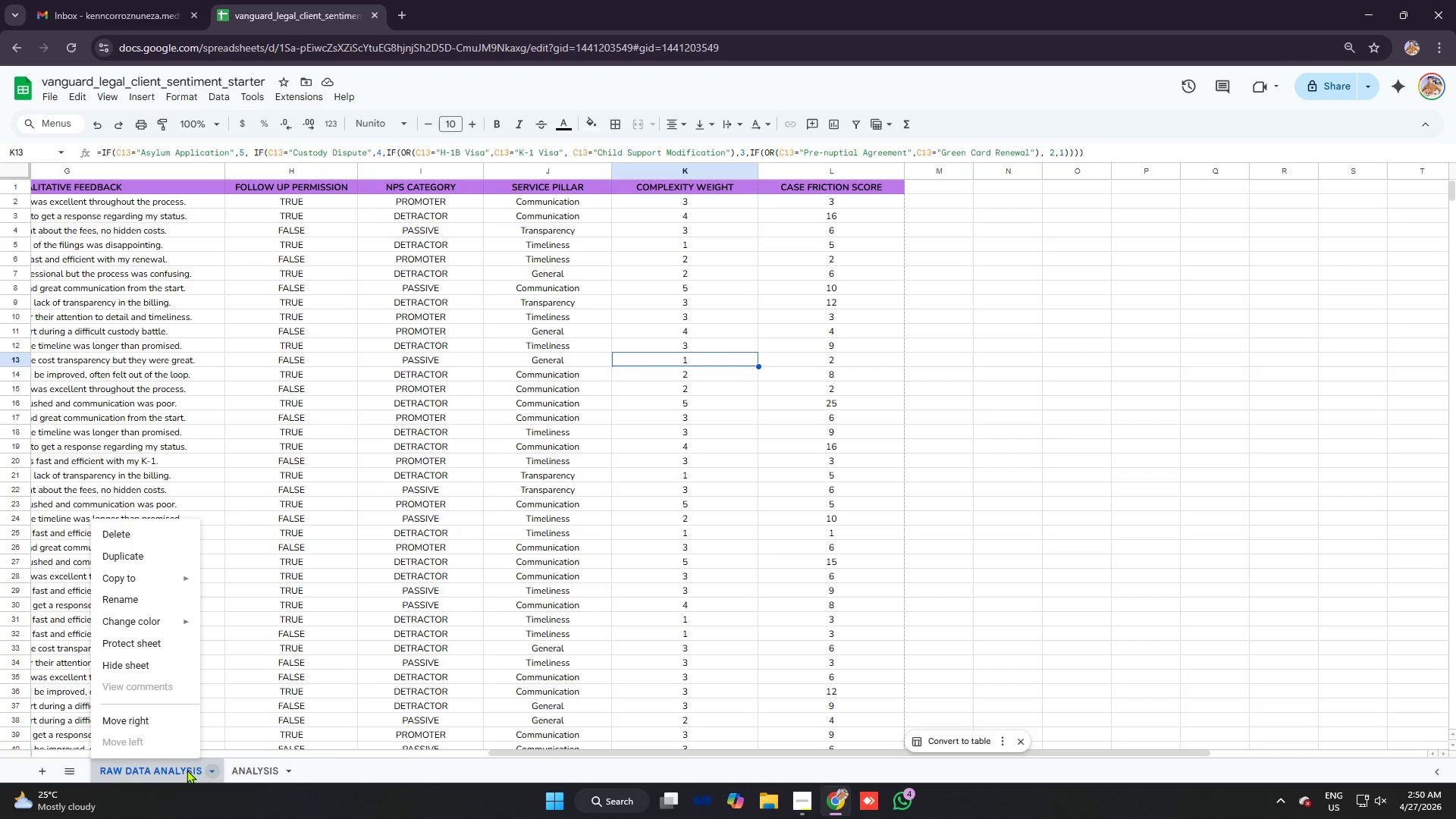 
left_click([156, 598])
 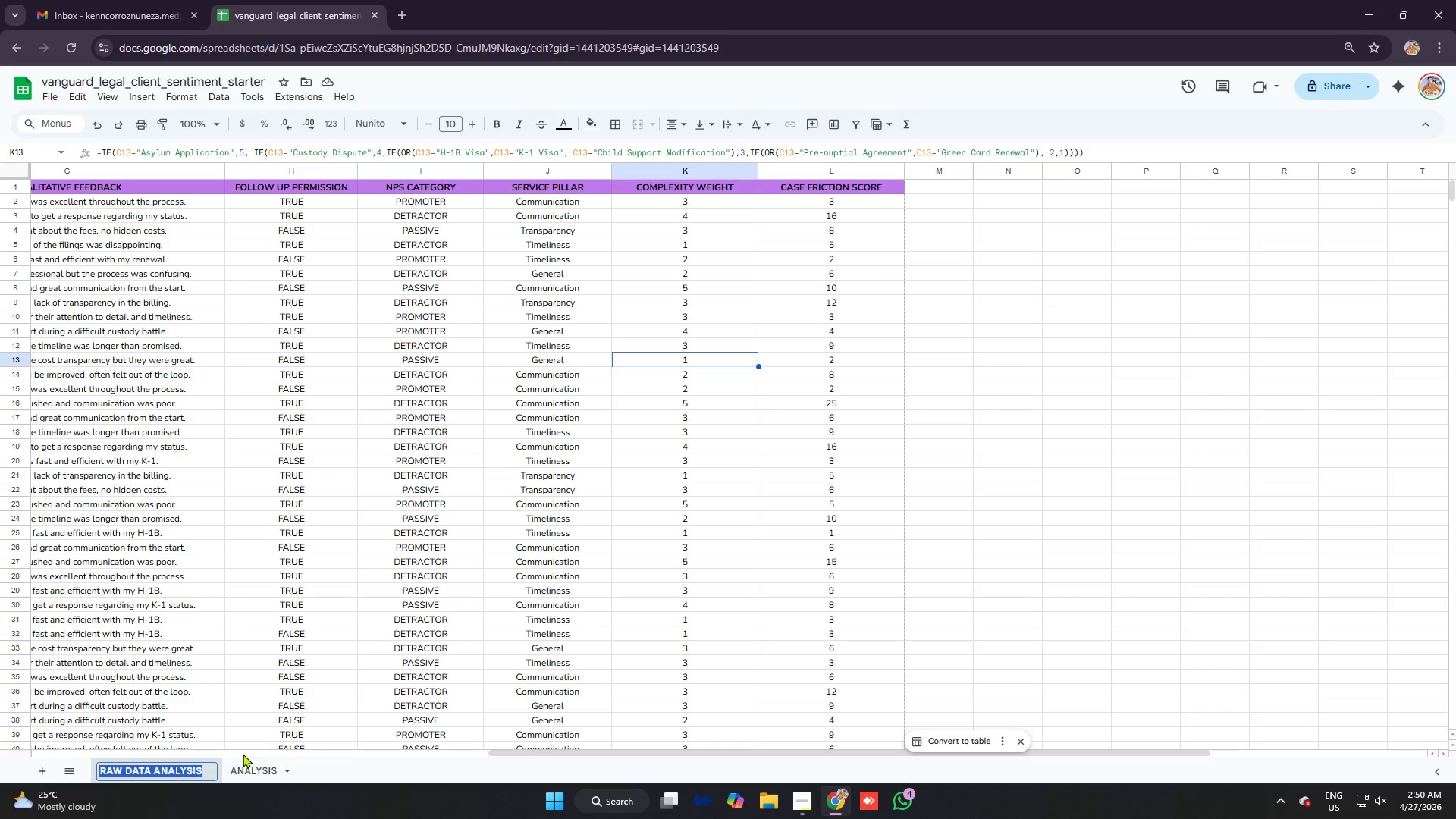 
key(Backspace)
type(RAW DATA LOGIC)
 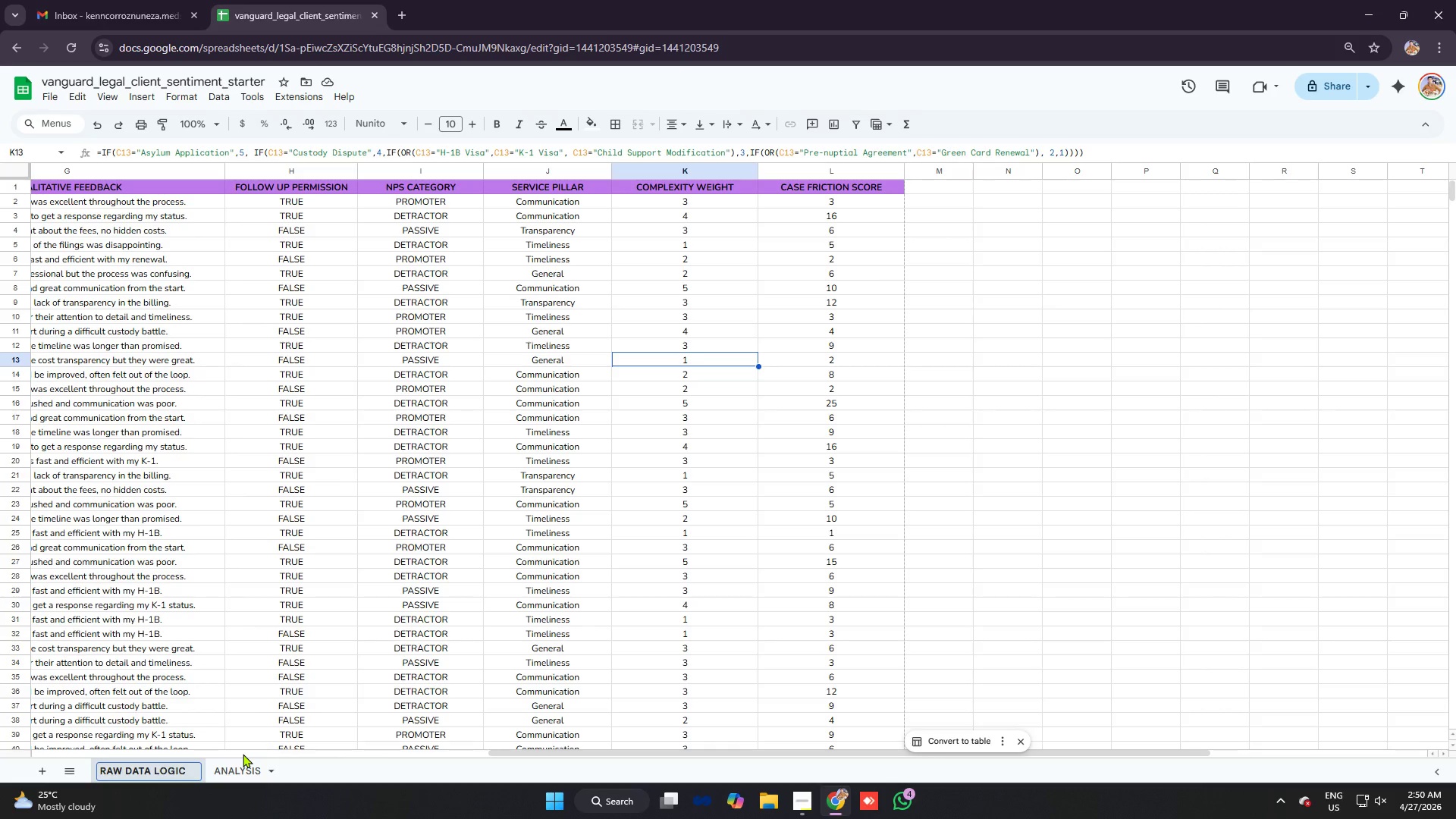 
key(Enter)
 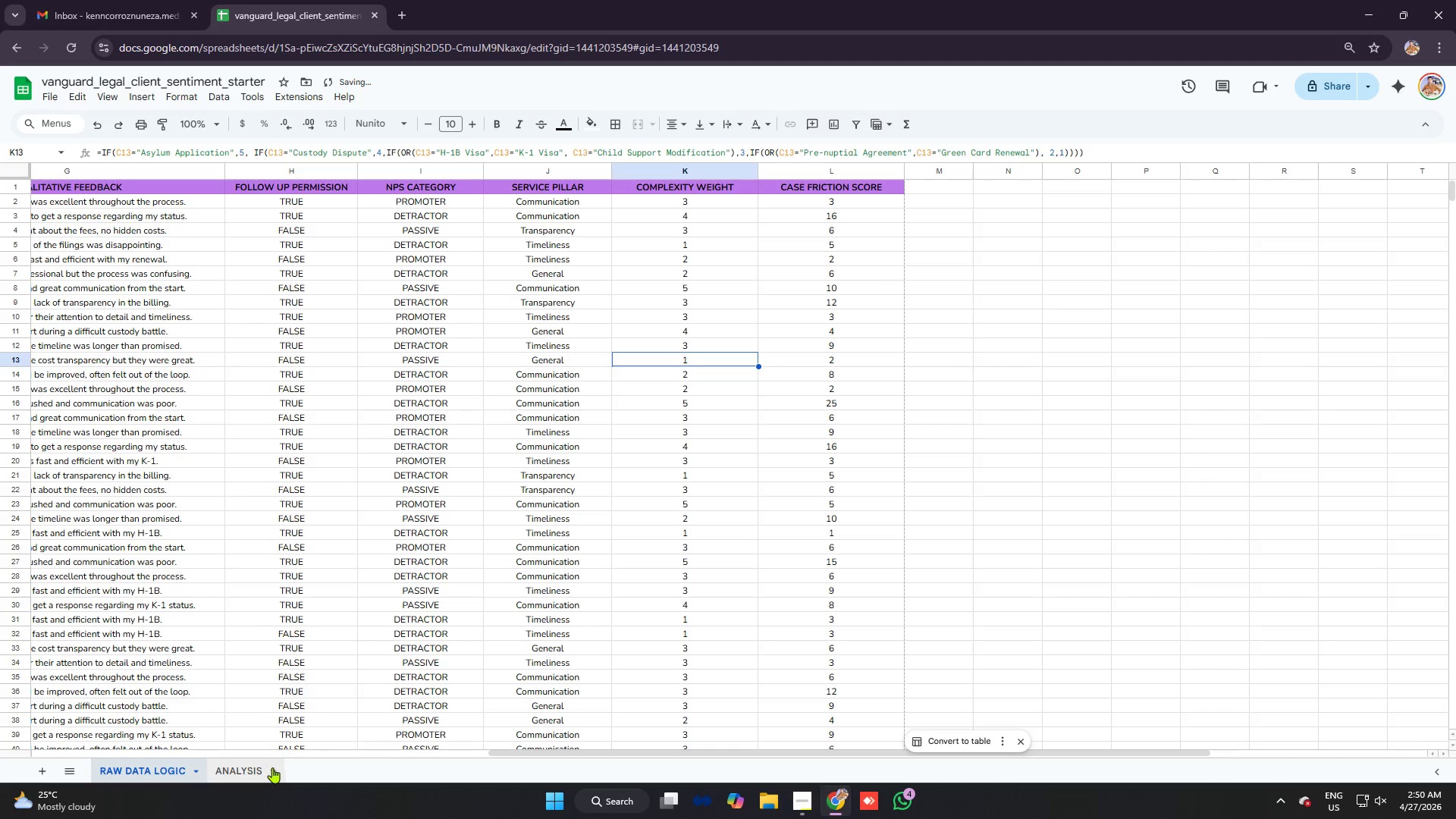 
left_click([251, 767])
 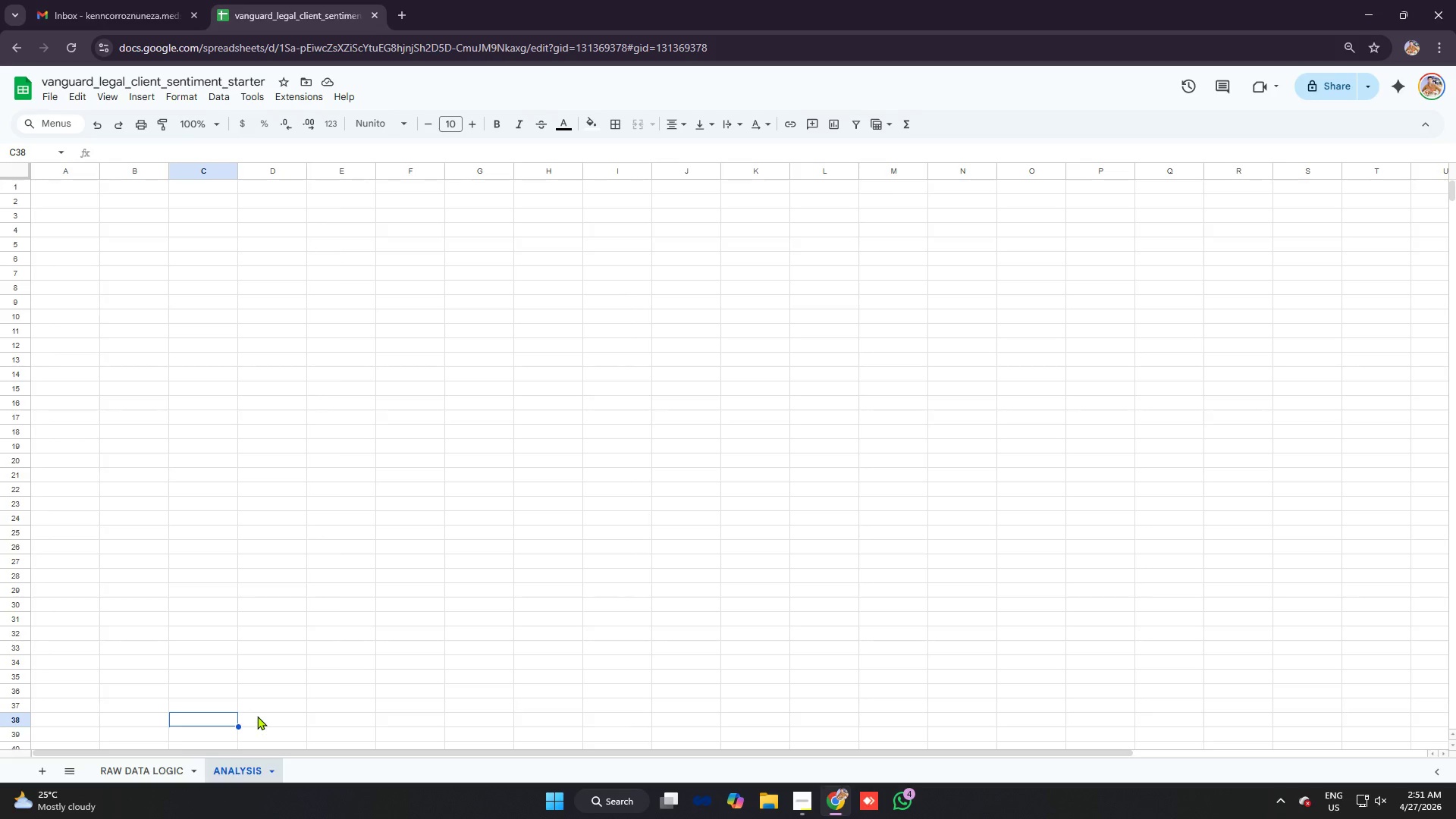 
wait(8.84)
 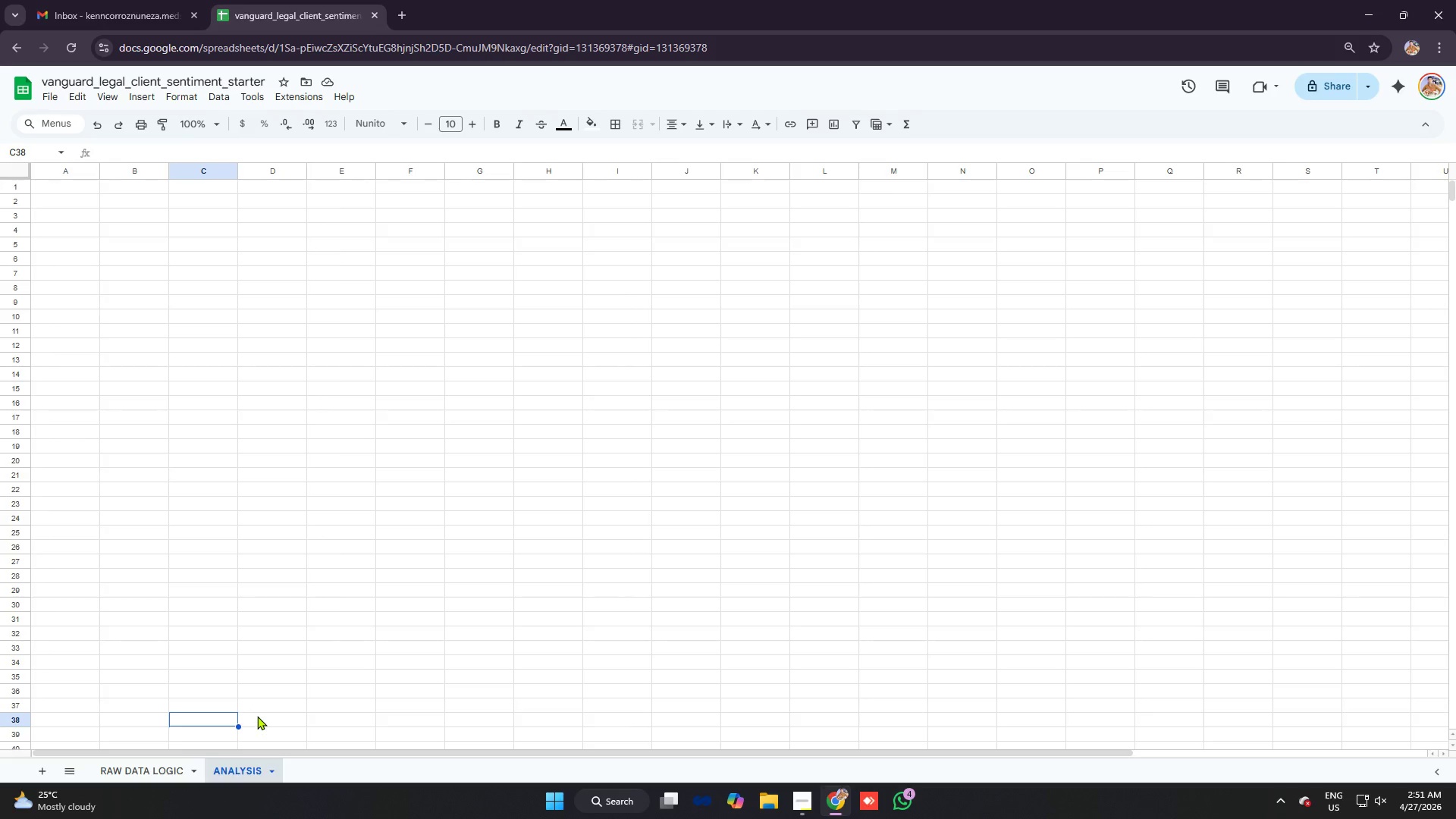 
left_click_drag(start_coordinate=[65, 174], to_coordinate=[397, 182])
 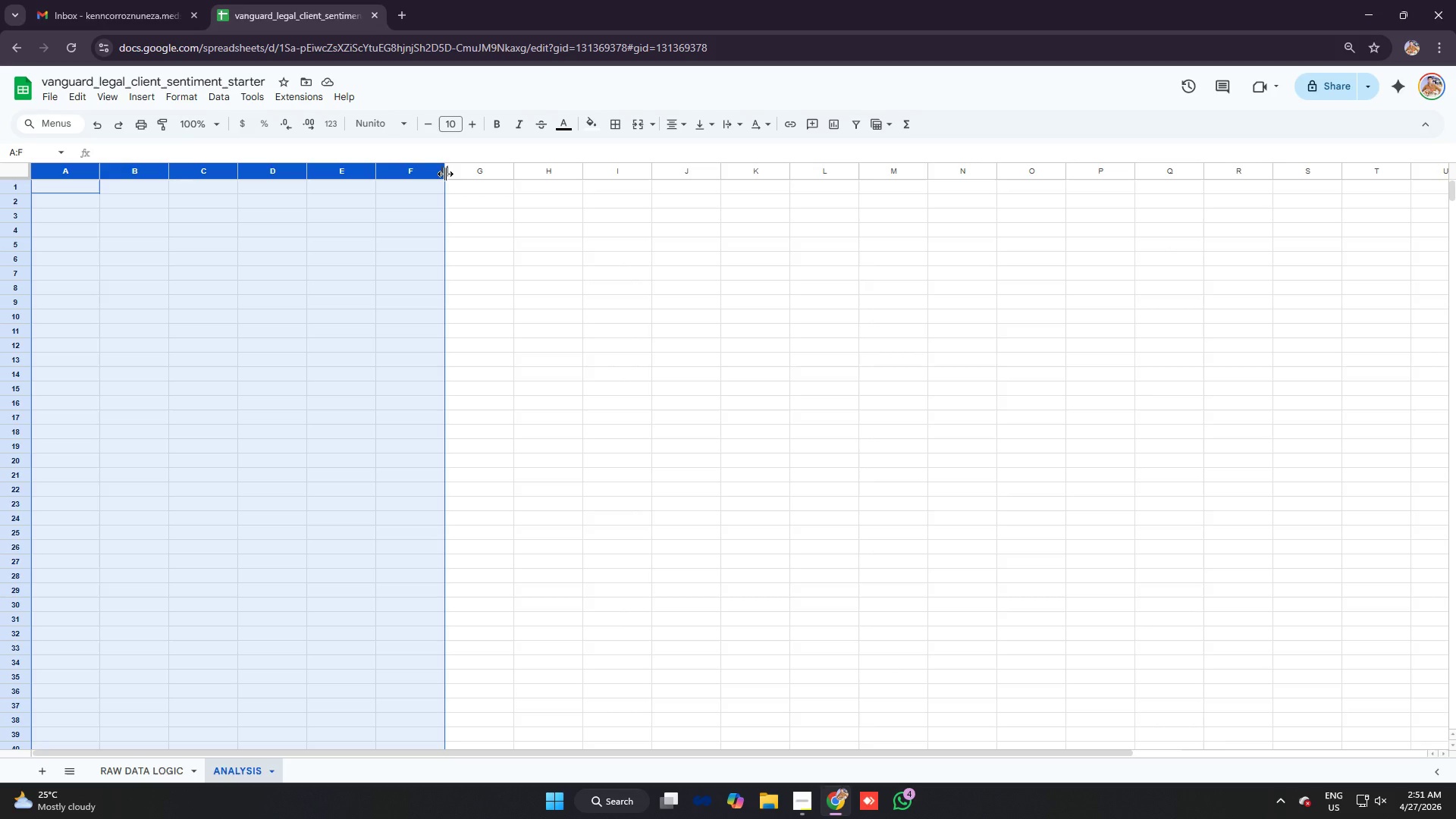 
left_click_drag(start_coordinate=[446, 173], to_coordinate=[478, 174])
 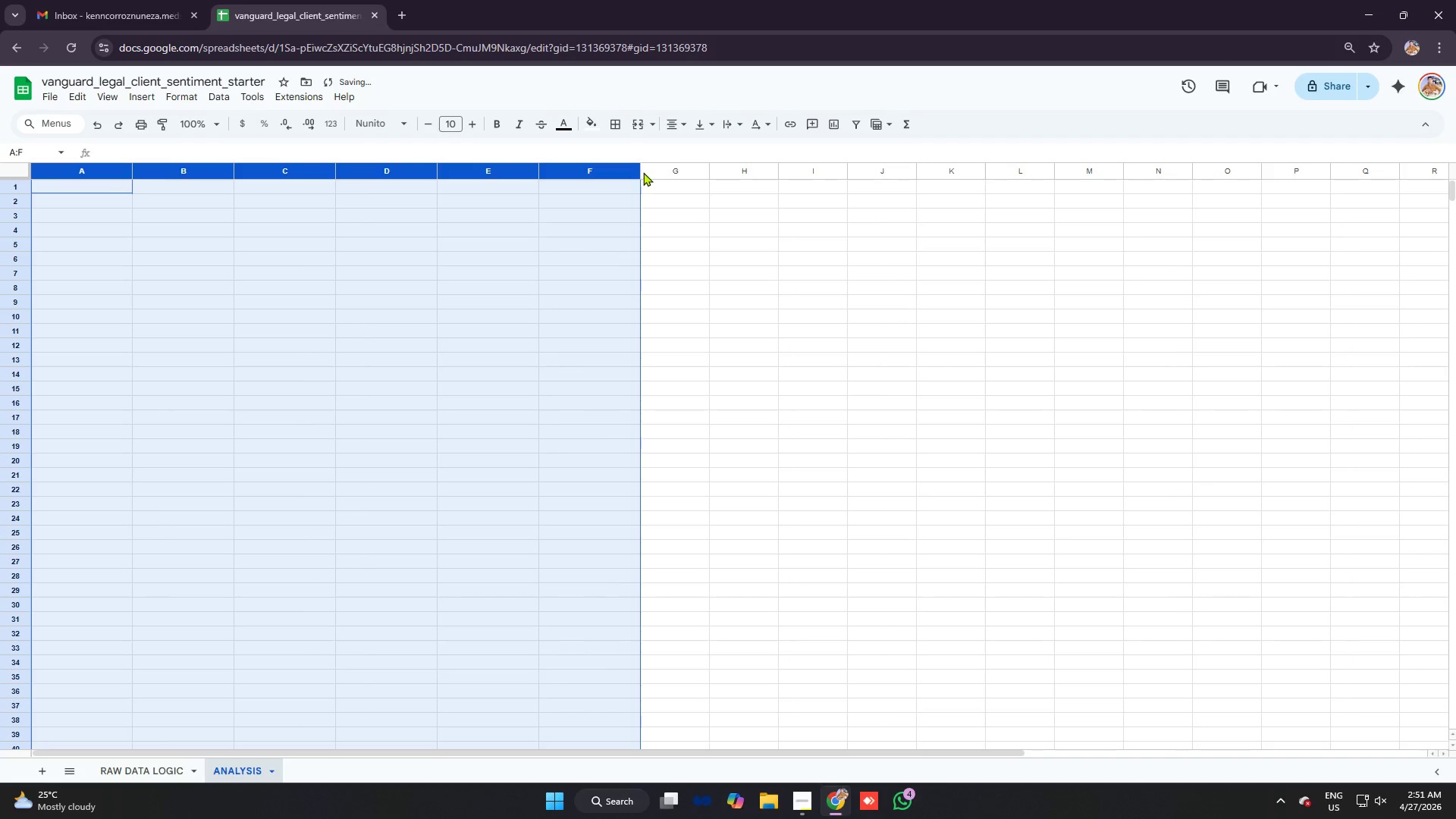 
left_click_drag(start_coordinate=[642, 171], to_coordinate=[651, 172])
 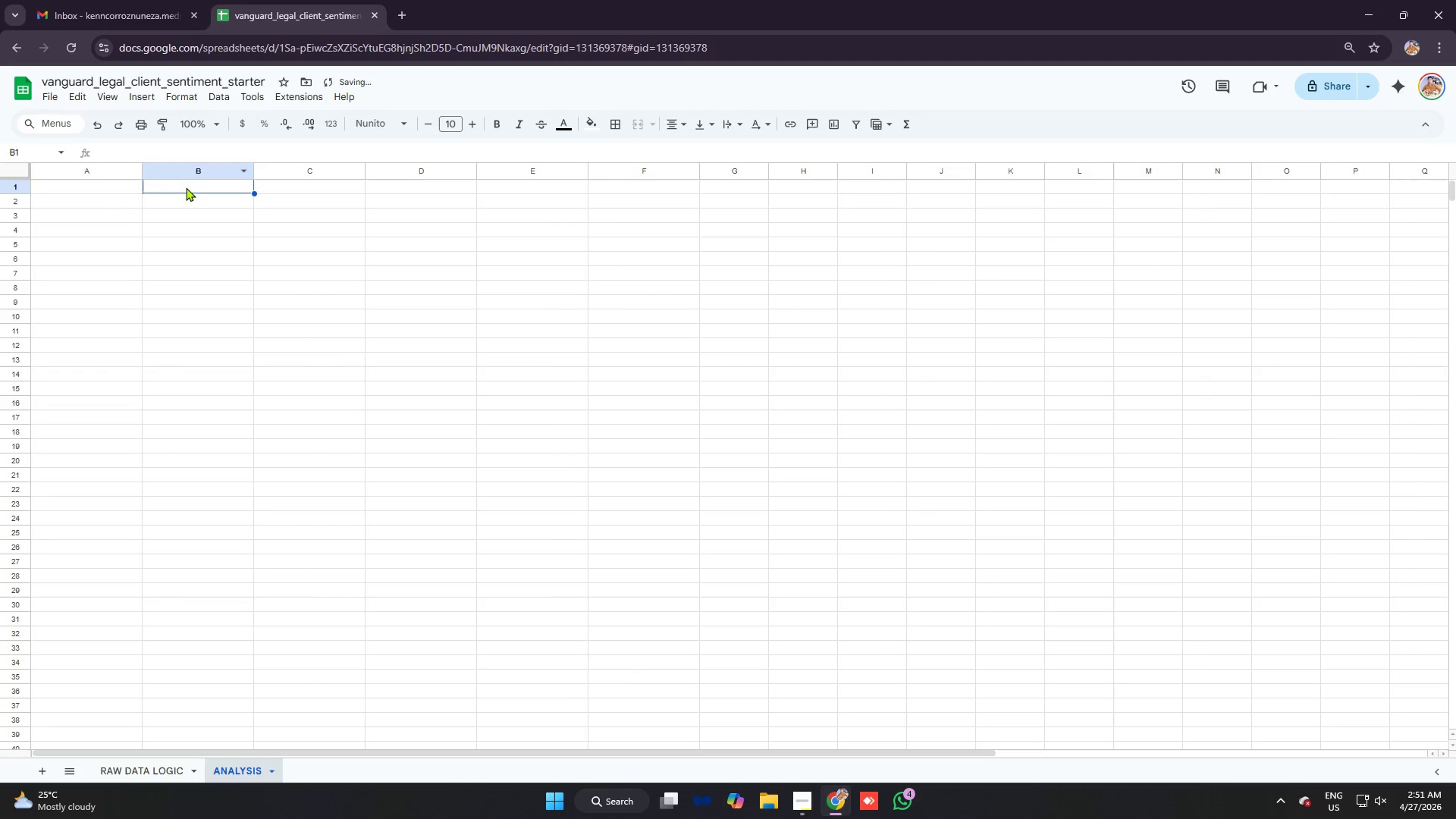 
left_click([100, 186])
 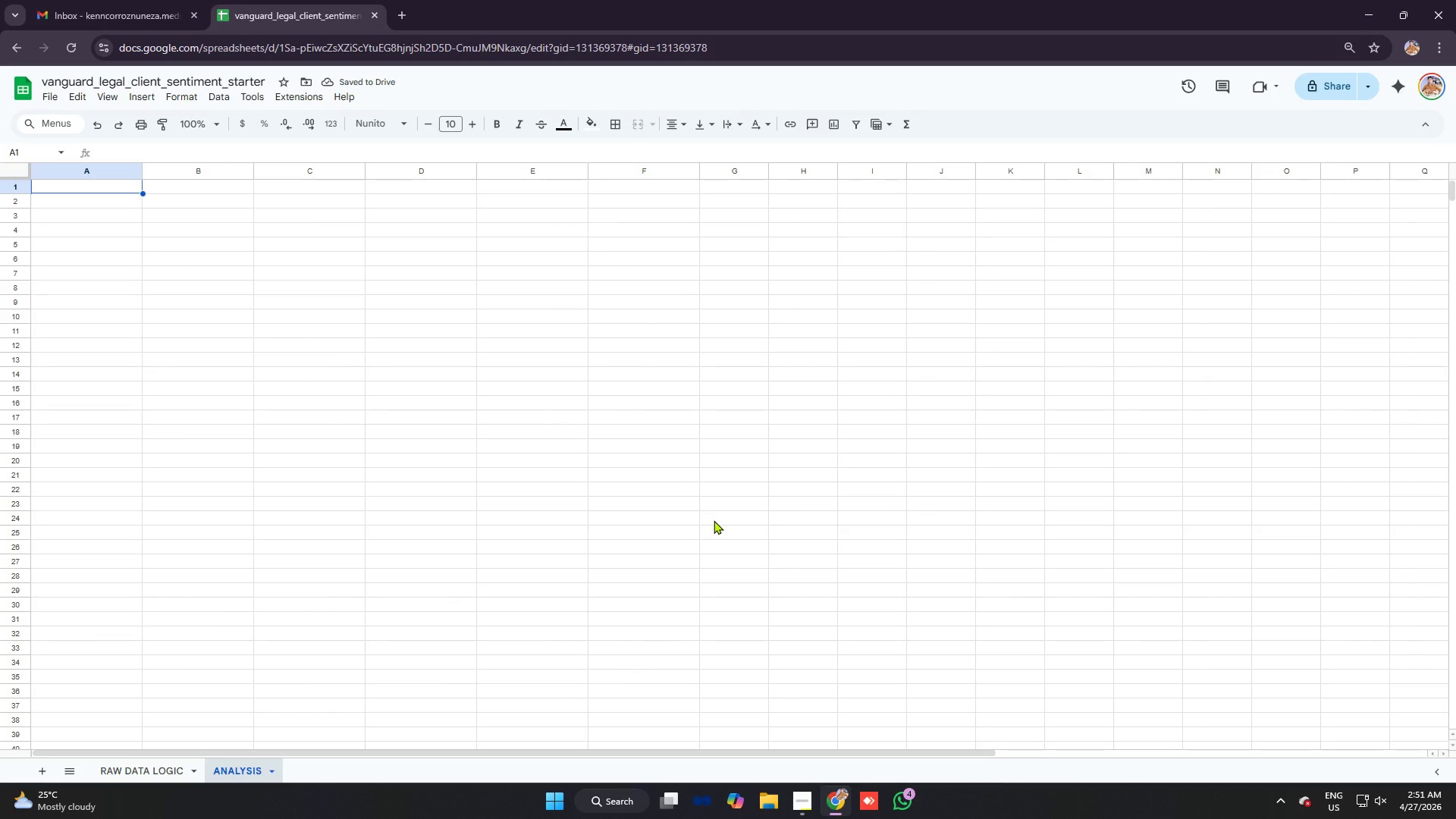 
type(ATTORNEY)
 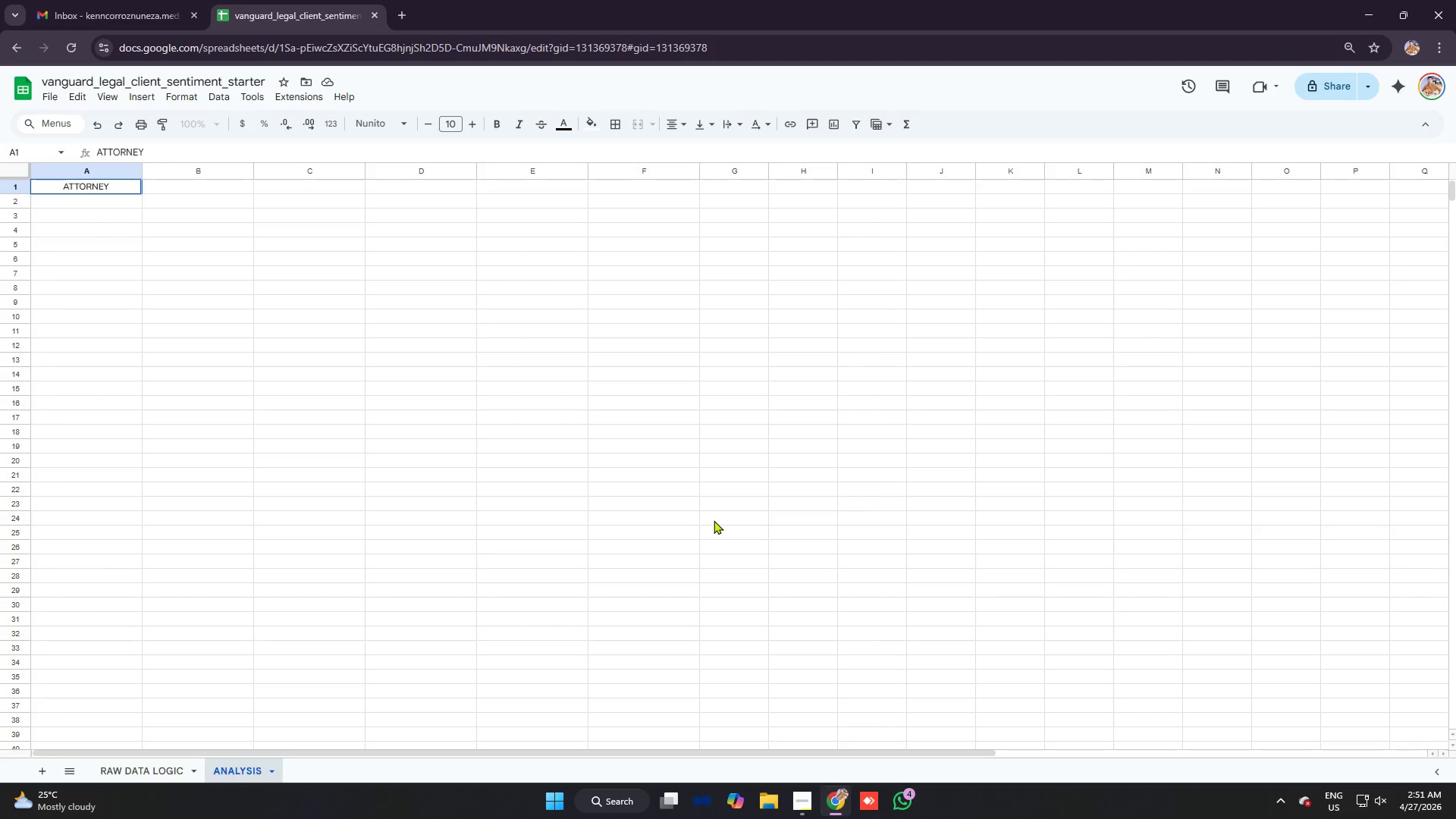 
key(ArrowRight)
 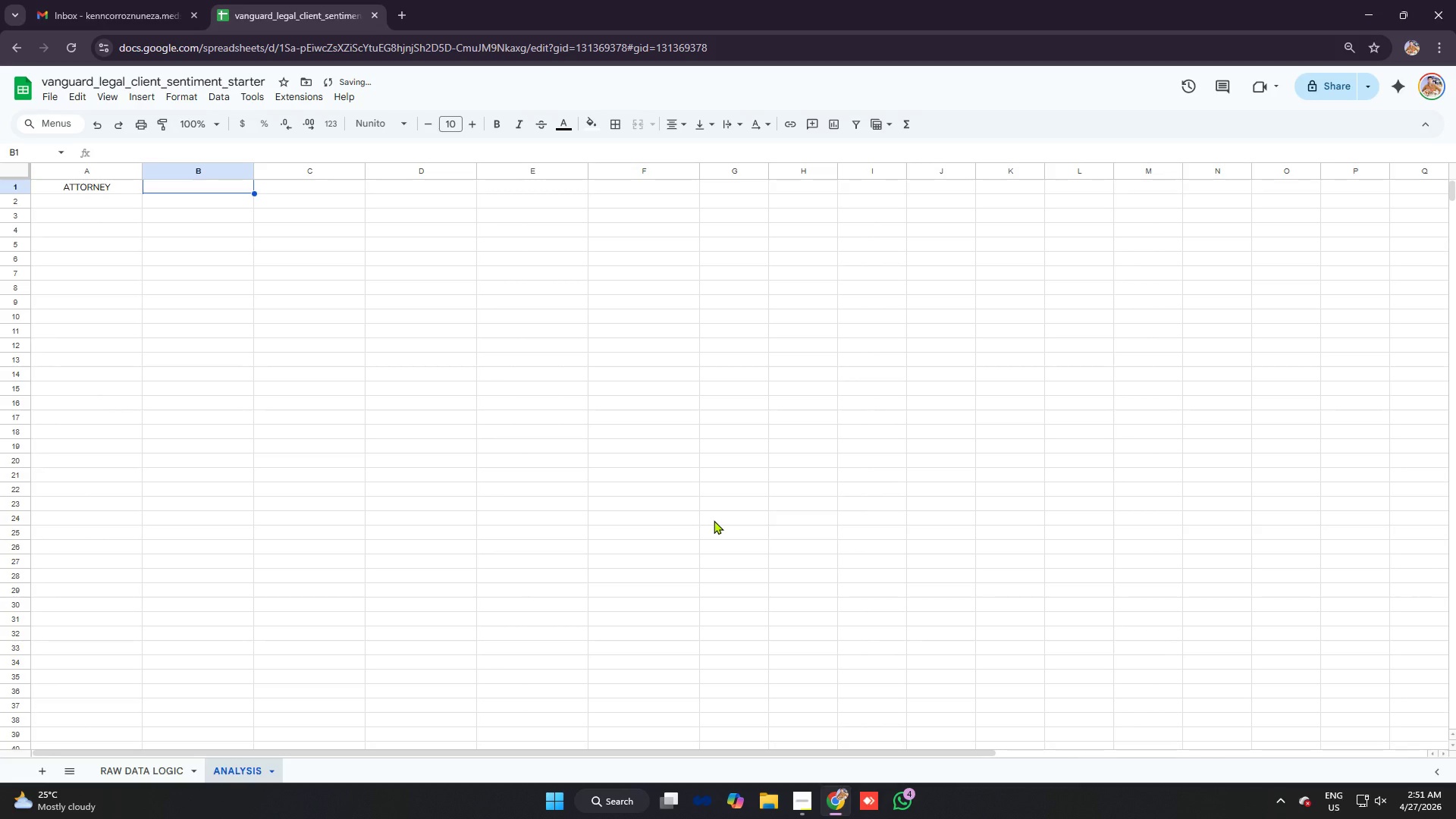 
type(AVERAGE SATISFACTION)
 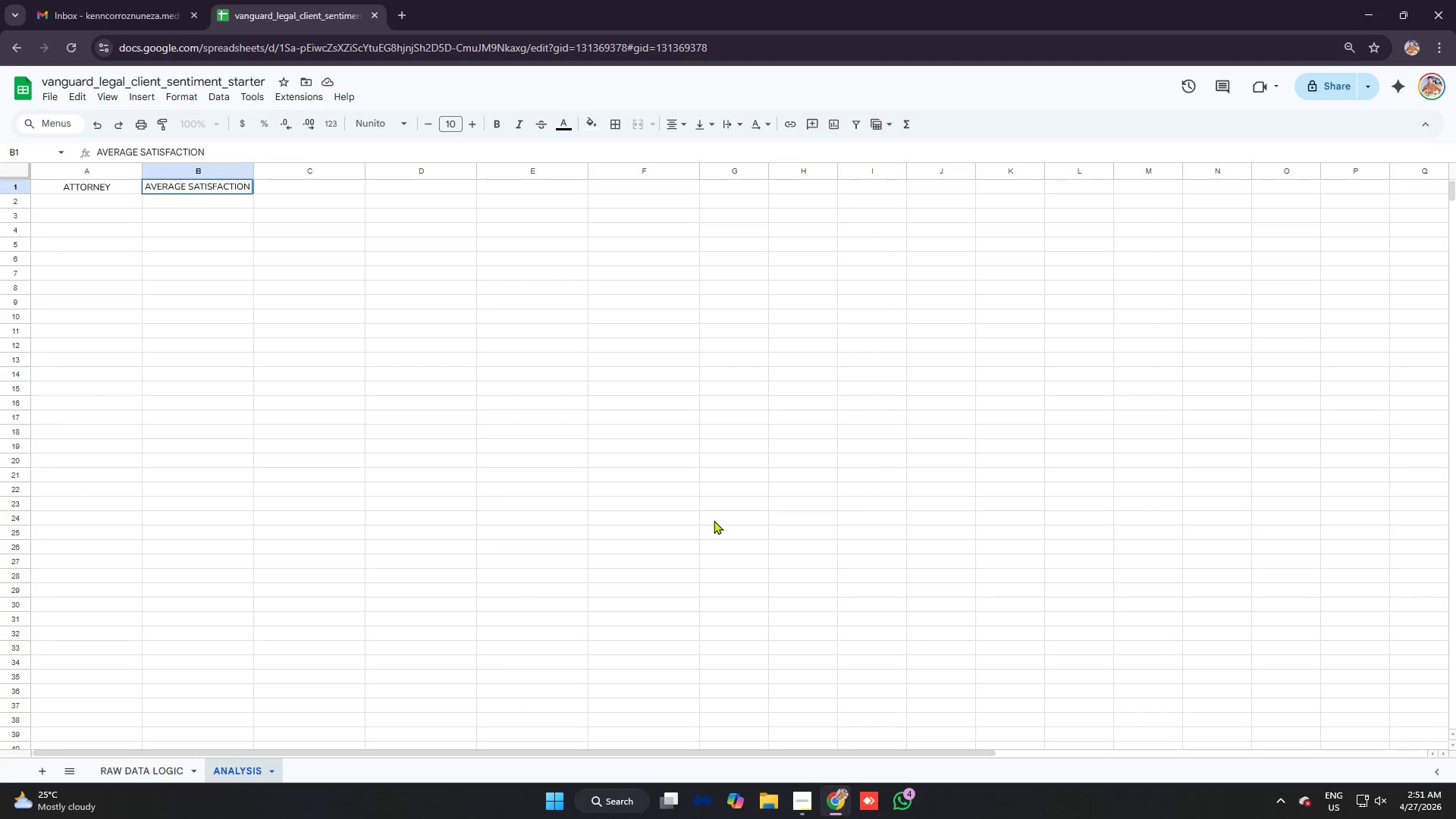 
key(ArrowRight)
 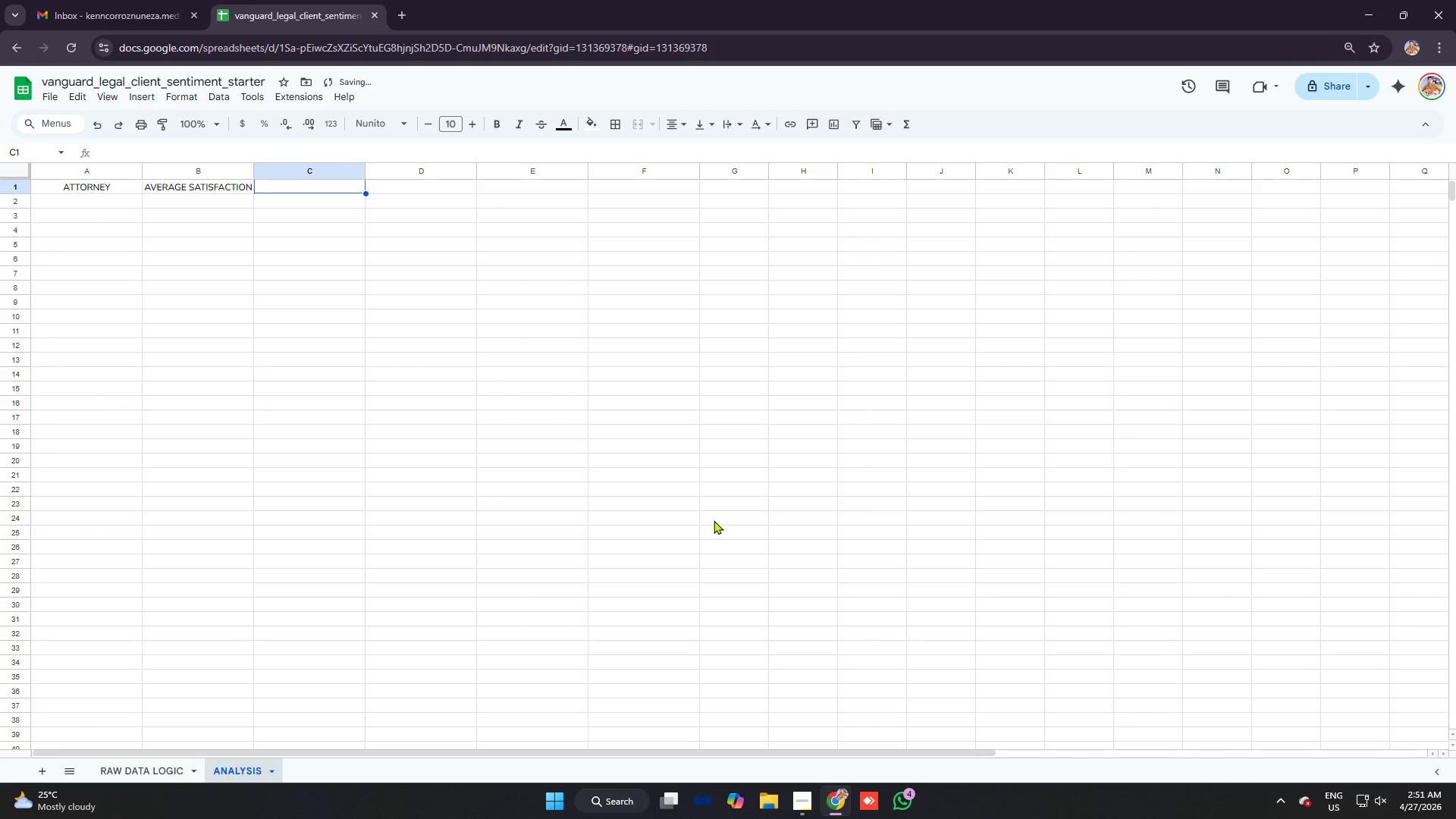 
type(% PROMOTERS)
 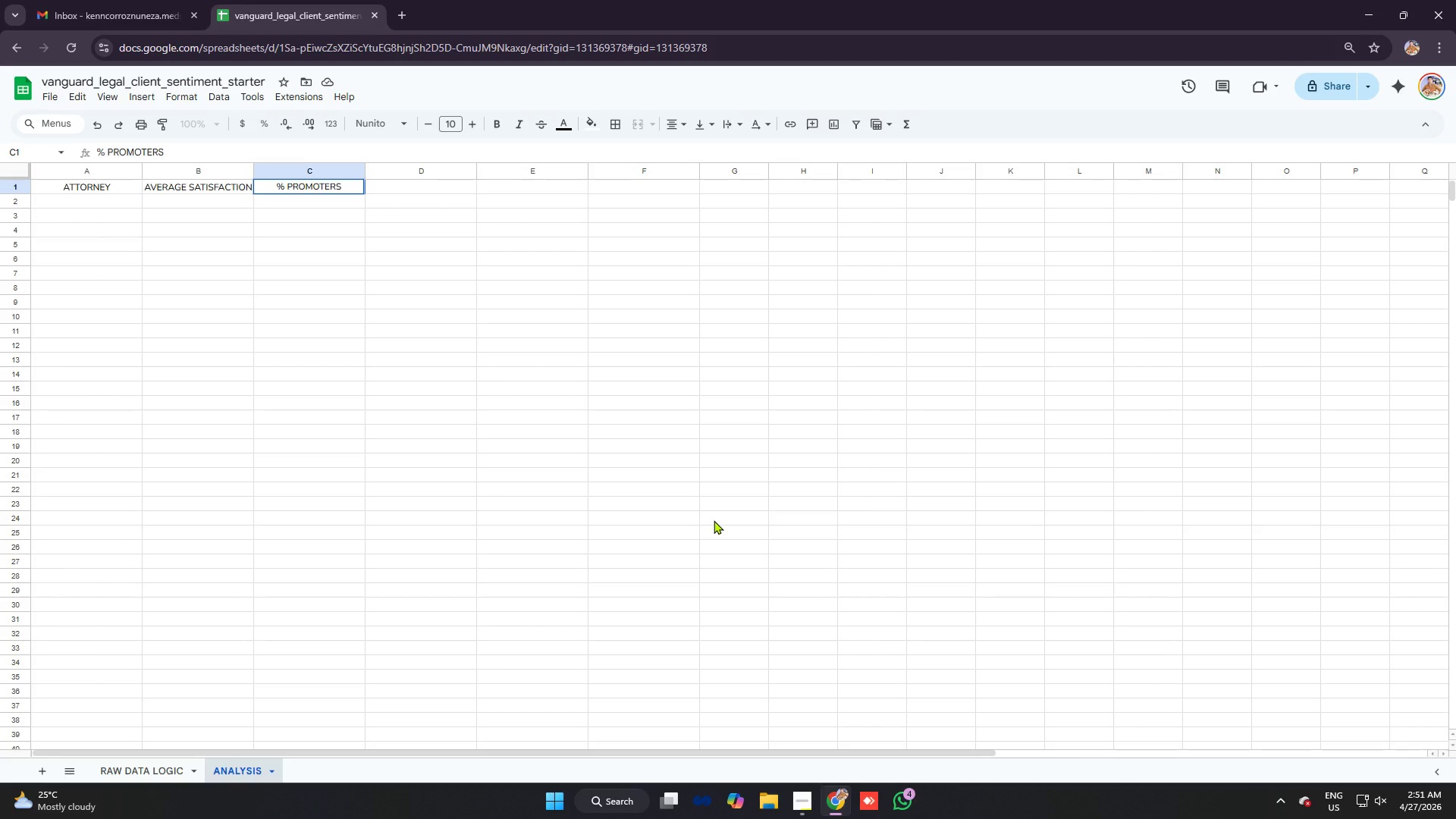 
key(ArrowRight)
 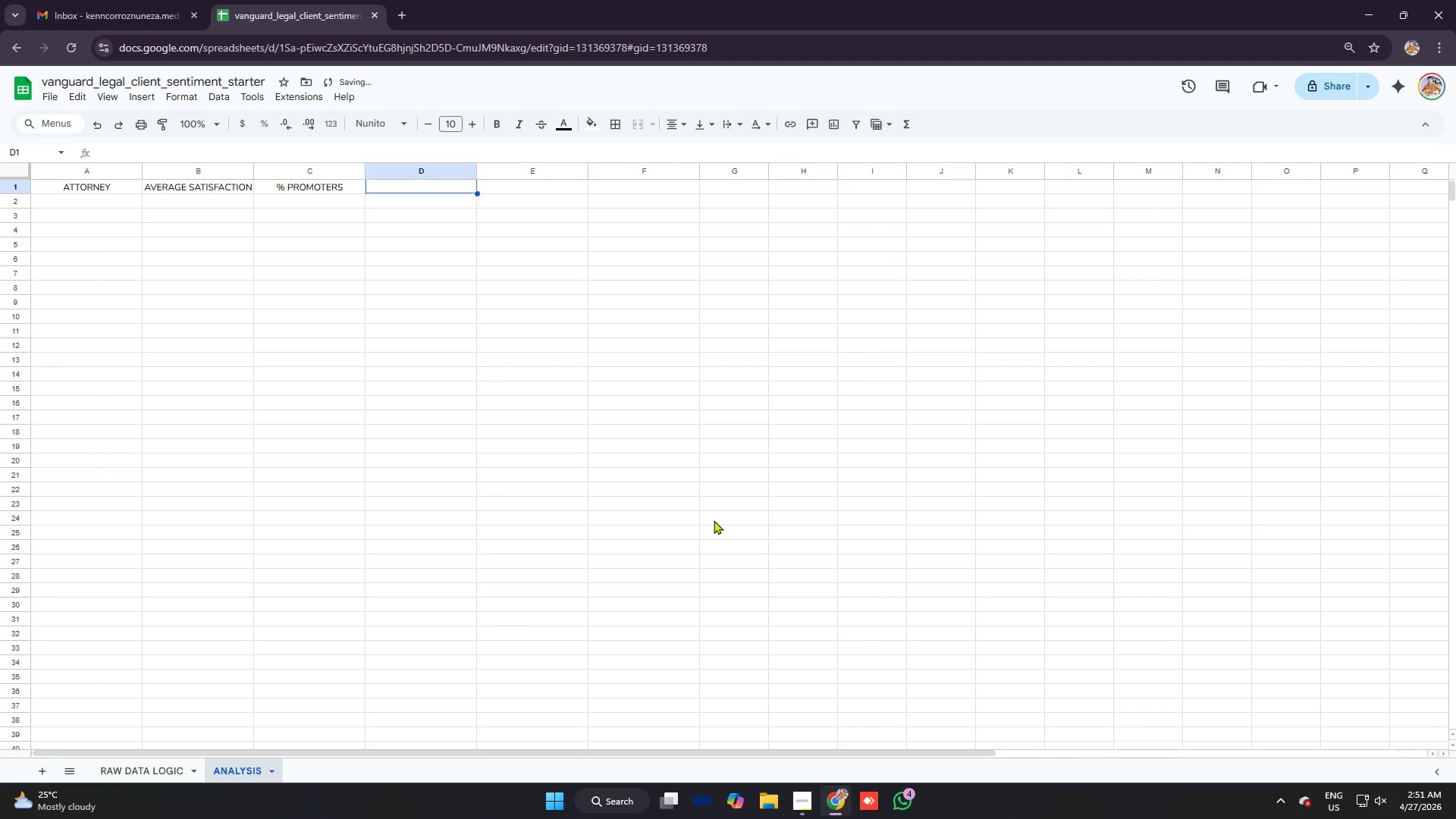 
type(% DETRACTORS)
 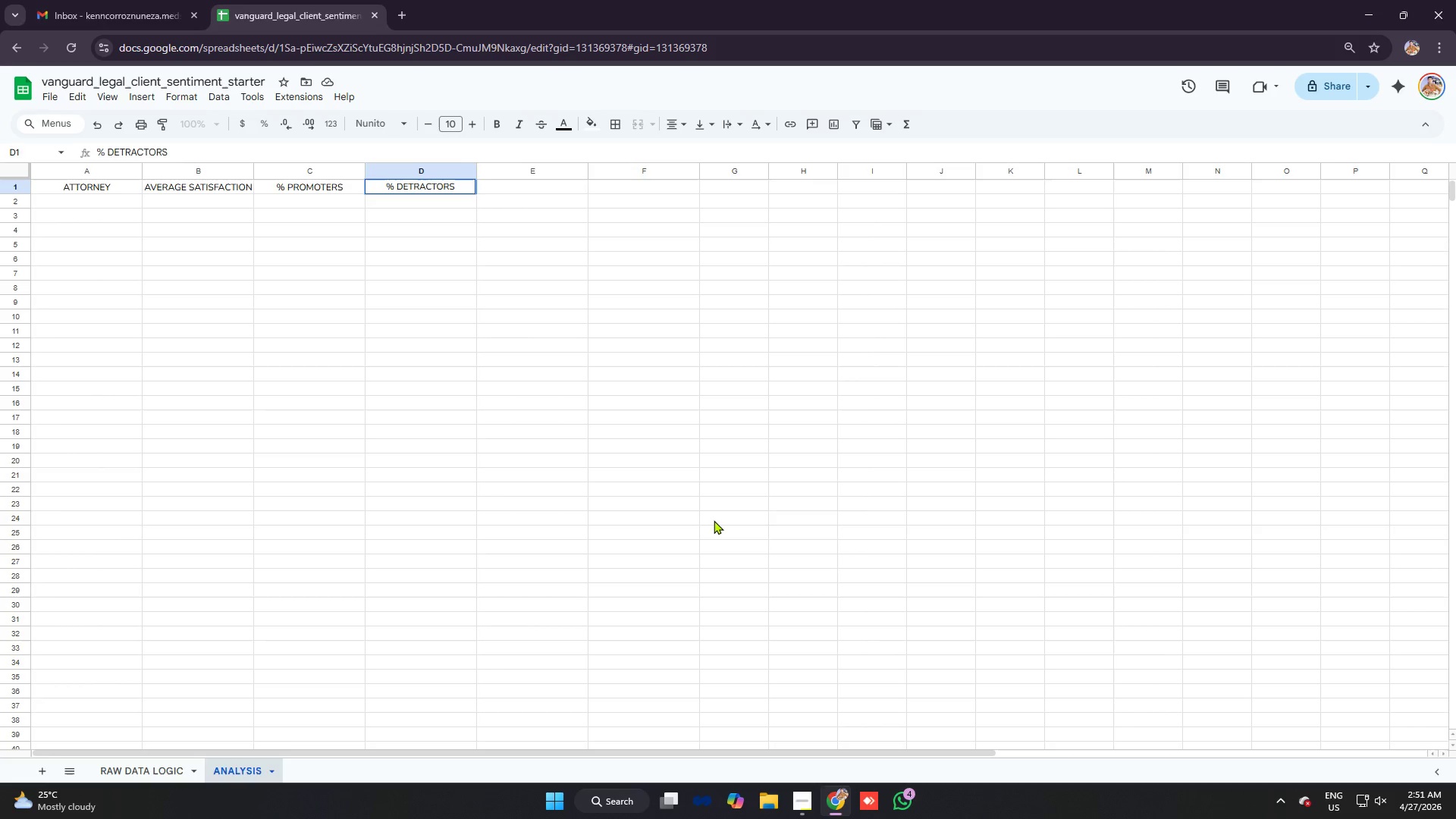 
key(ArrowRight)
 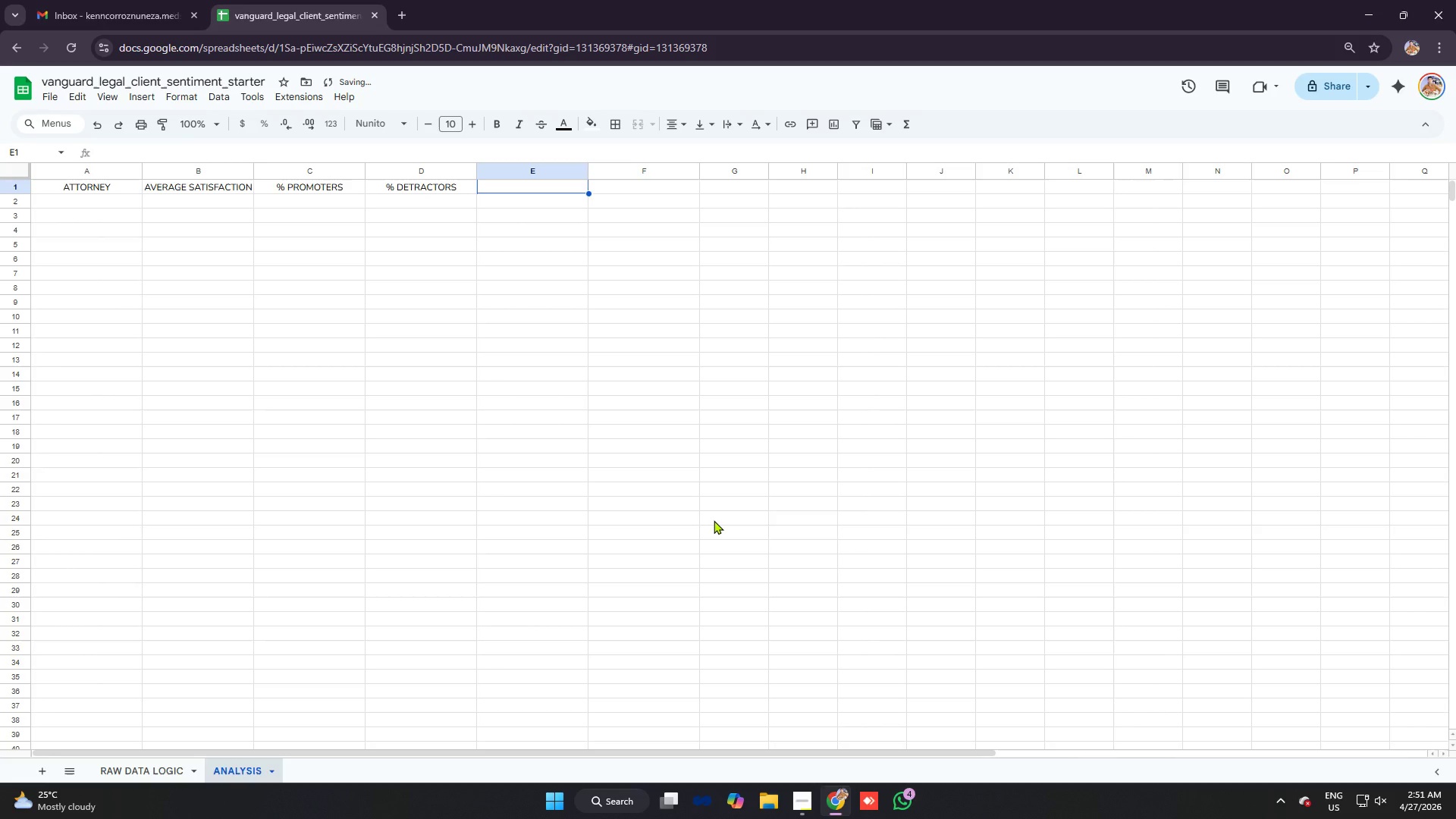 
type(NPS)
 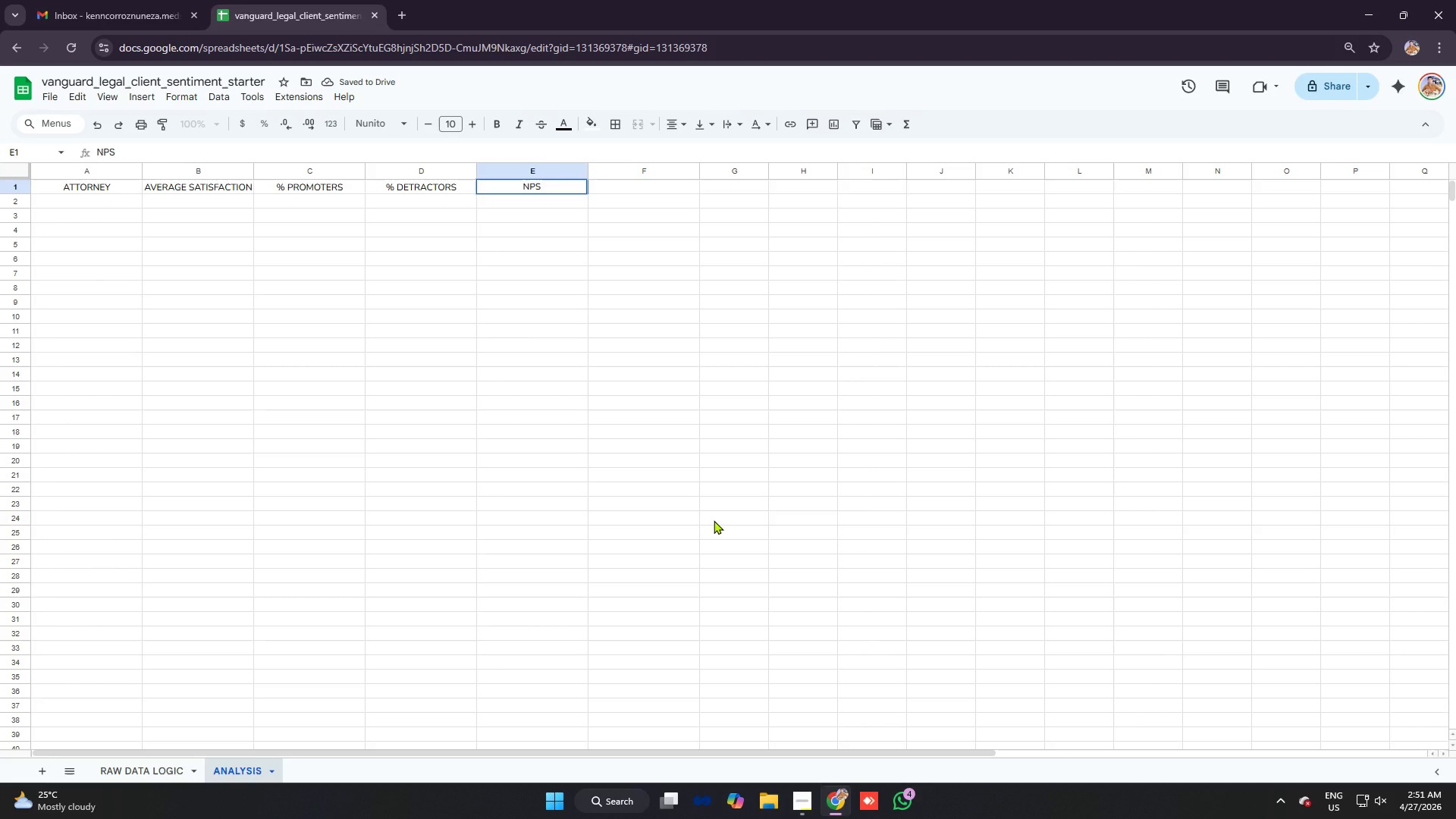 
key(ArrowRight)
 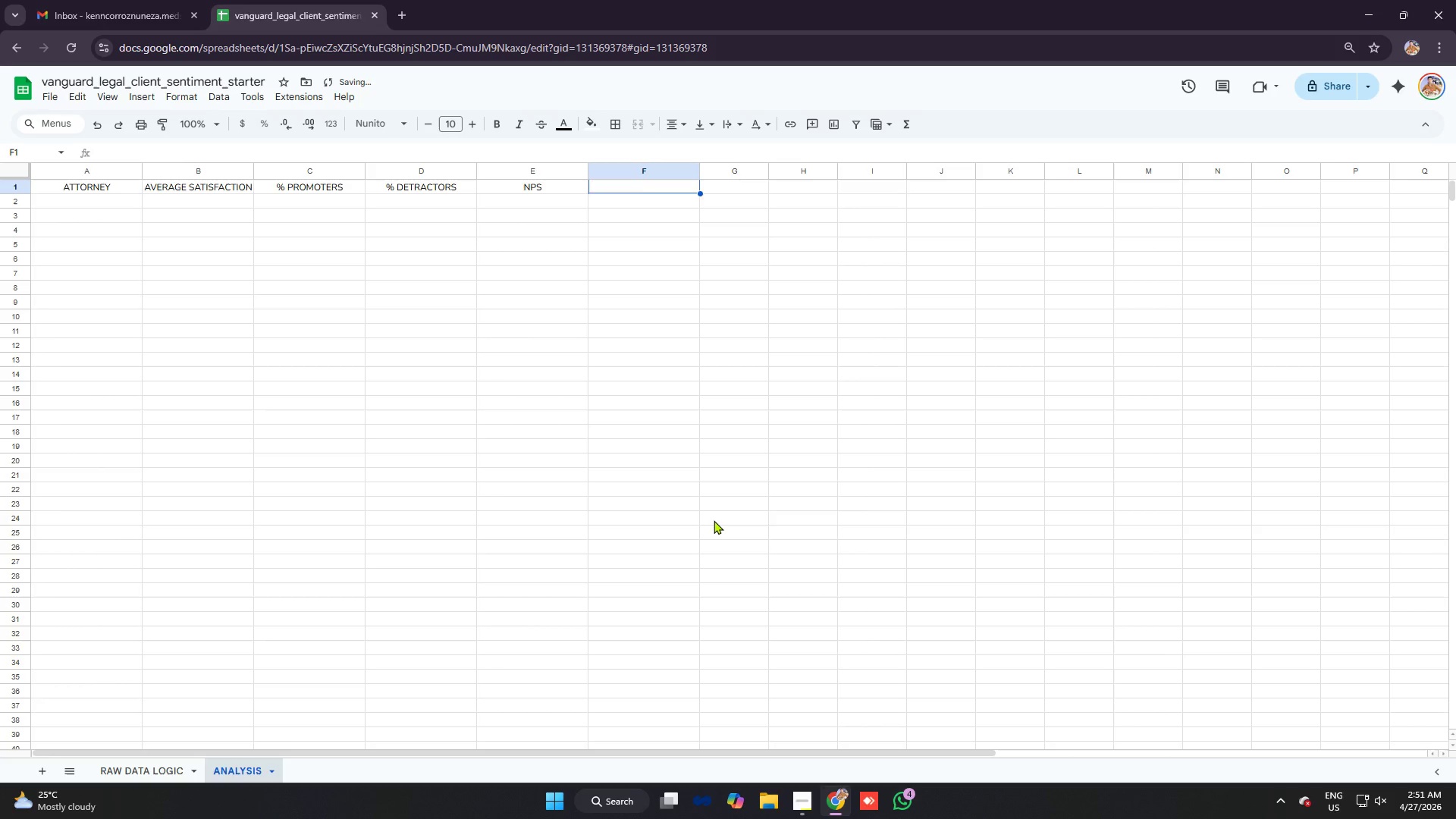 
type(TOTAL FRICTION)
 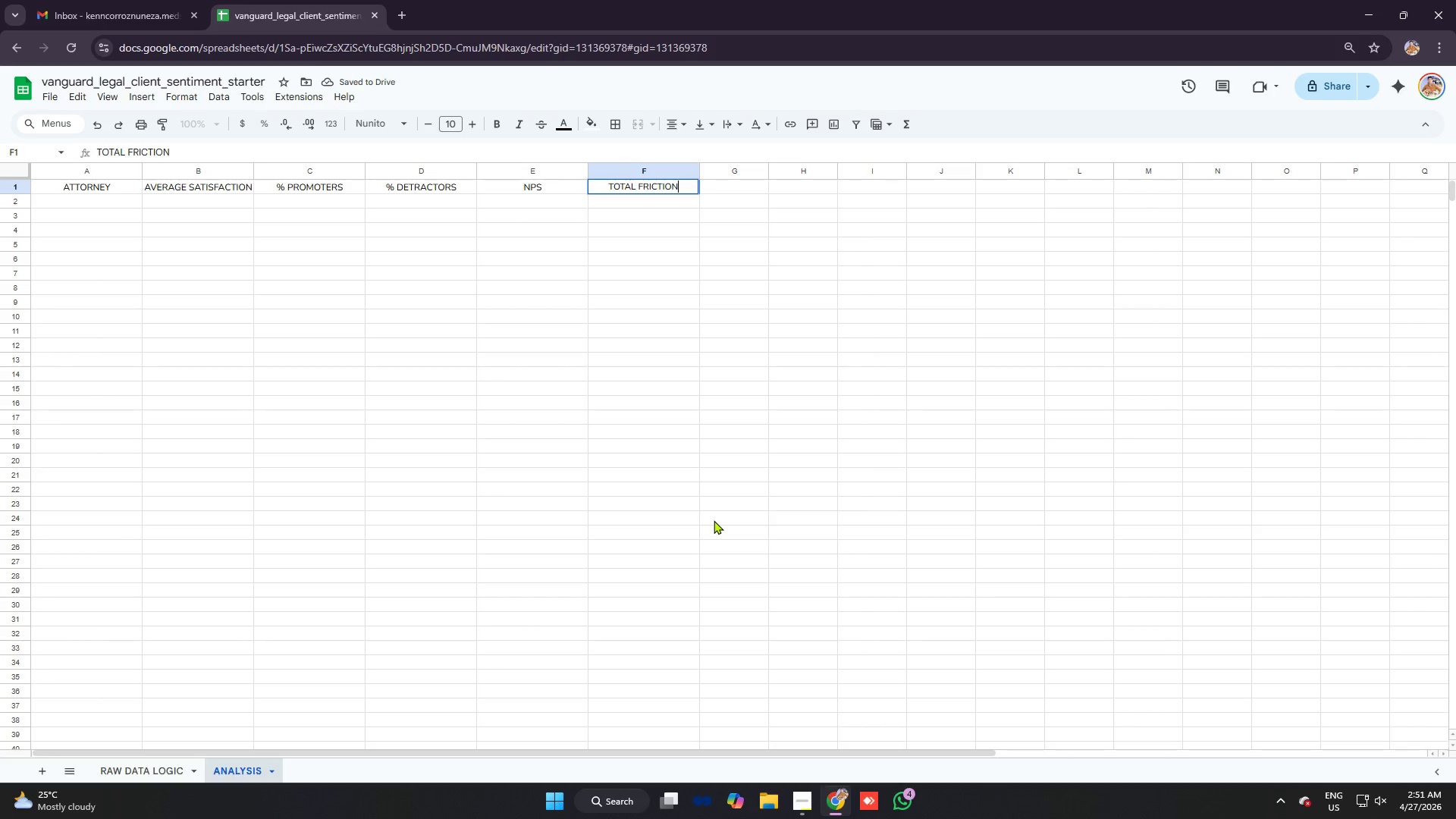 
key(Enter)
 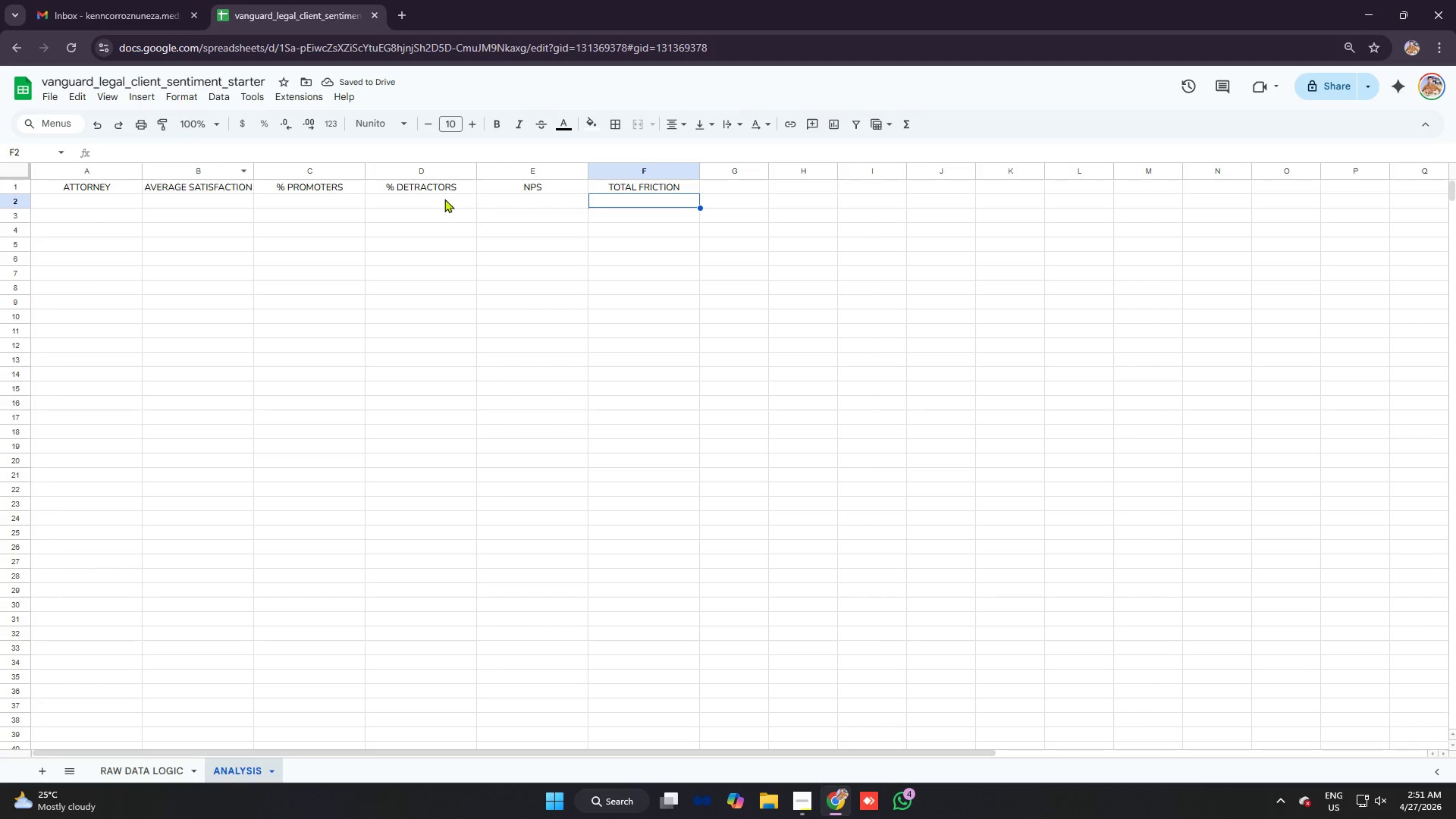 
left_click_drag(start_coordinate=[61, 190], to_coordinate=[656, 192])
 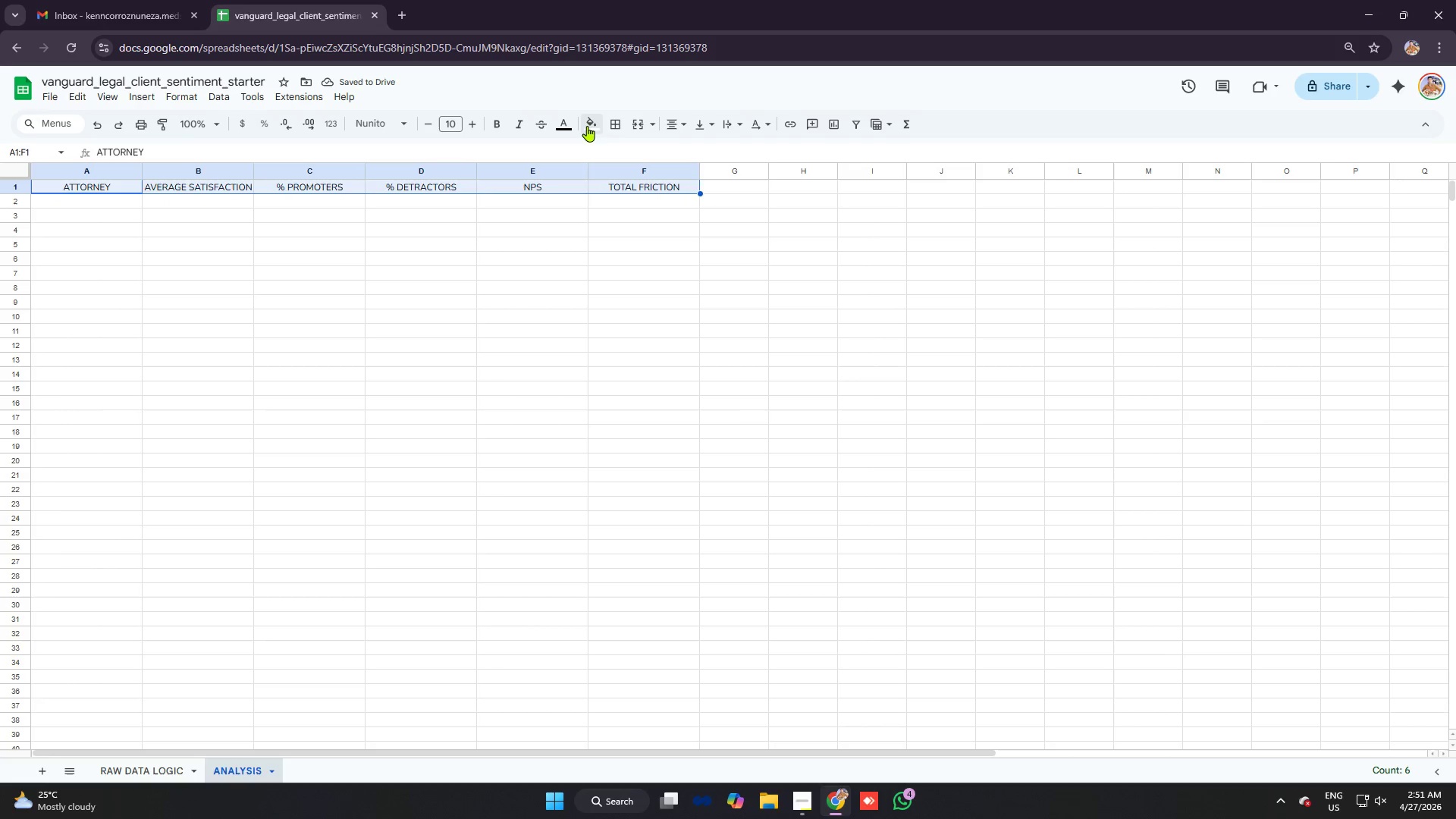 
left_click([596, 122])
 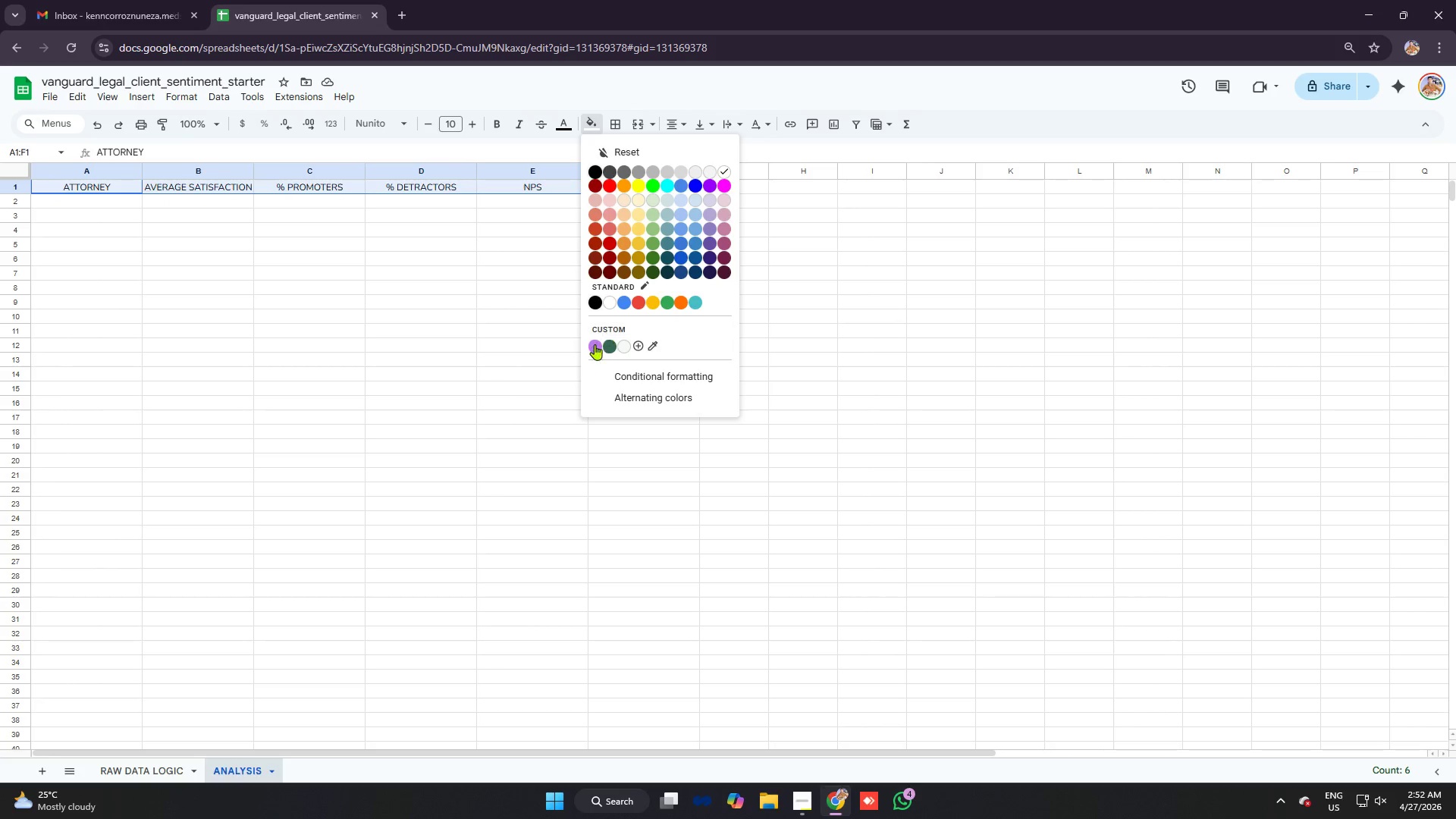 
left_click([595, 344])
 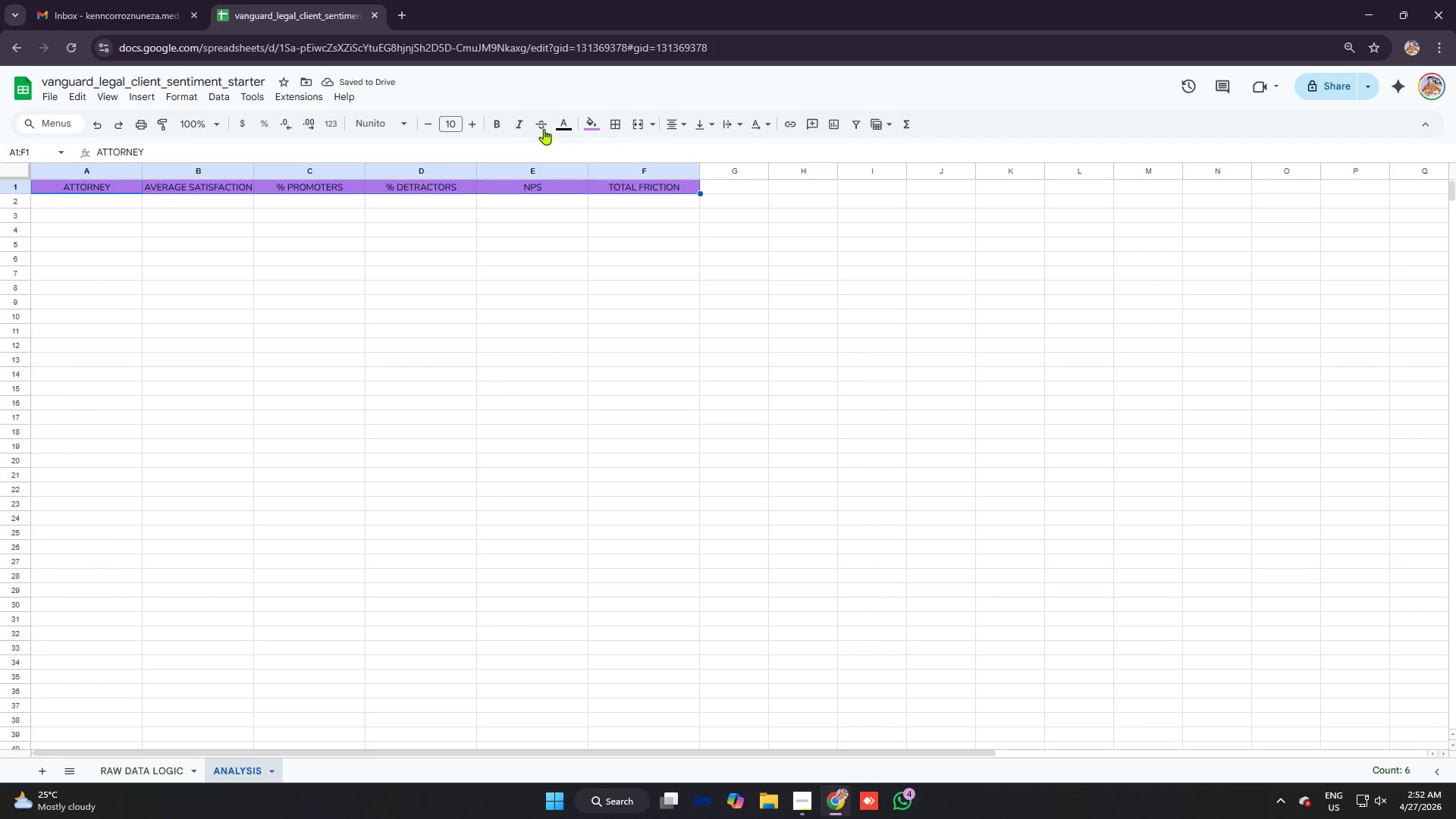 
left_click([499, 115])
 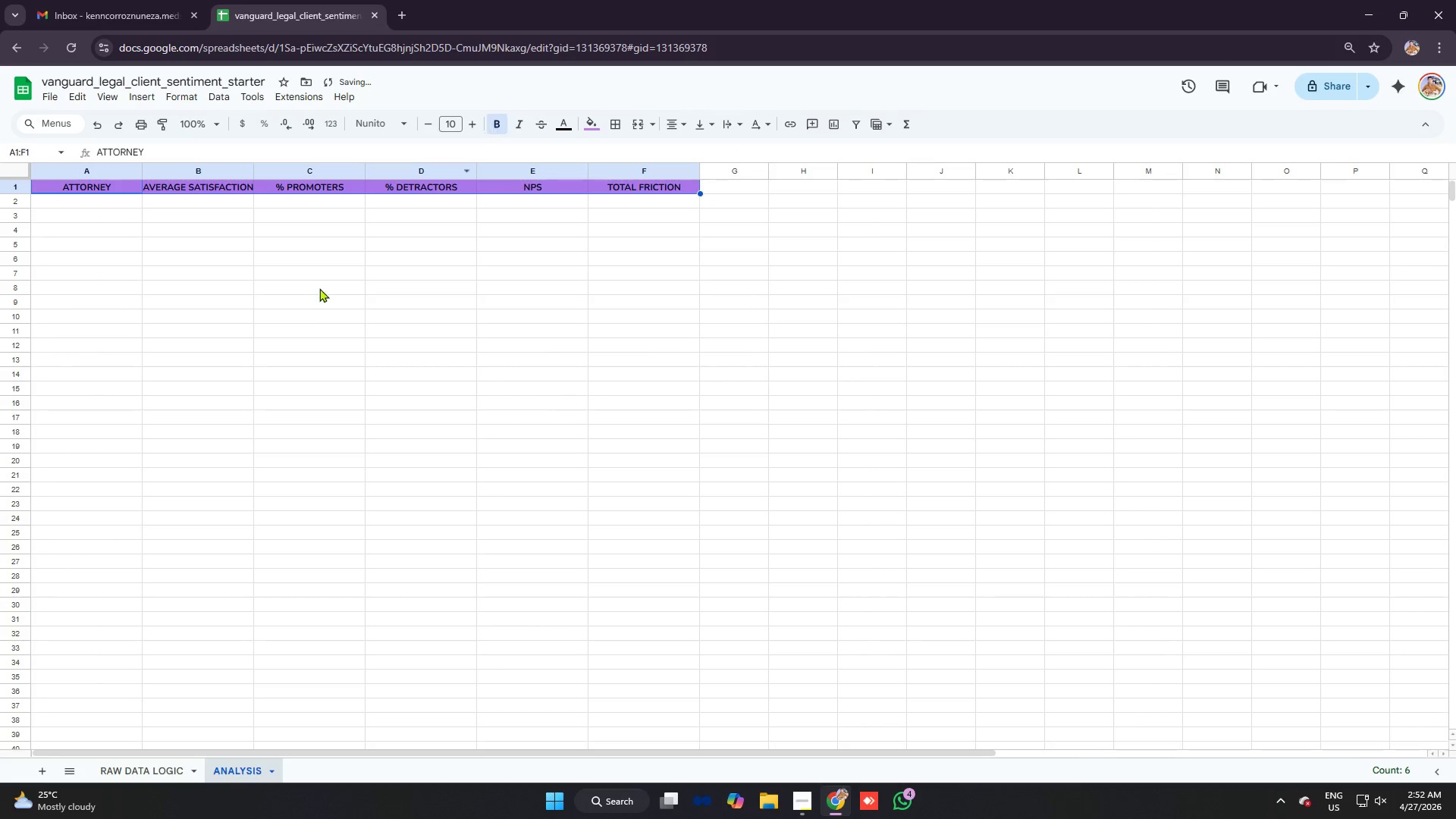 
left_click([308, 303])
 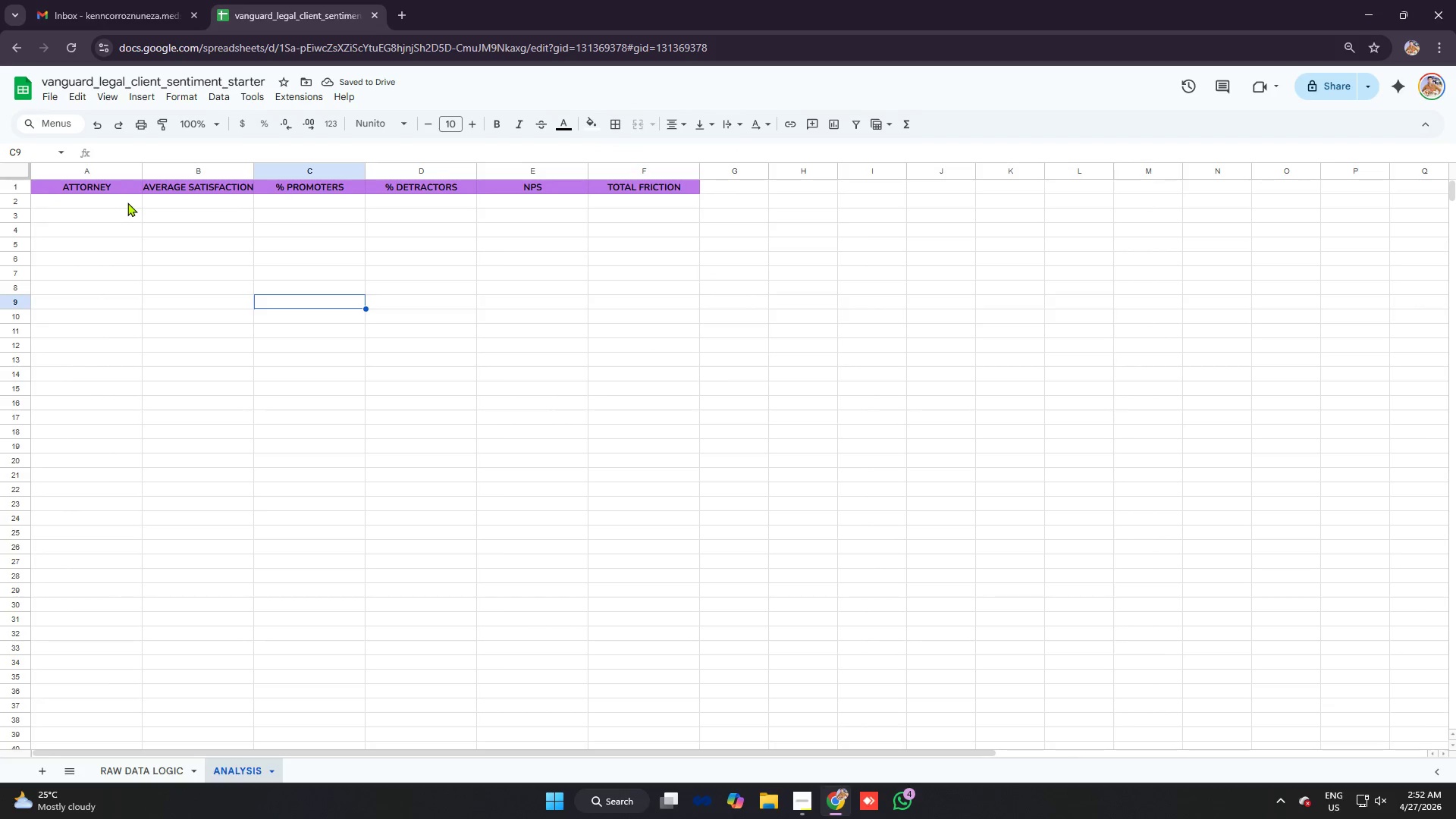 
left_click([127, 202])
 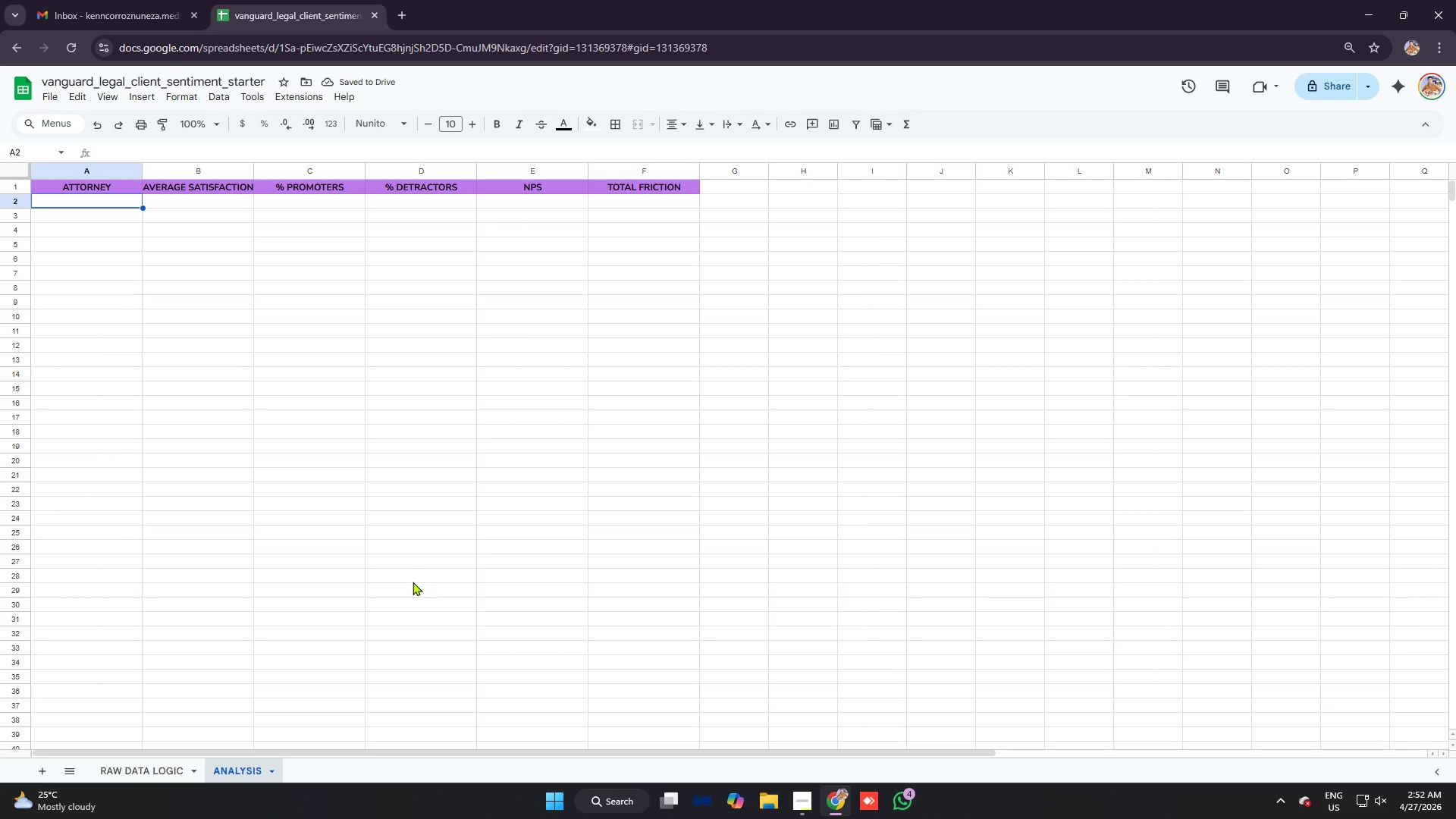 
type(D)
key(Backspace)
key(Backspace)
type(david)
key(Backspace)
key(Backspace)
key(Backspace)
key(Backspace)
key(Backspace)
key(Backspace)
type(DAVID WU)
 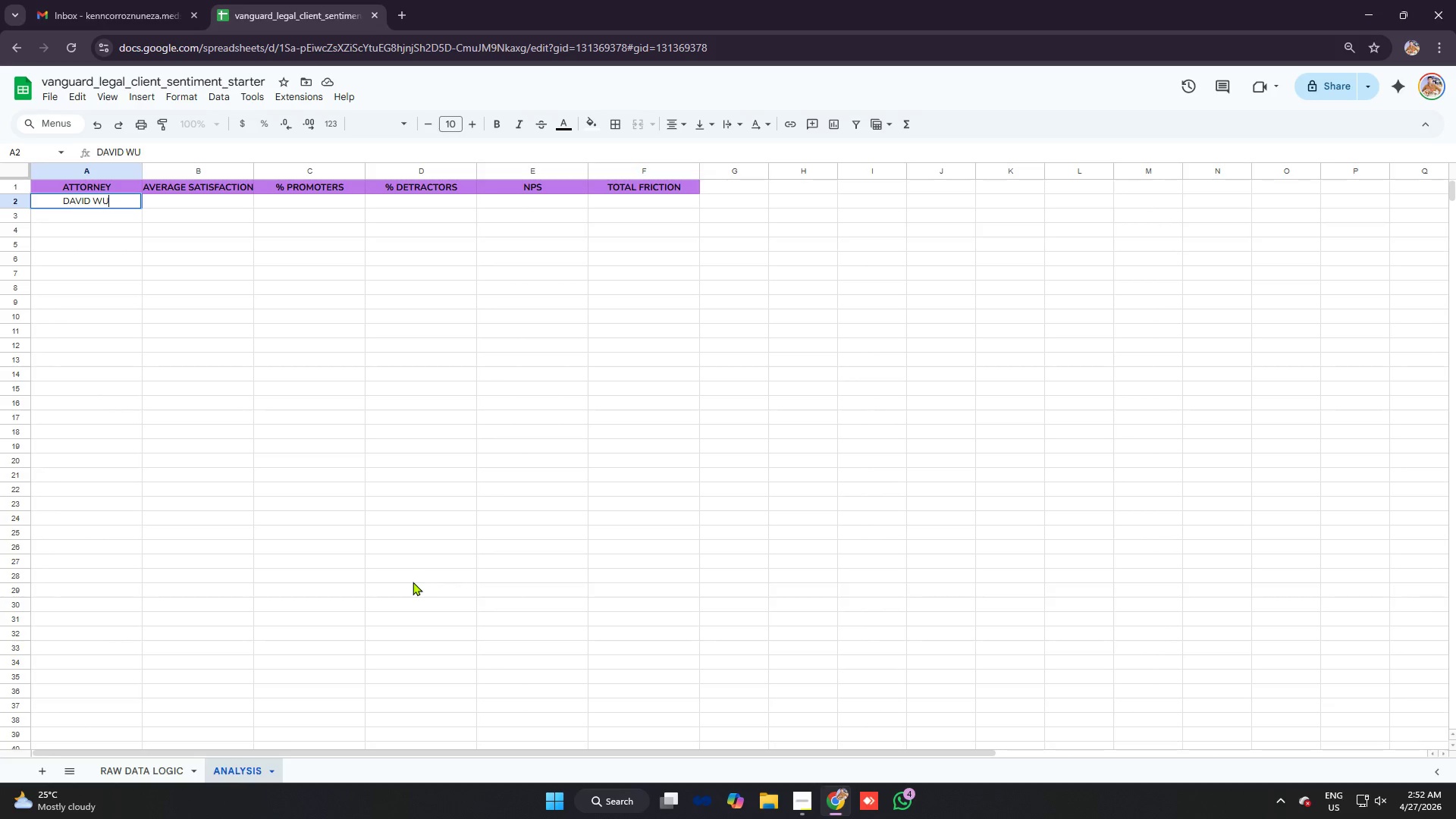 
key(Enter)
 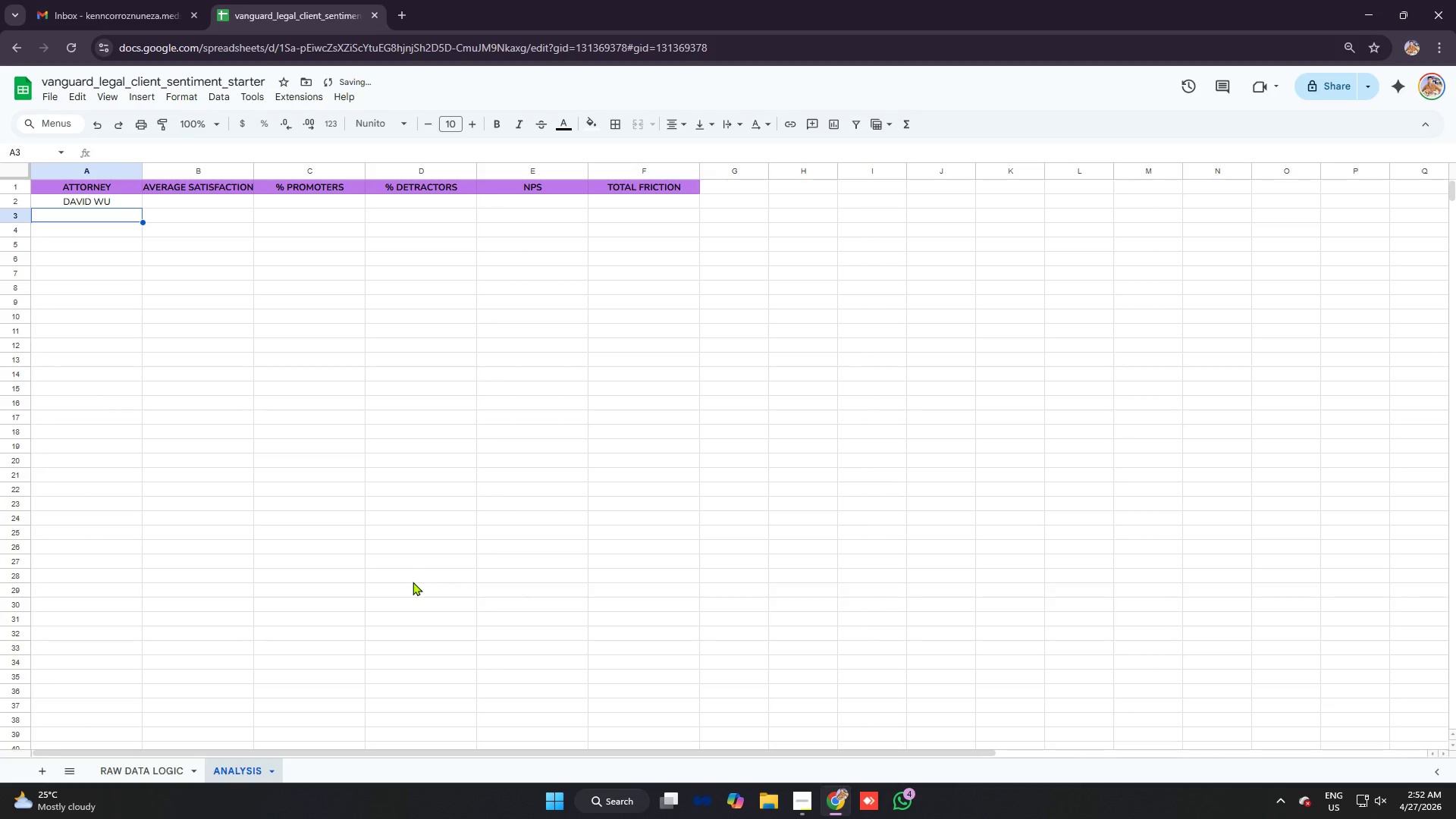 
type(ELENA RODRIGUEZ)
 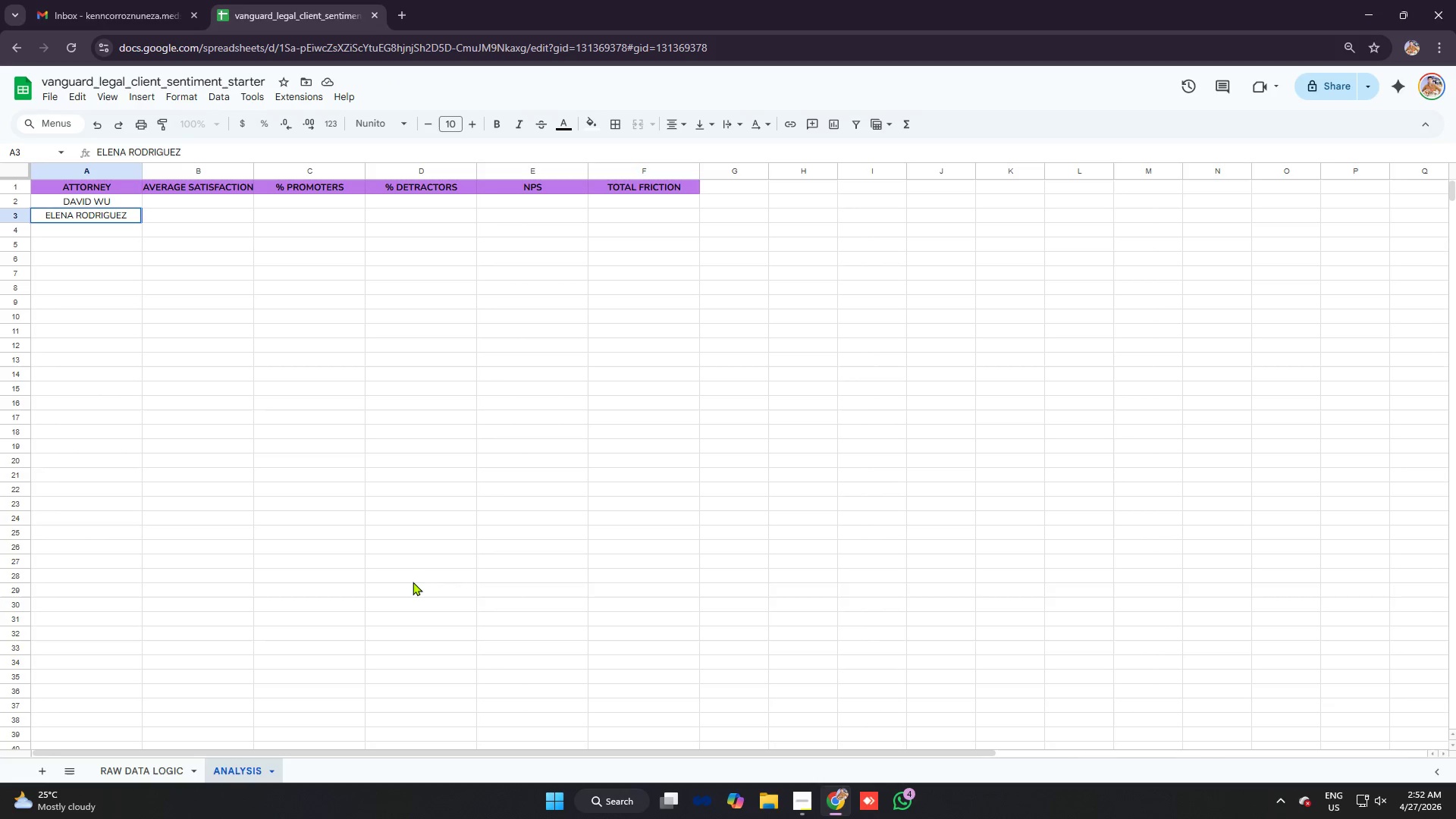 
key(Enter)
 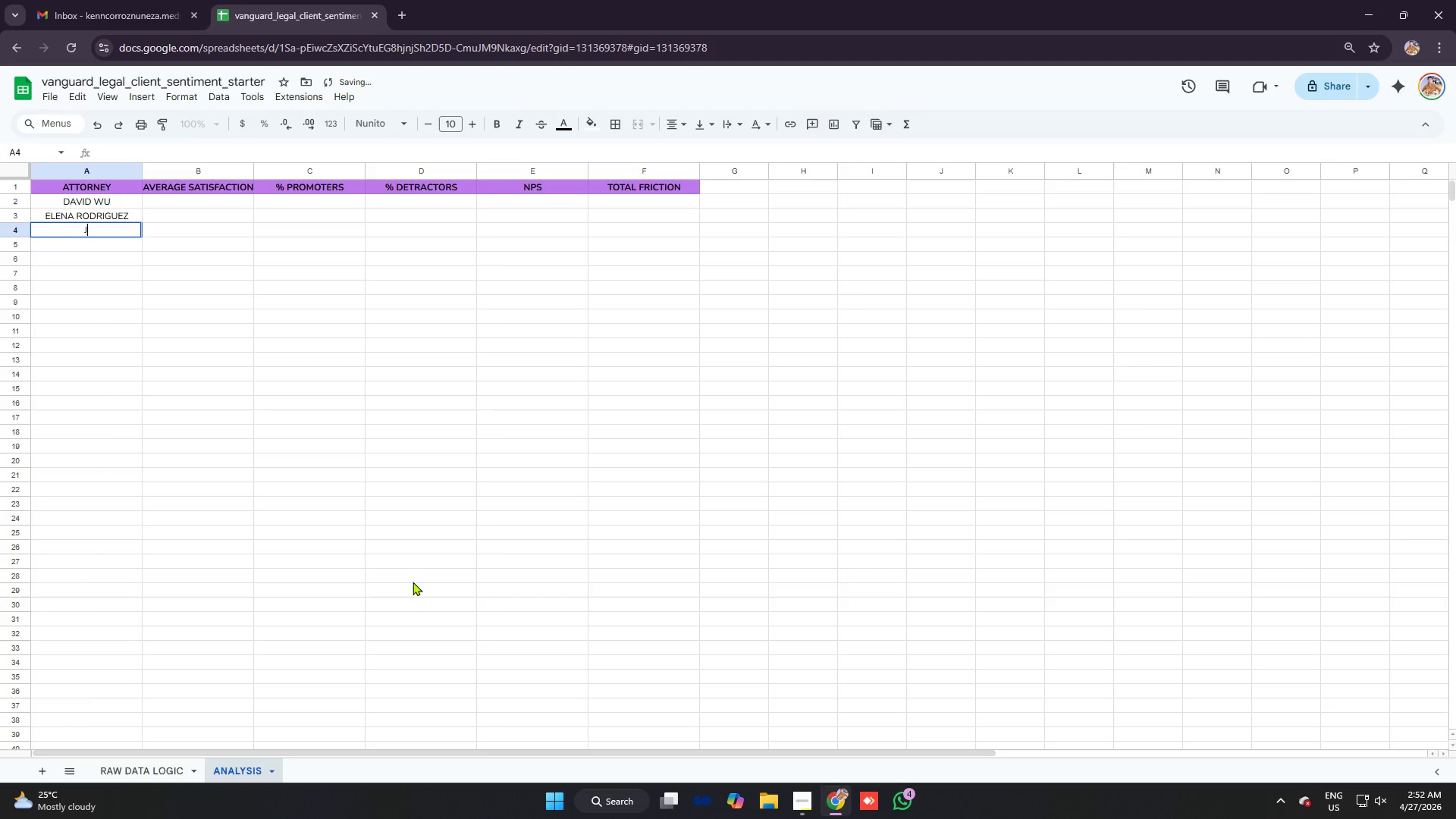 
type(JULIAN VANCE)
 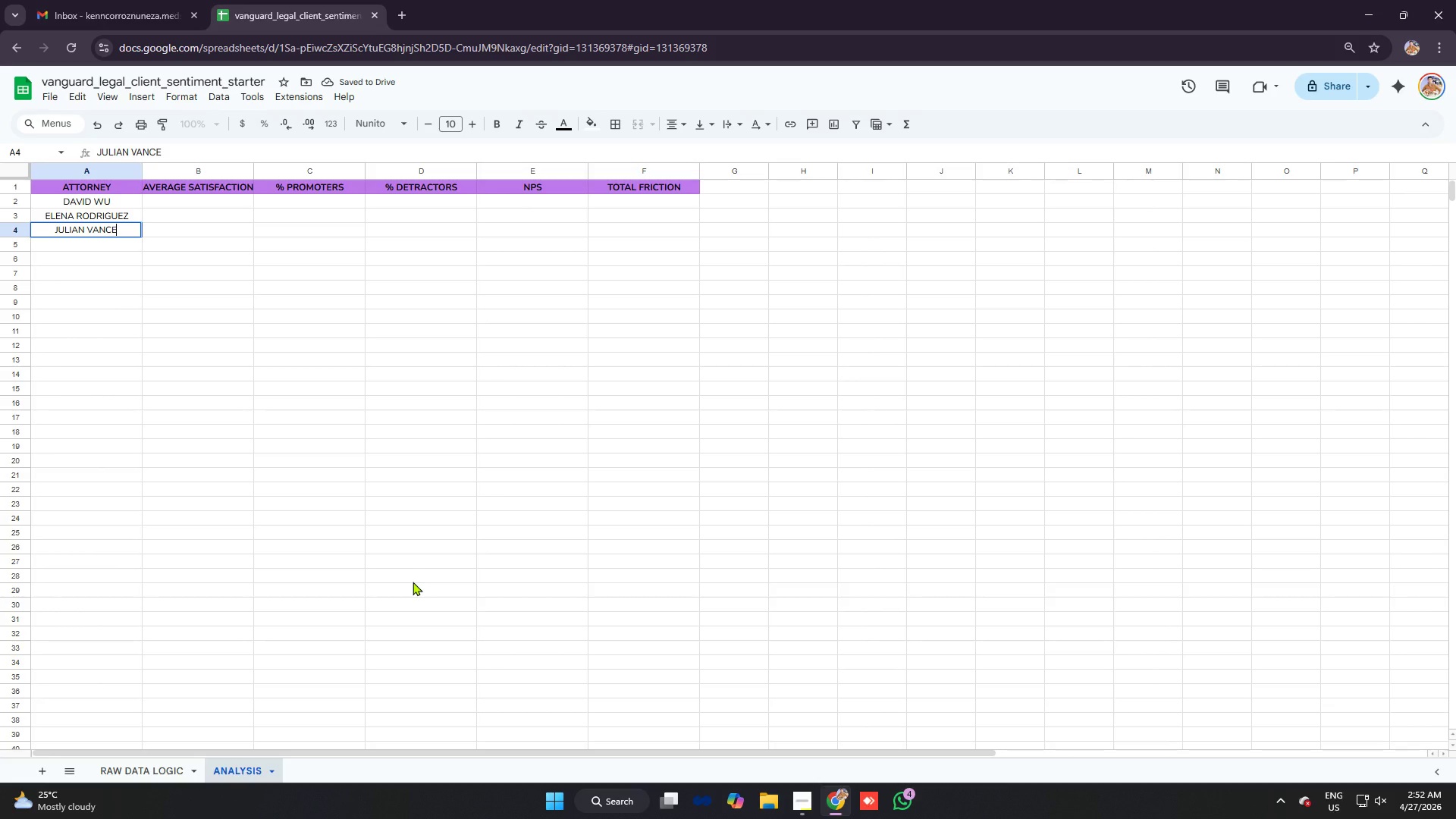 
key(Enter)
 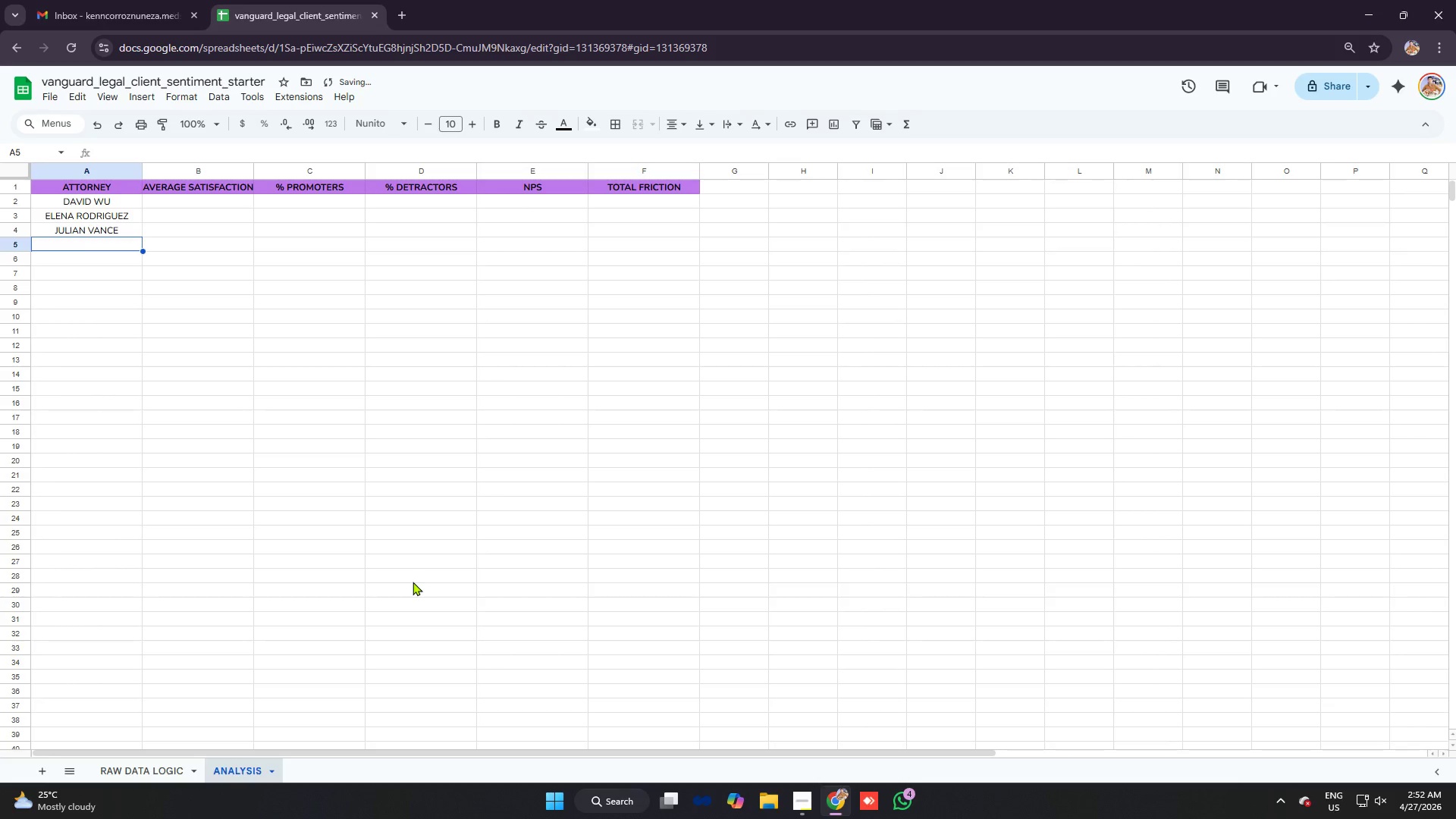 
type(LINDA STERLING)
 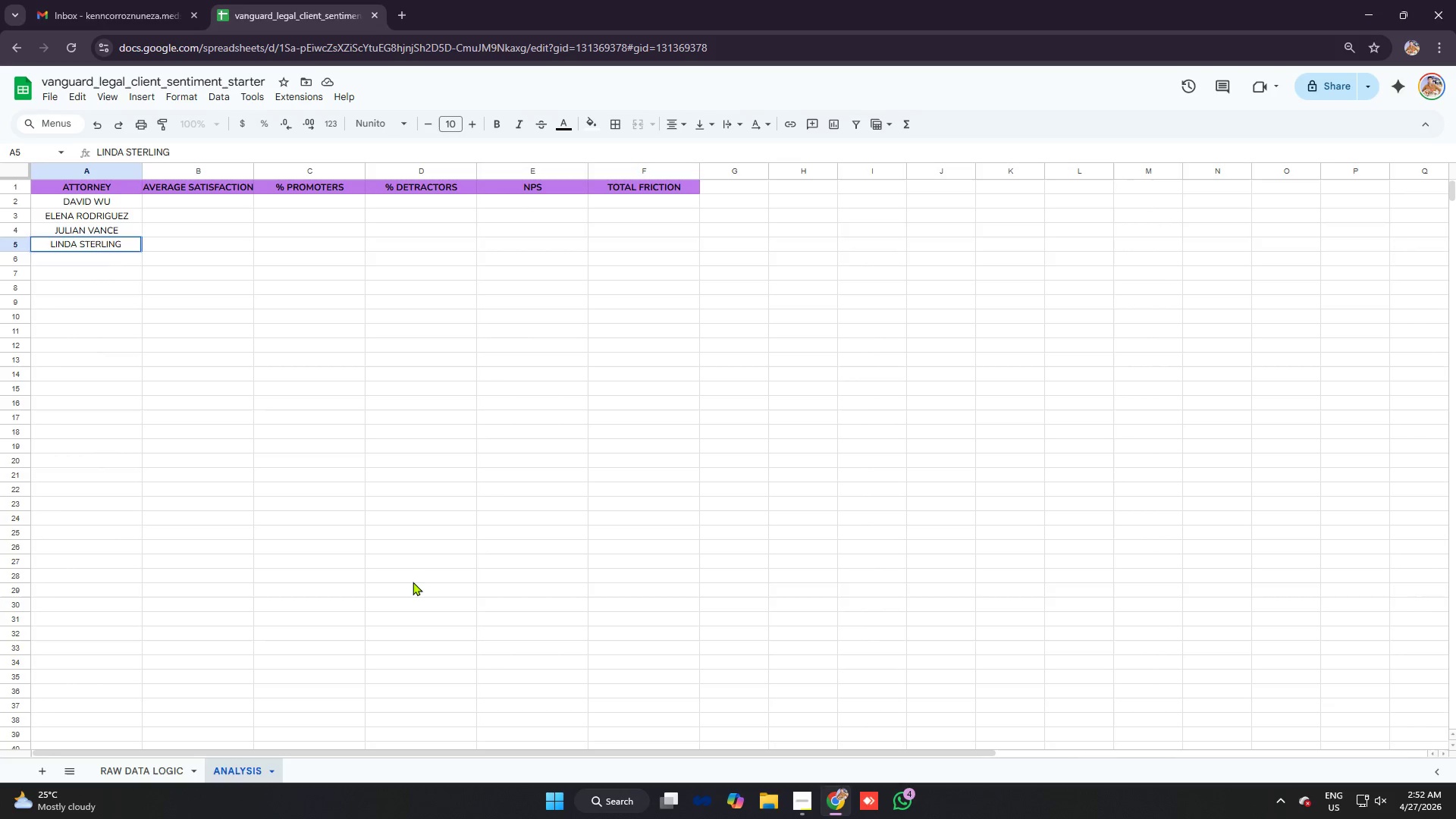 
key(Enter)
 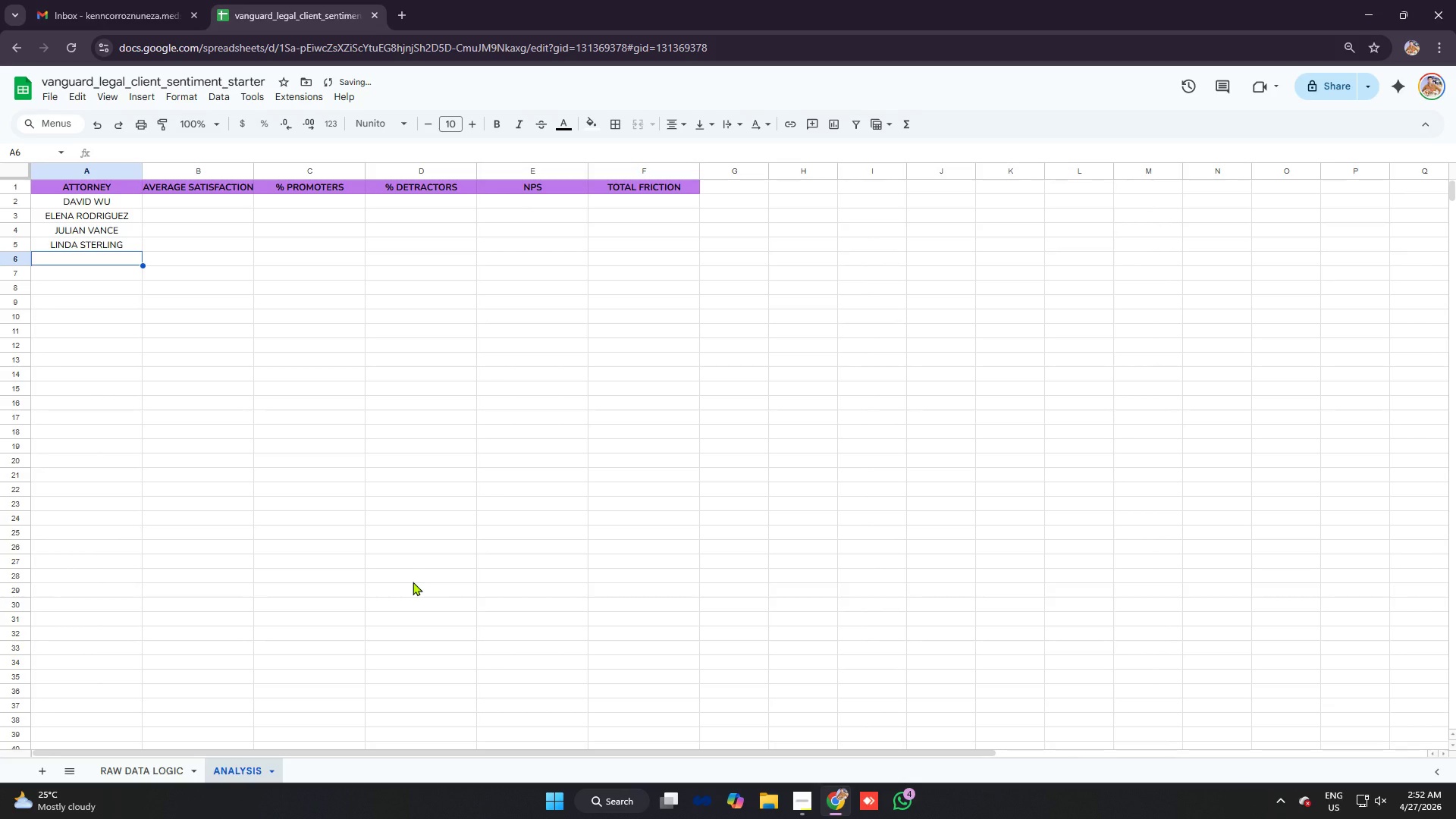 
type(MARCUS THIOR)
key(Backspace)
key(Backspace)
key(Backspace)
type(ORNE)
 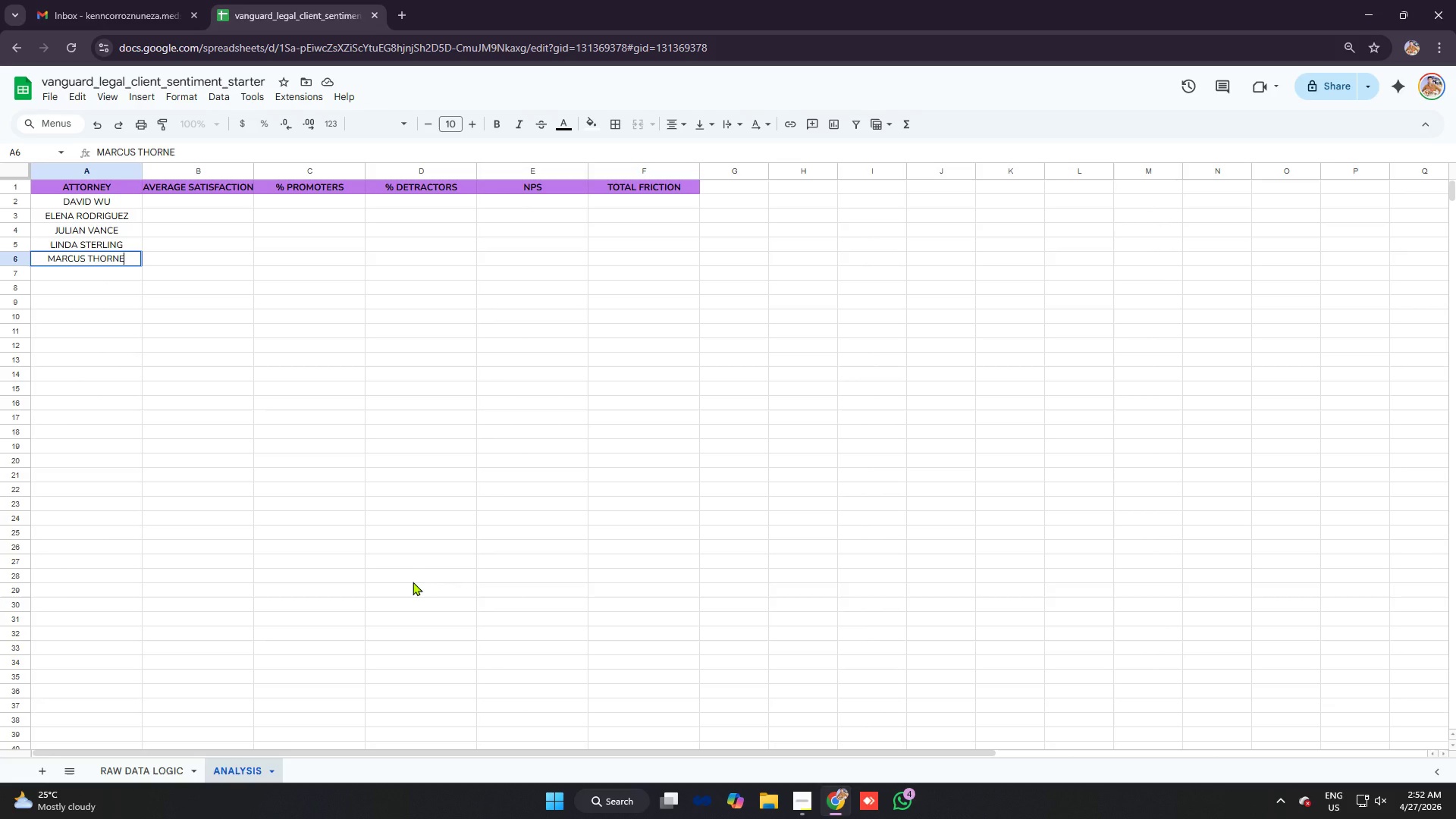 
key(Enter)
 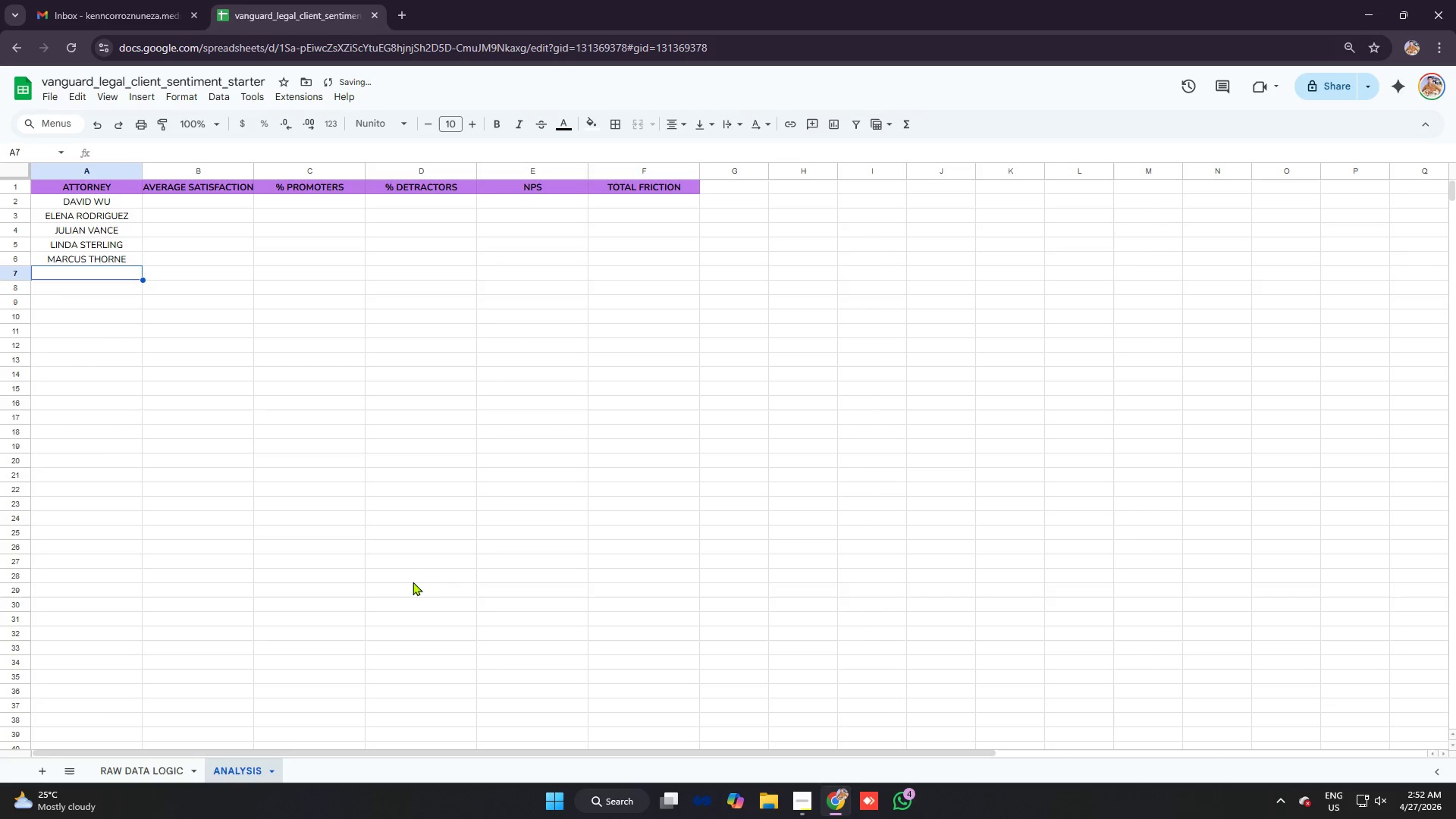 
type(REBECCA)
 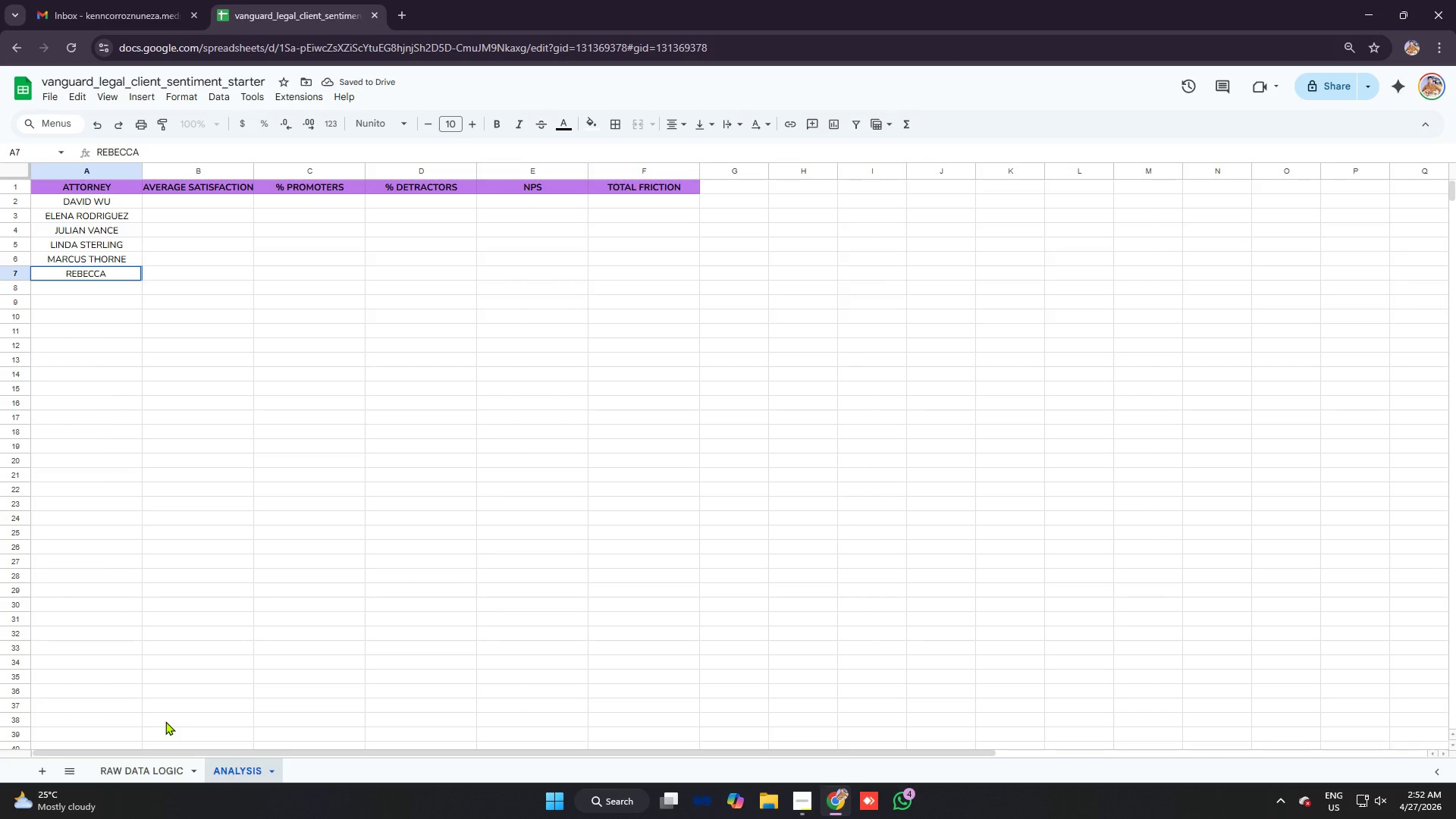 
type( CHO)
 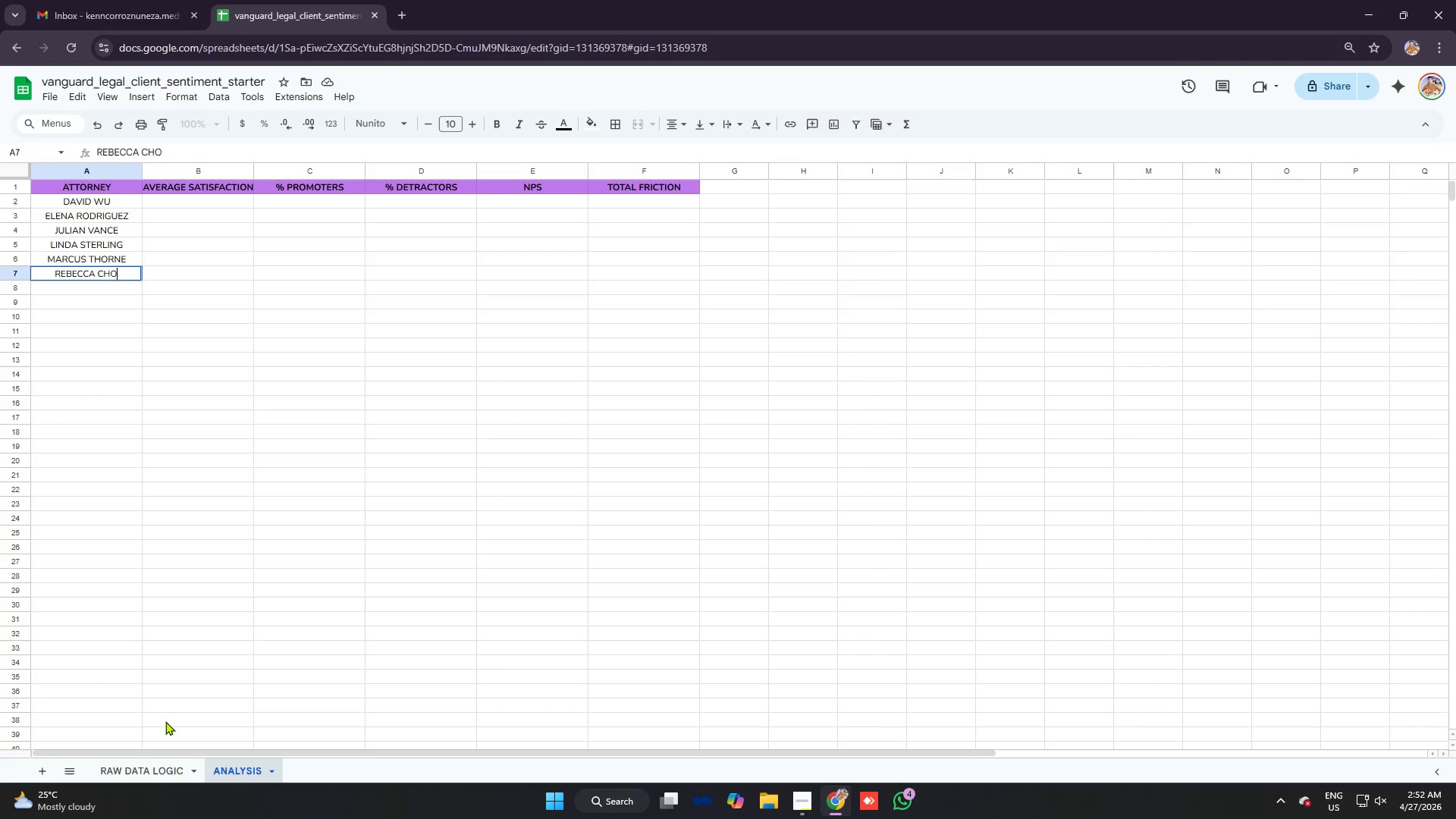 
key(Enter)
 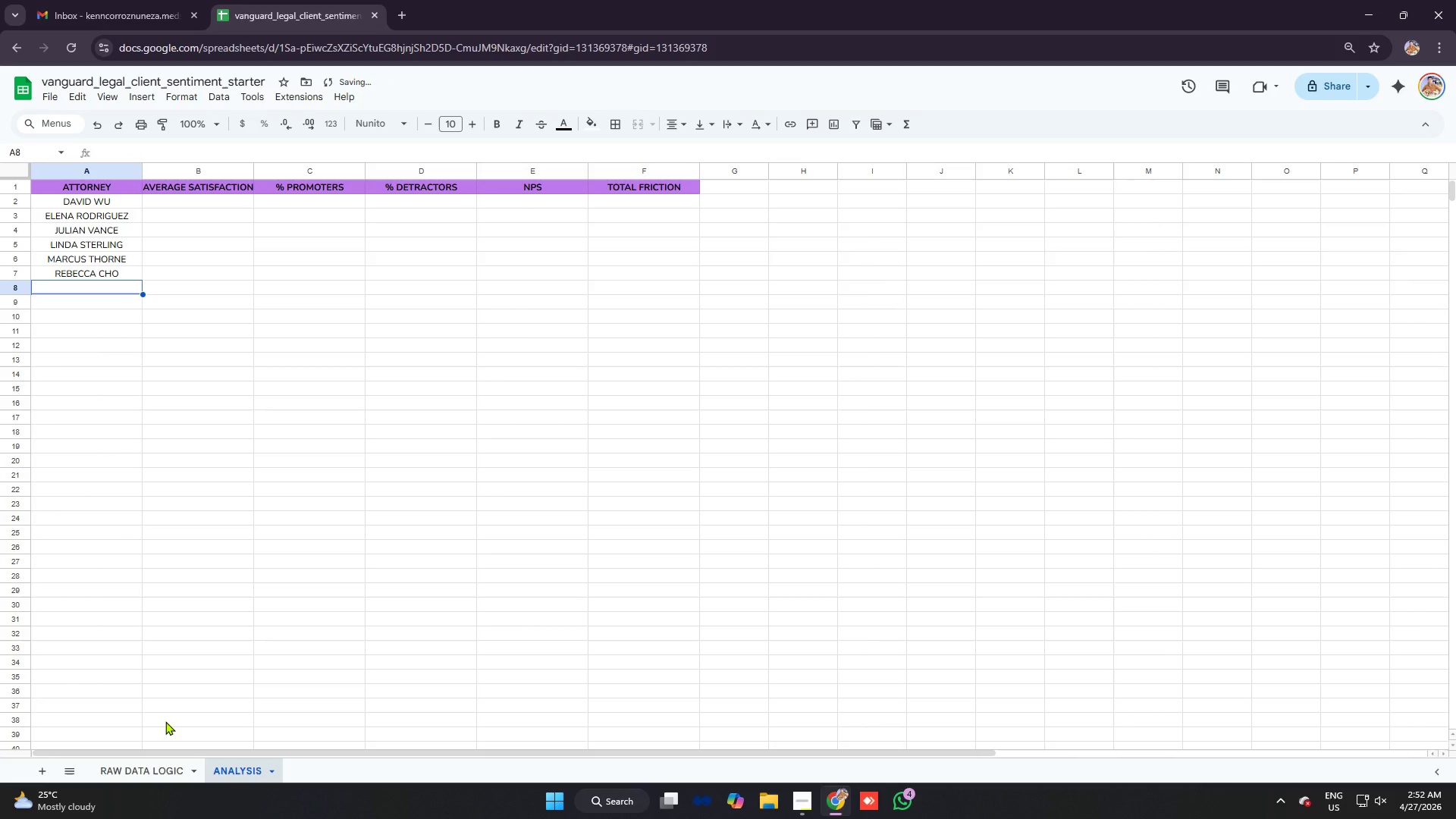 
type(SARAH JENKINS)
 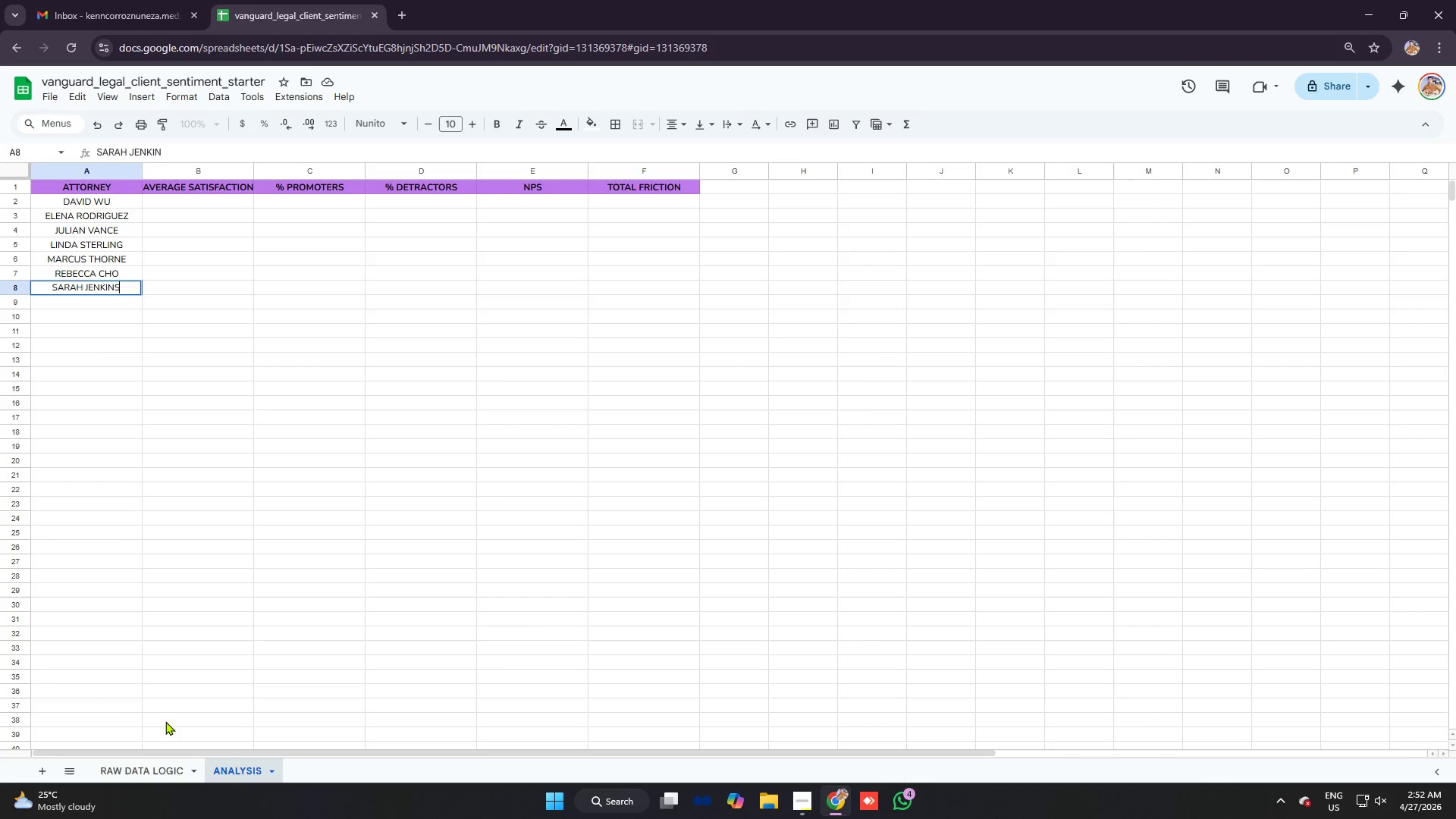 
key(Enter)
 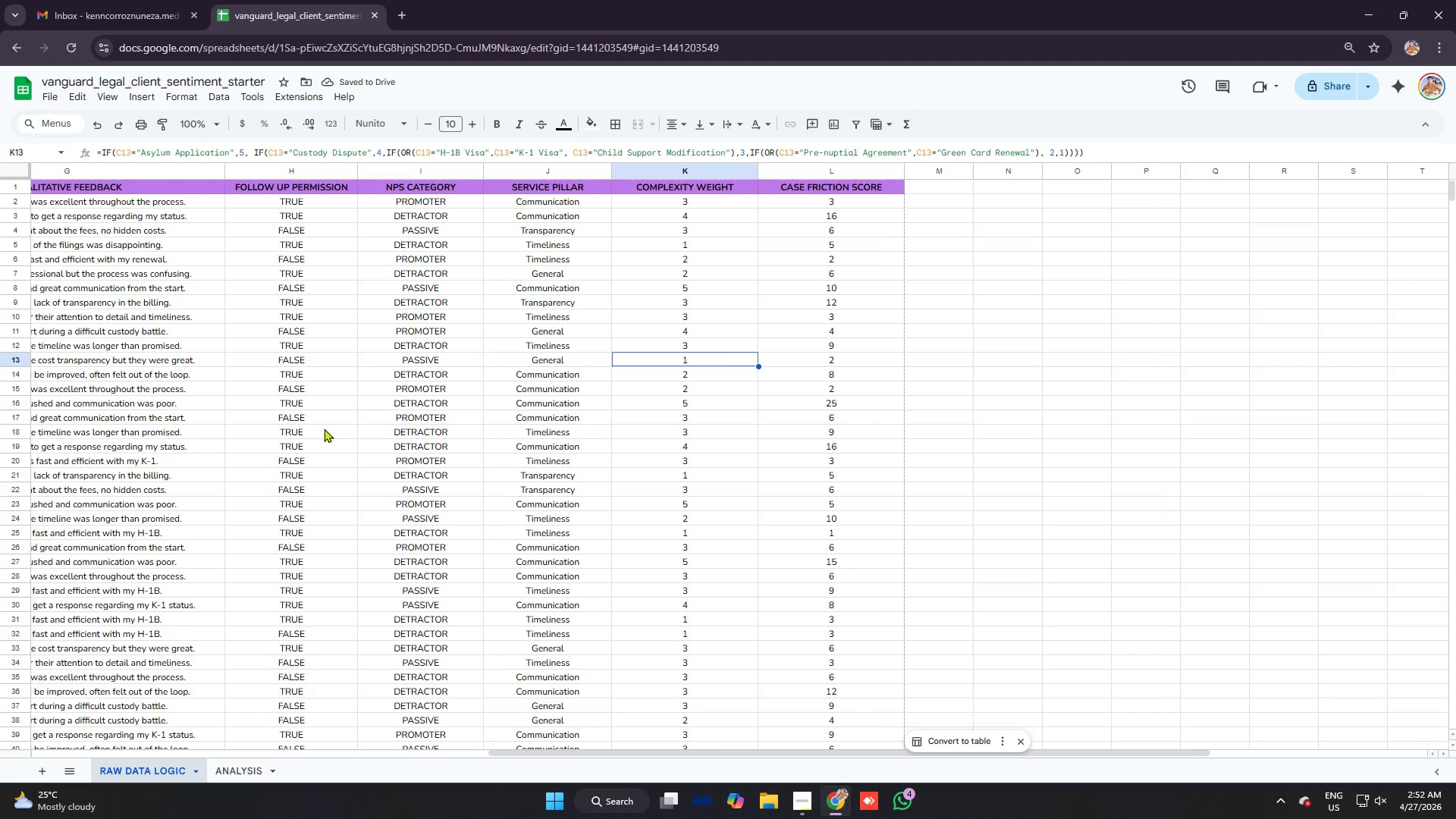 
left_click_drag(start_coordinate=[504, 752], to_coordinate=[36, 667])
 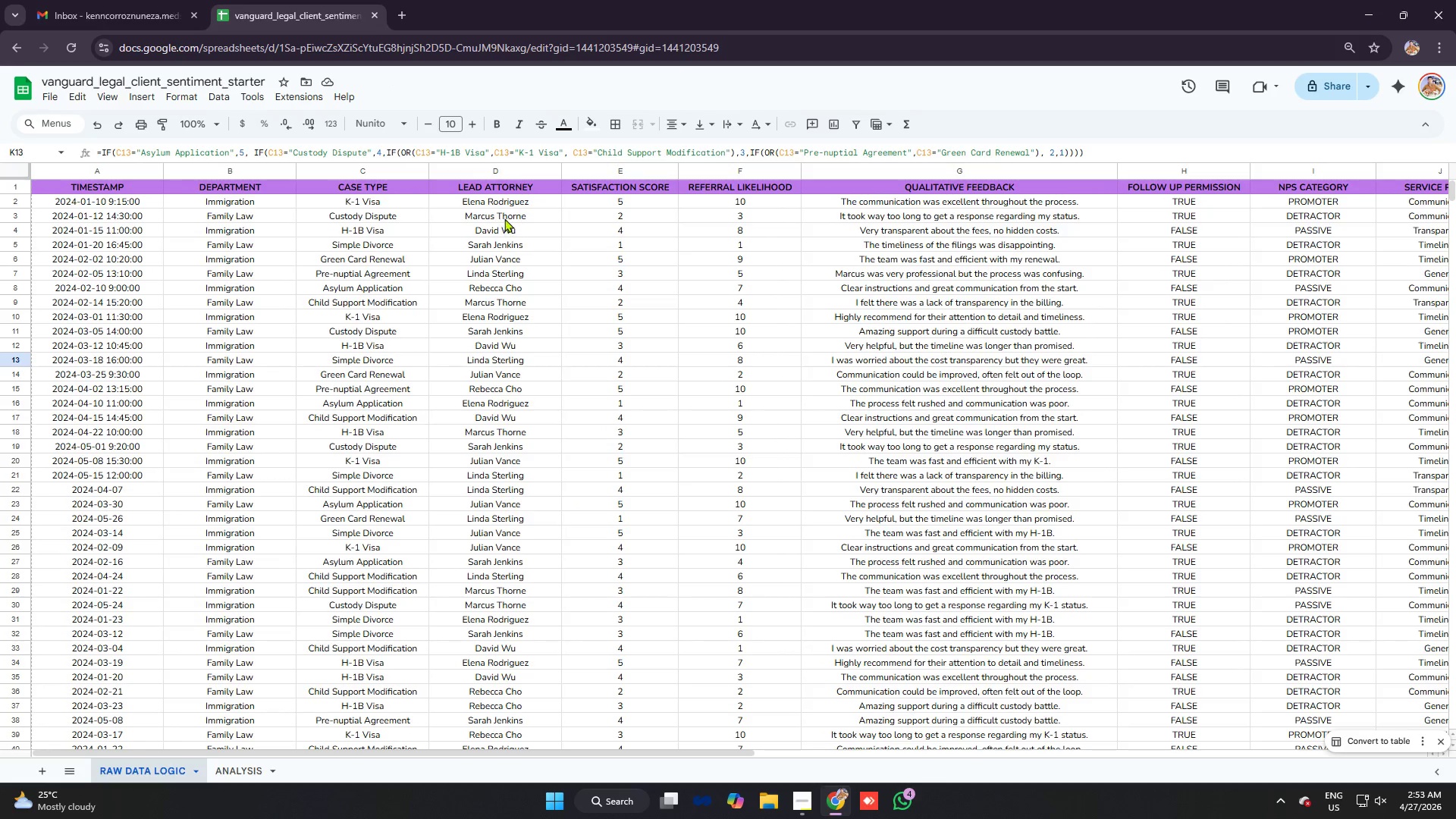 
left_click([507, 200])
 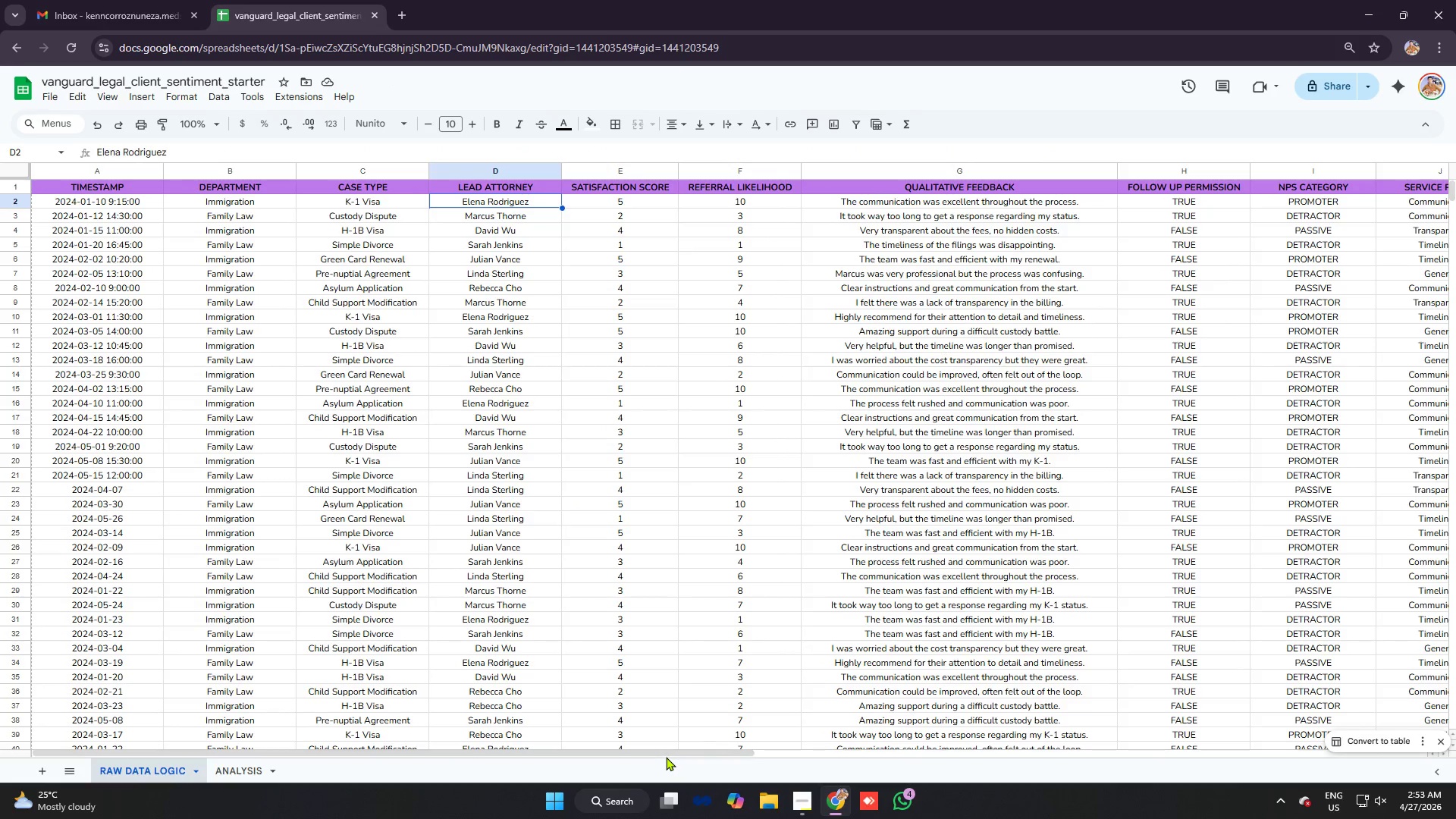 
left_click_drag(start_coordinate=[666, 751], to_coordinate=[615, 748])
 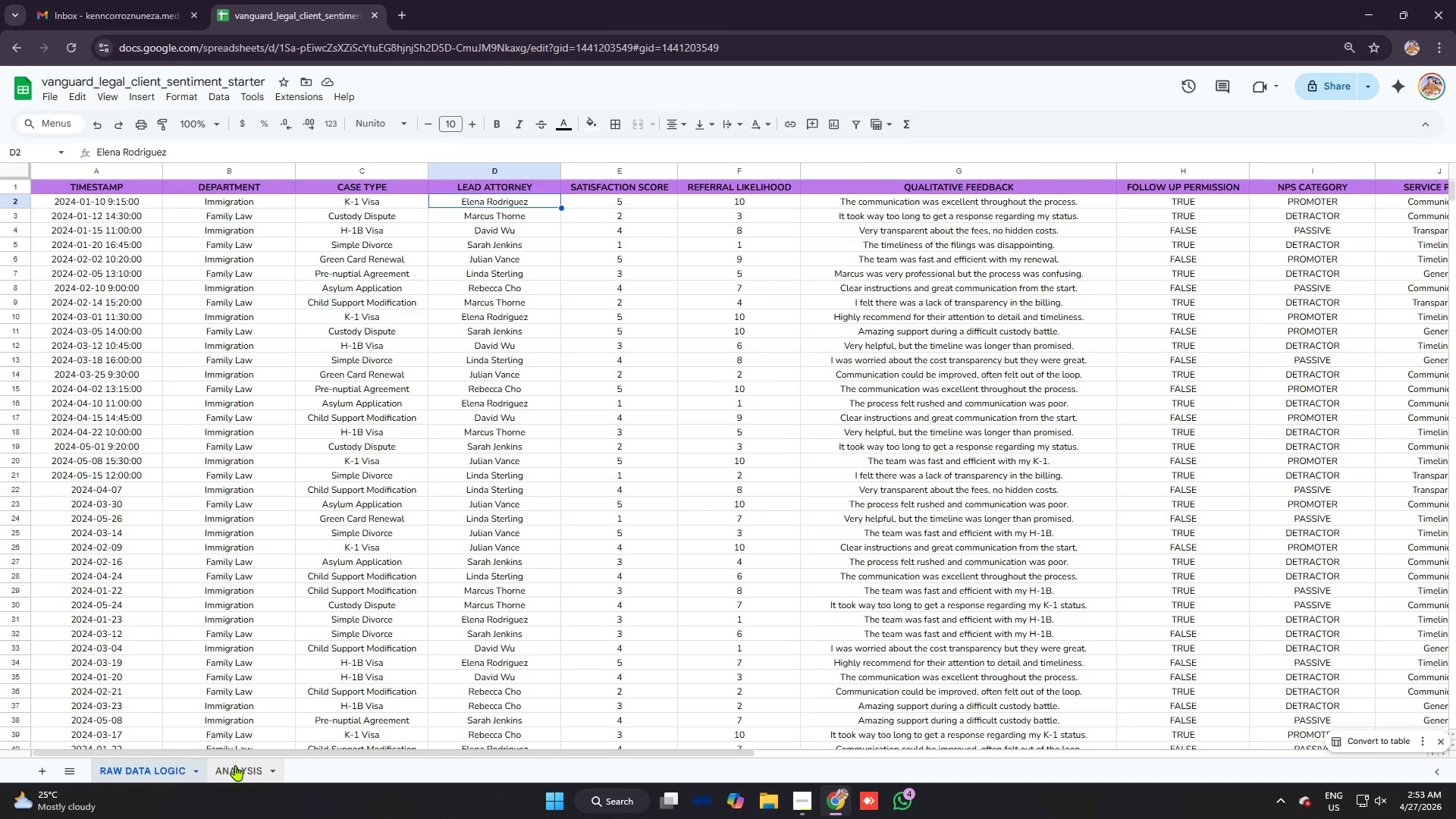 
left_click([235, 765])
 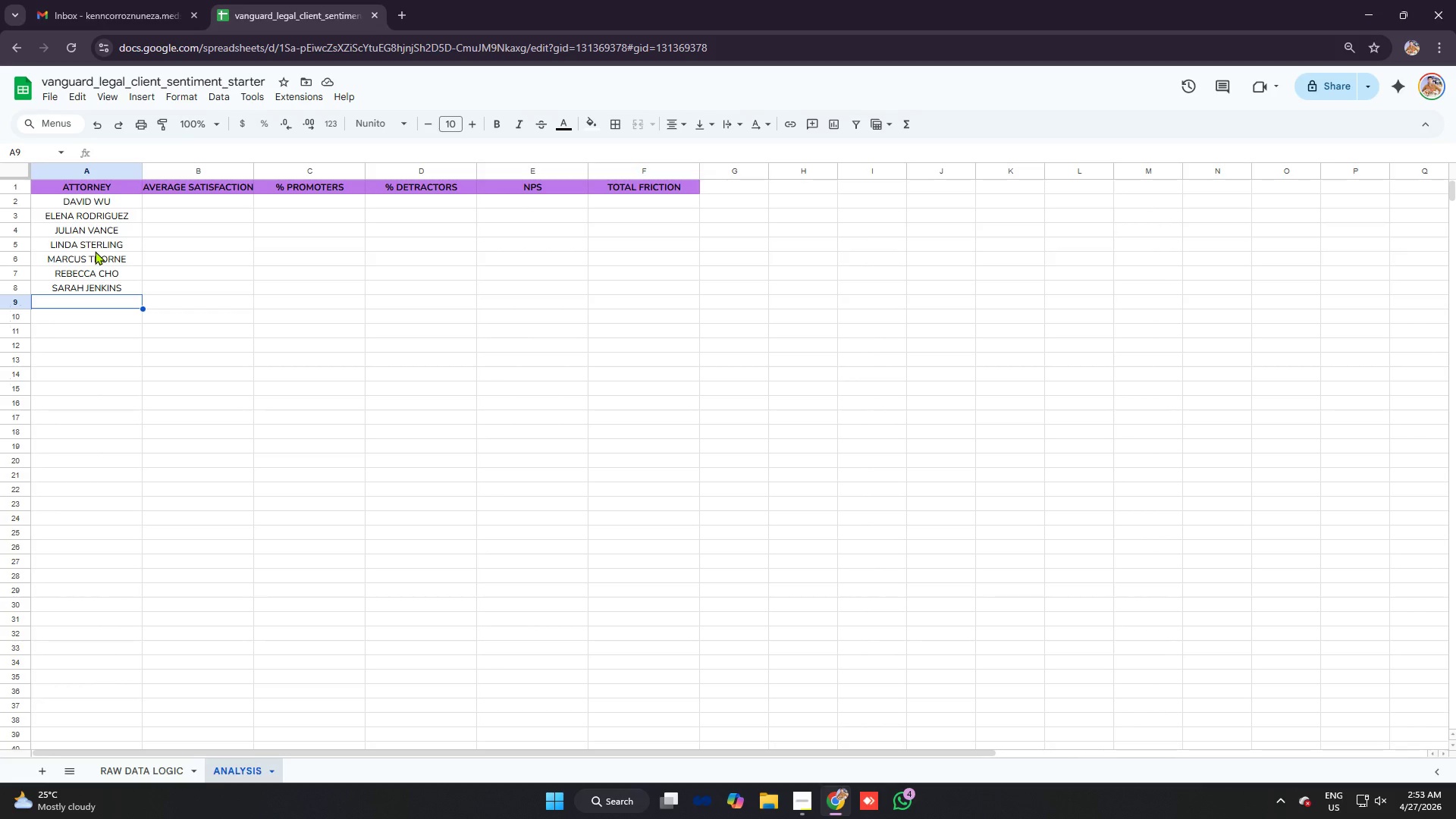 
wait(5.05)
 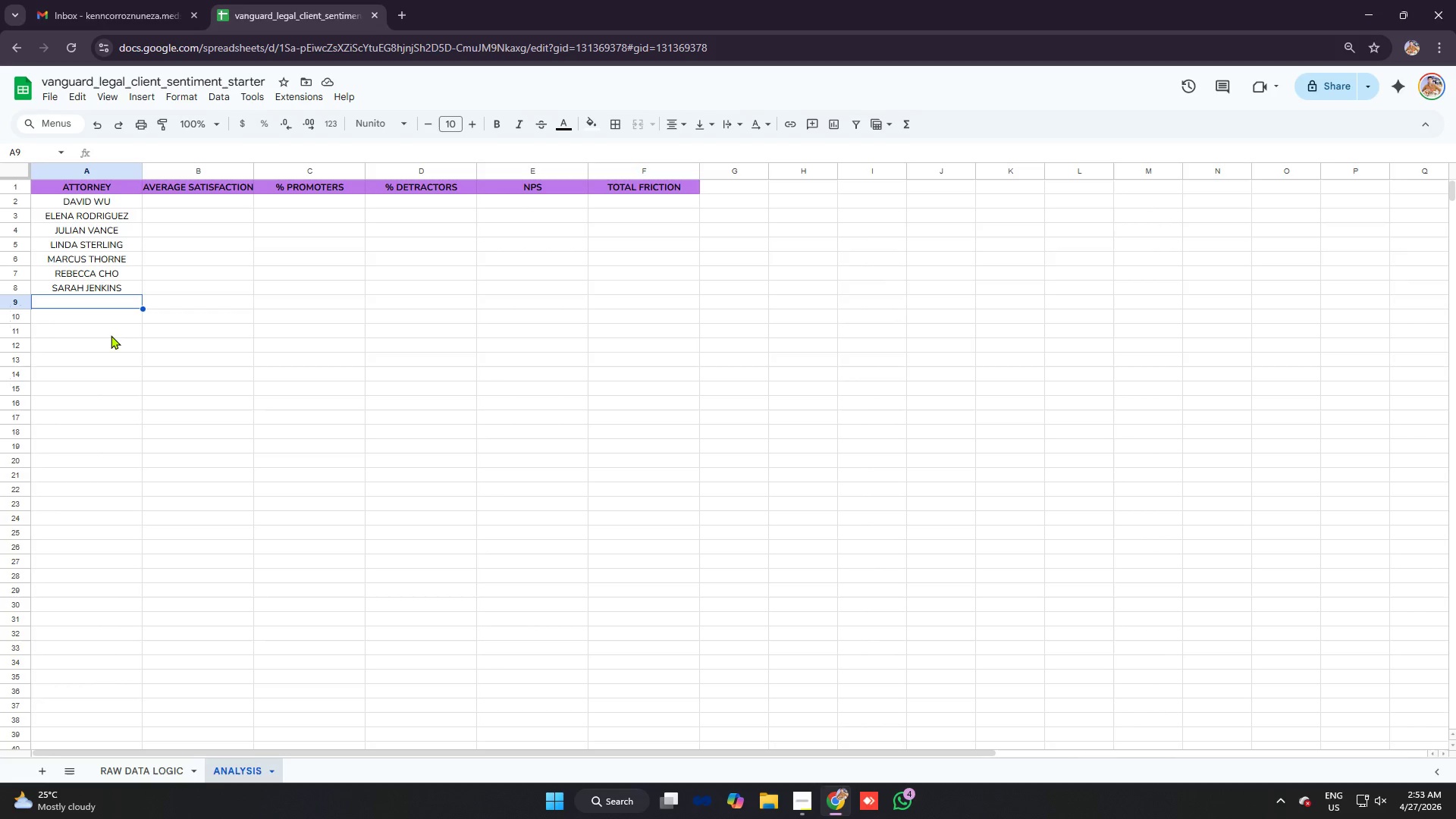 
left_click([143, 764])
 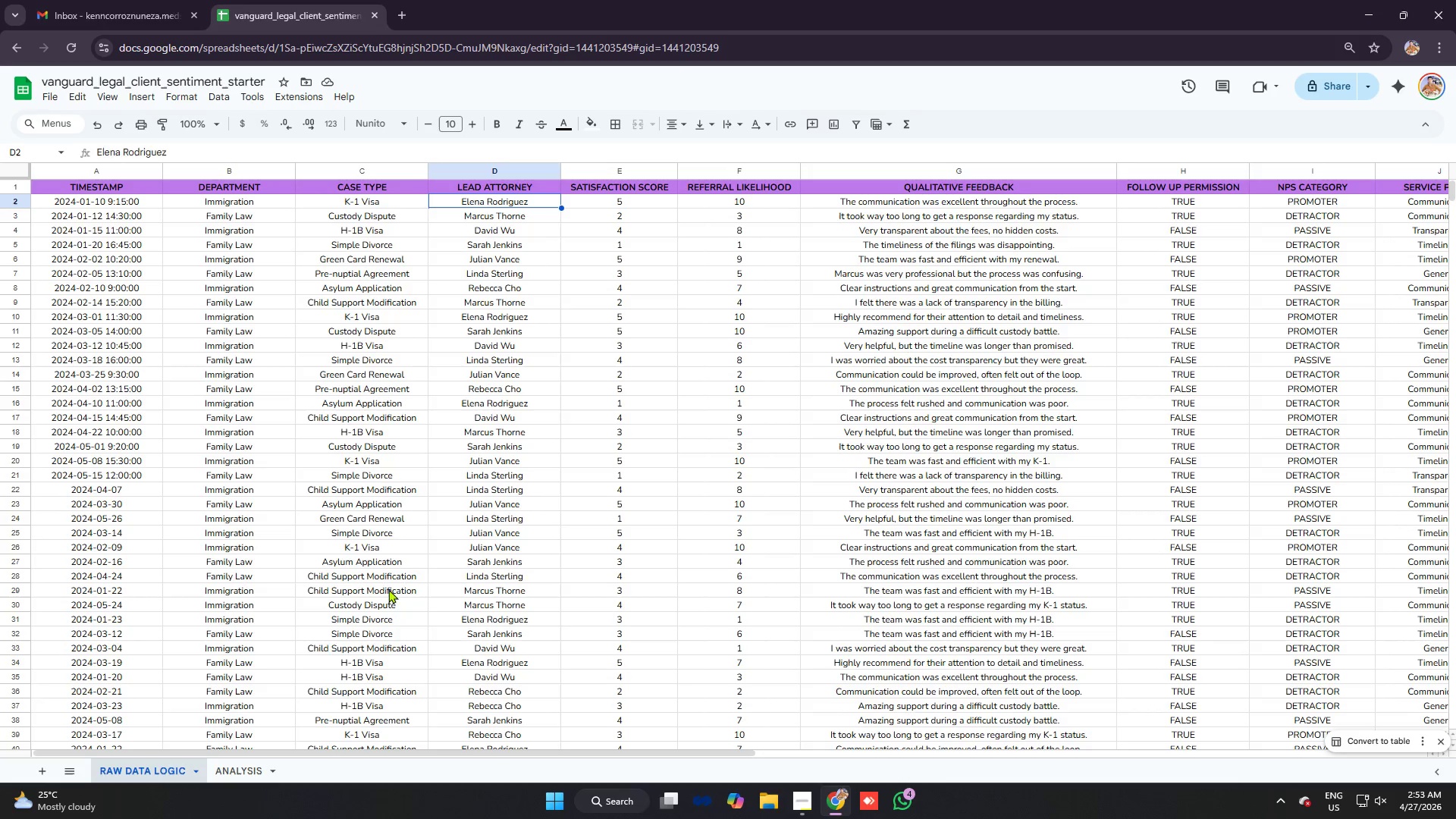 
left_click([251, 767])
 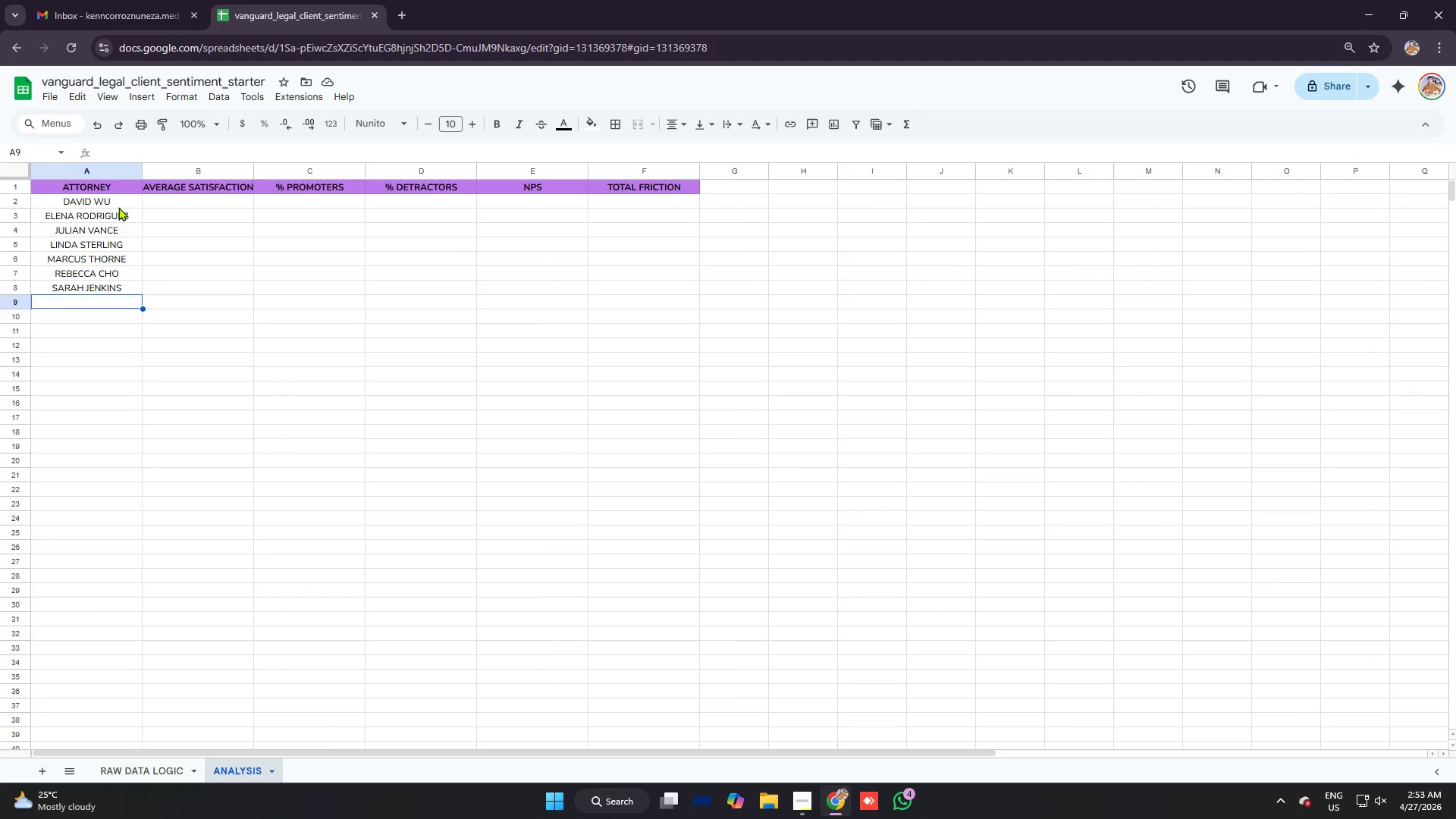 
left_click_drag(start_coordinate=[117, 207], to_coordinate=[130, 290])
 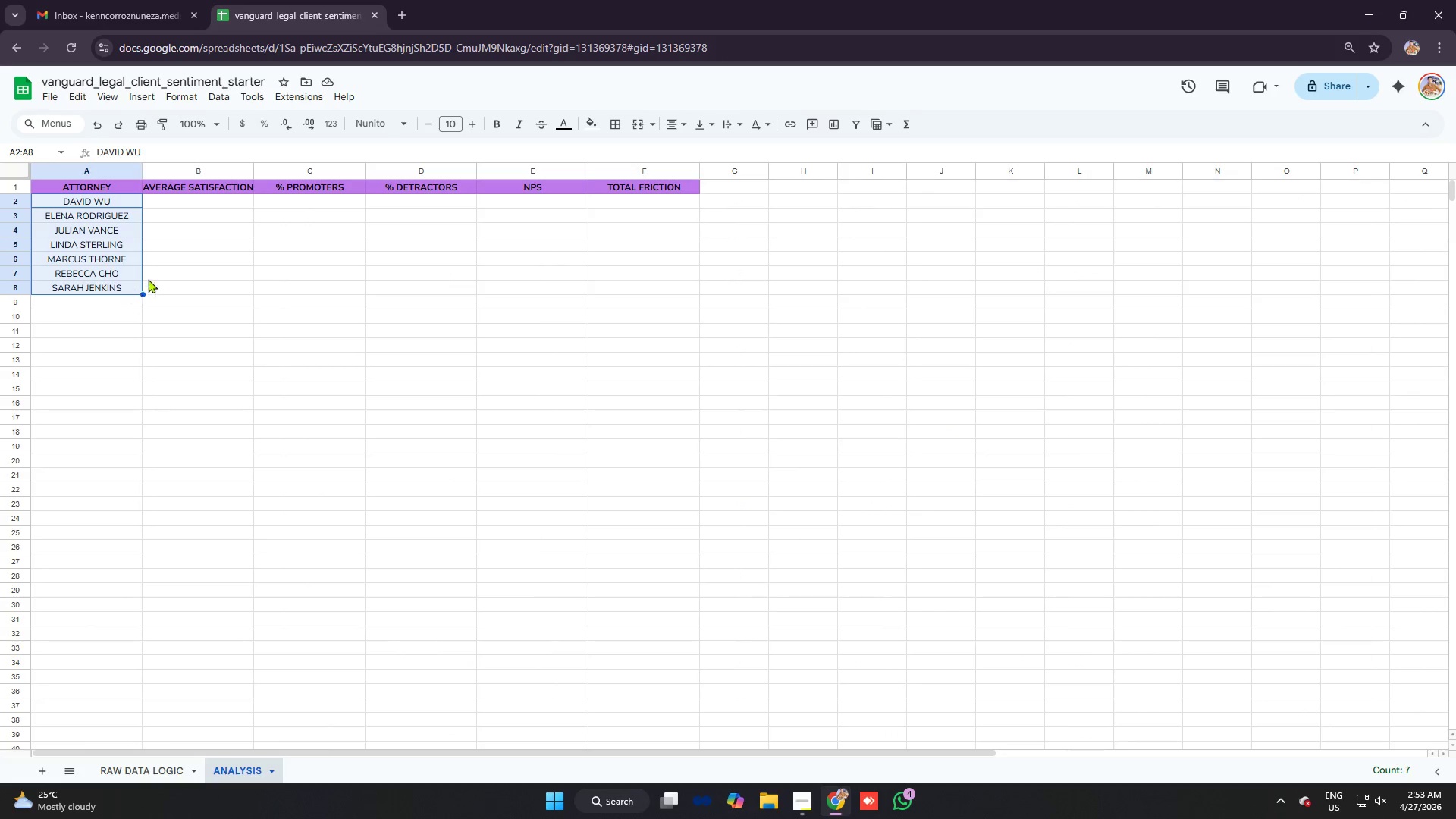 
key(Control+ControlLeft)
 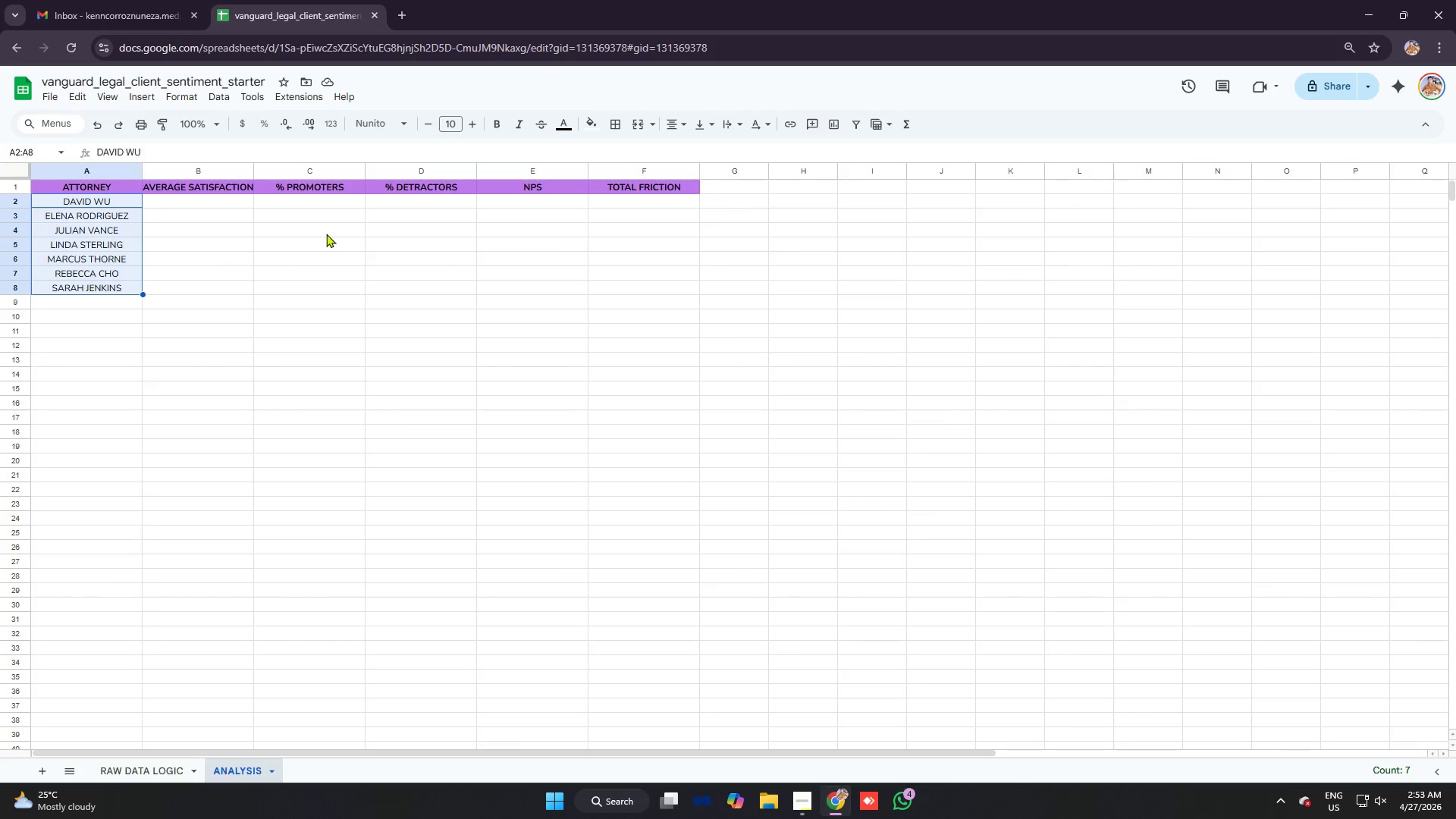 
key(Control+C)
 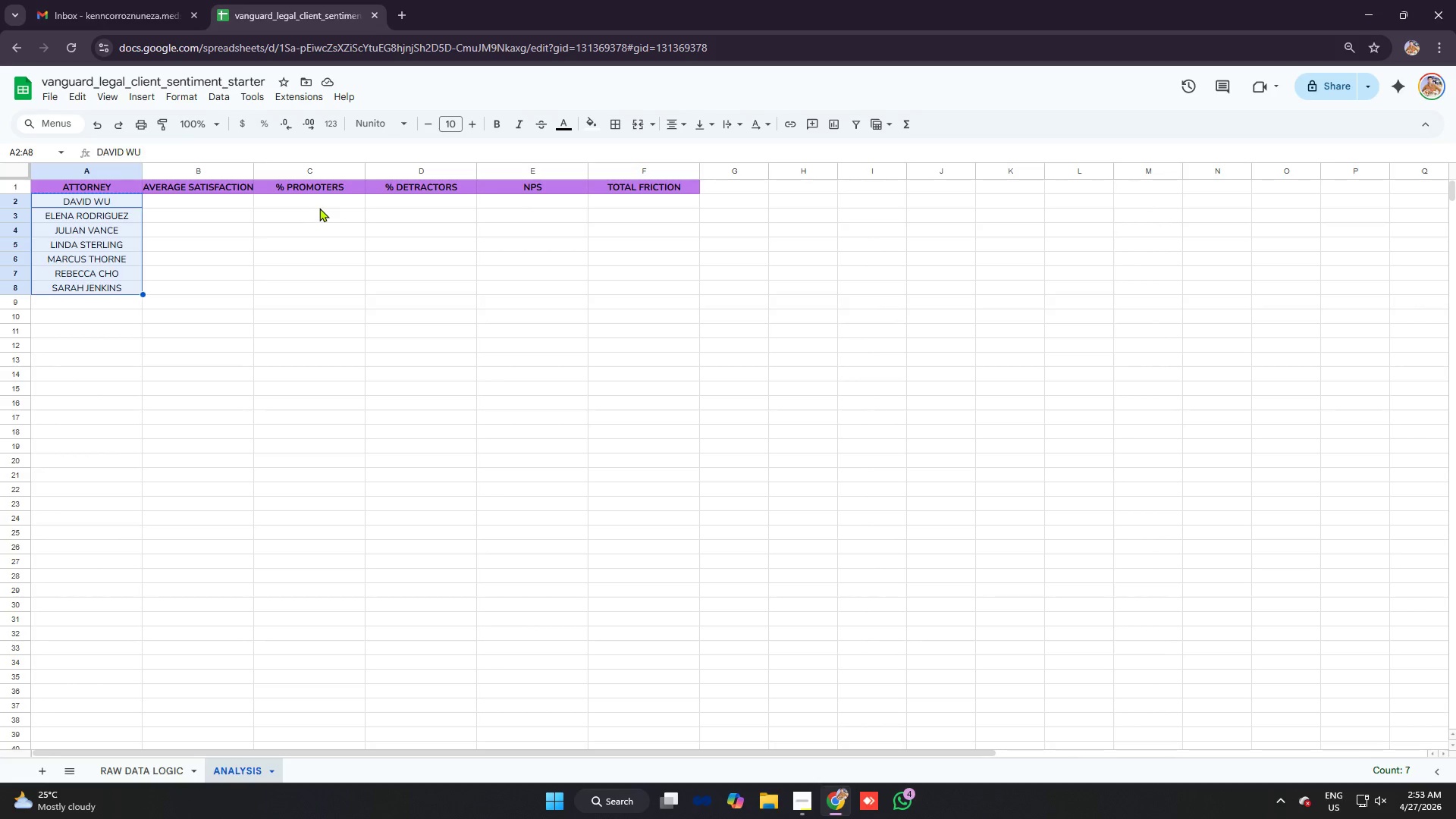 
left_click([319, 208])
 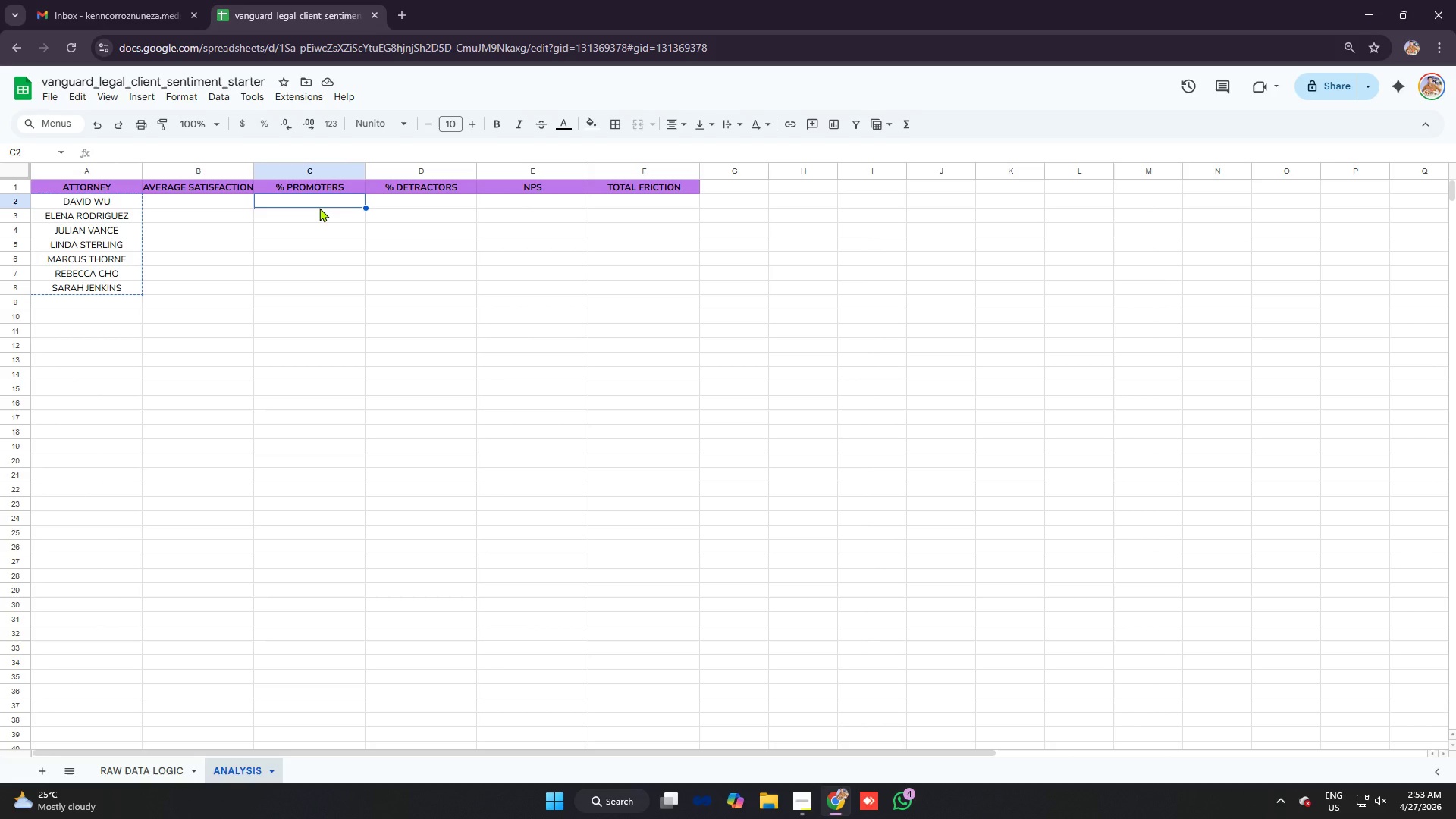 
key(Control+V)
 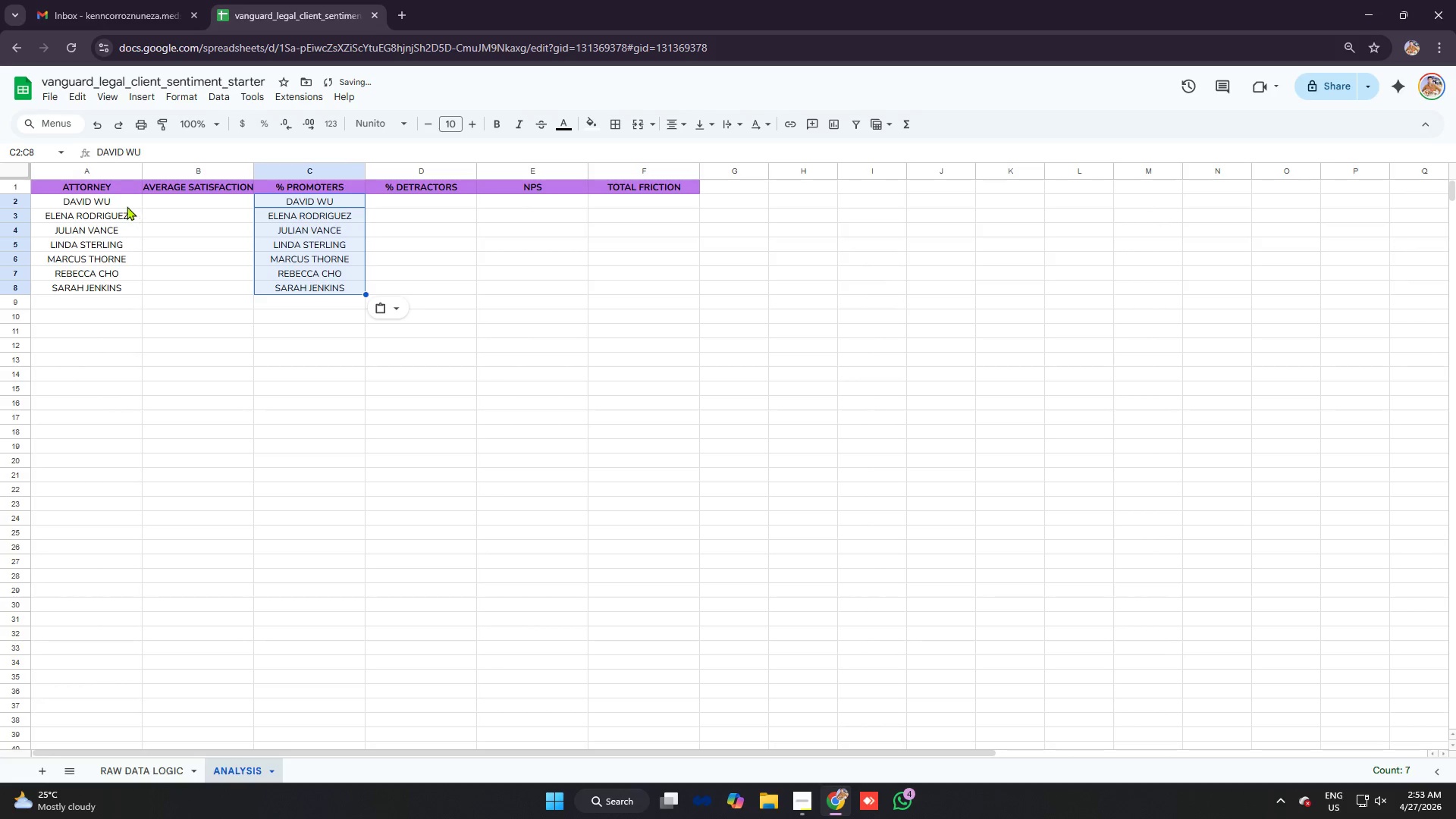 
left_click_drag(start_coordinate=[121, 203], to_coordinate=[135, 293])
 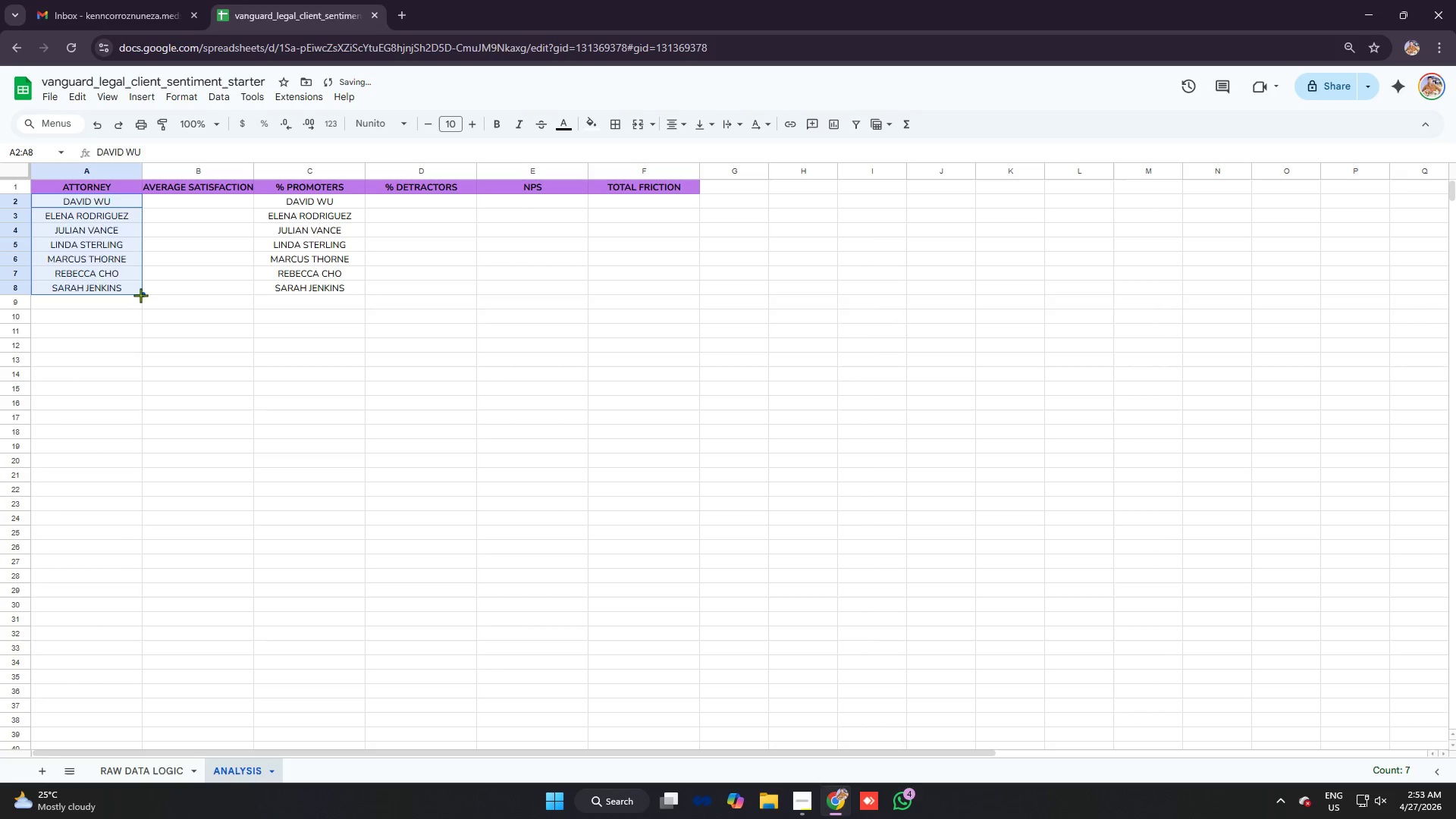 
key(Backspace)
 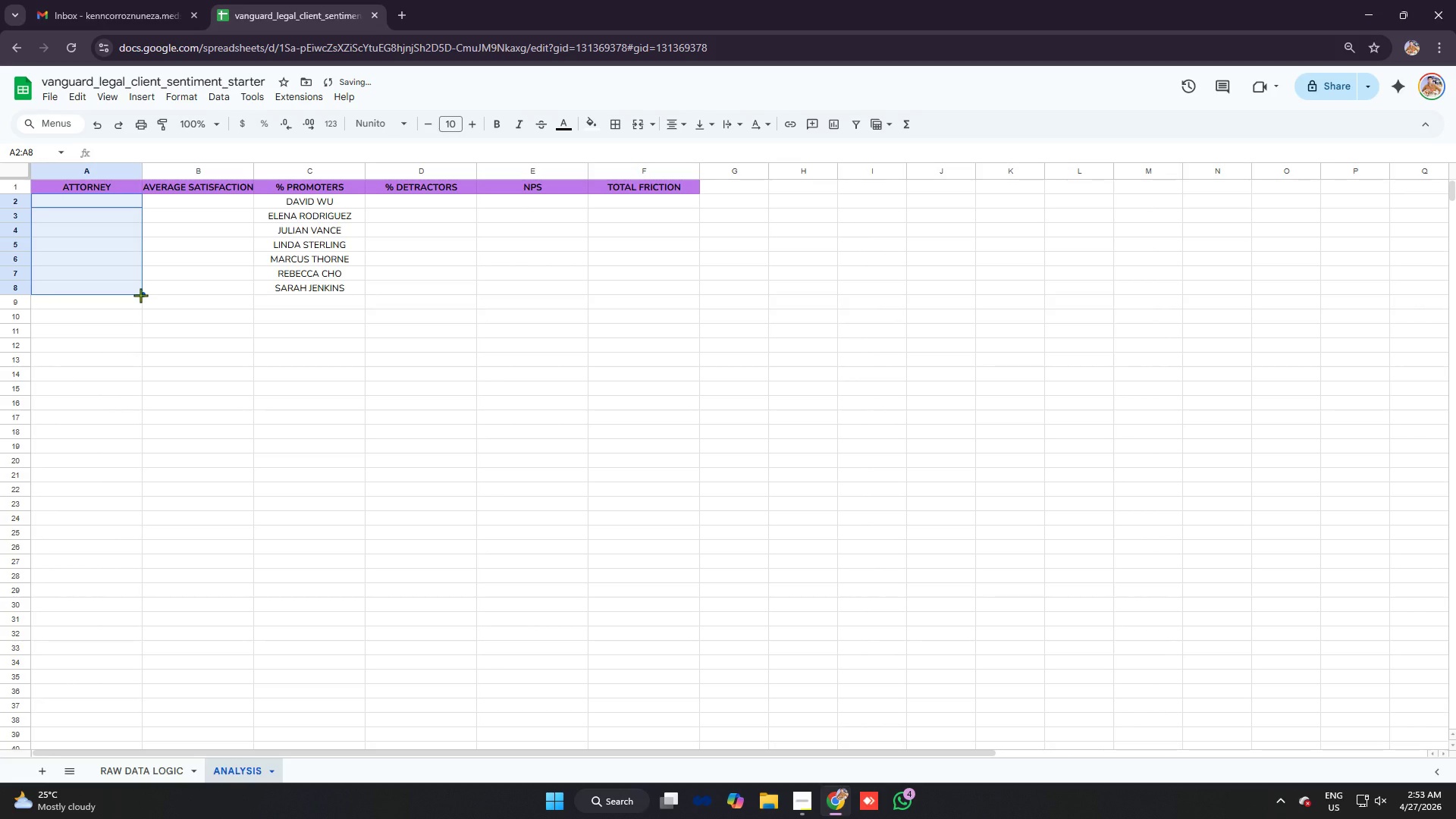 
key(Equal)
 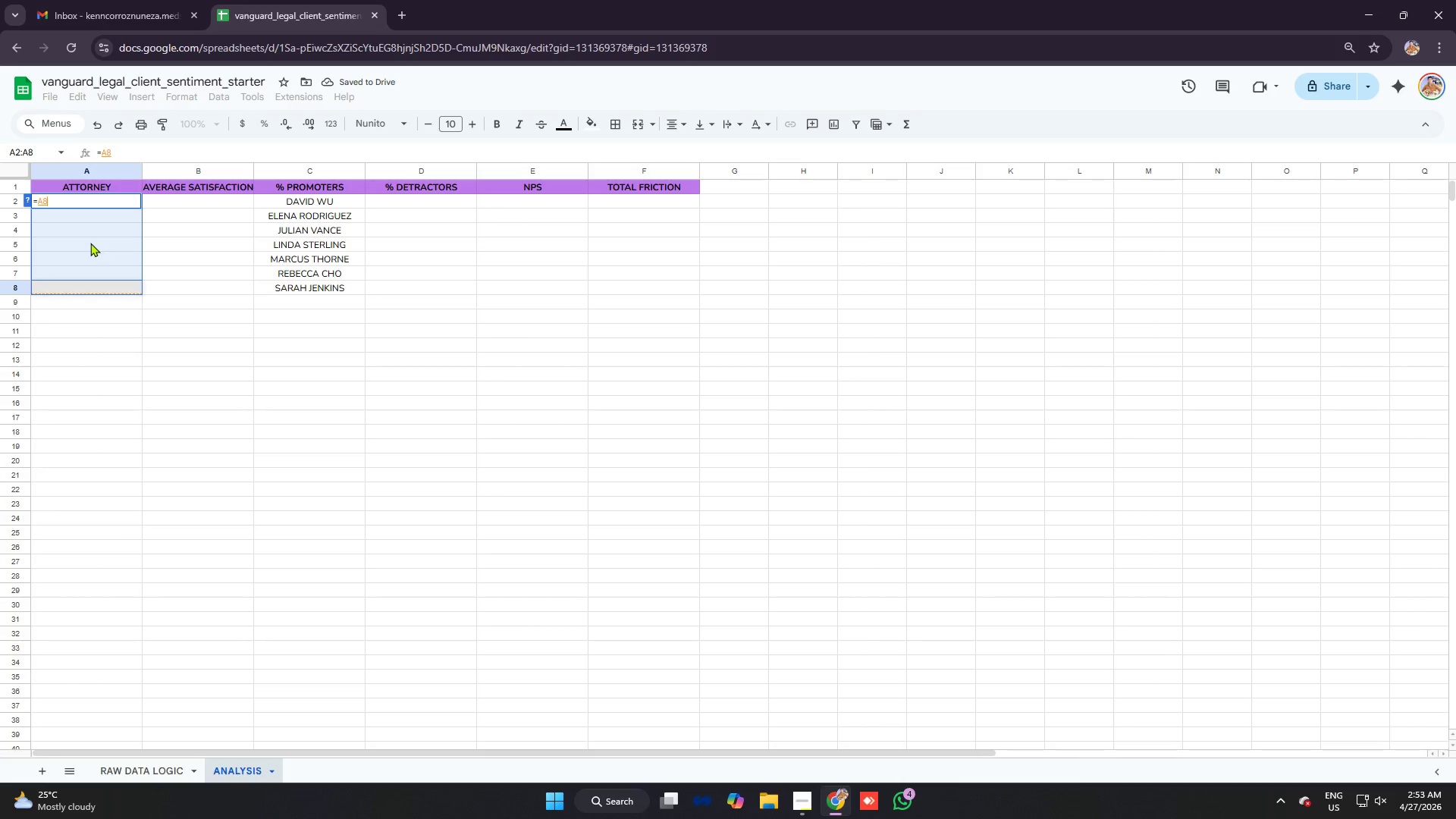 
double_click([102, 227])
 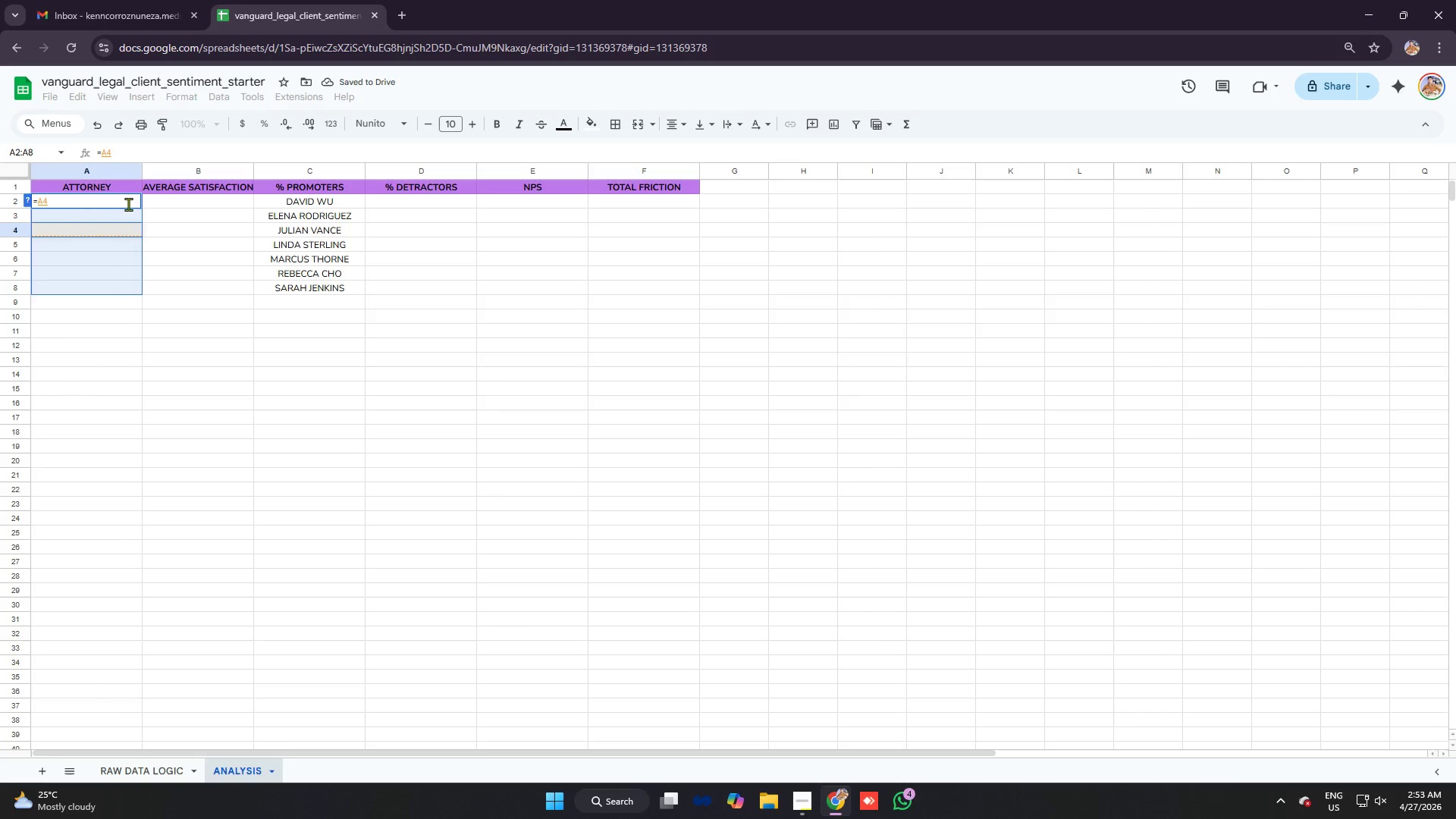 
key(Backspace)
 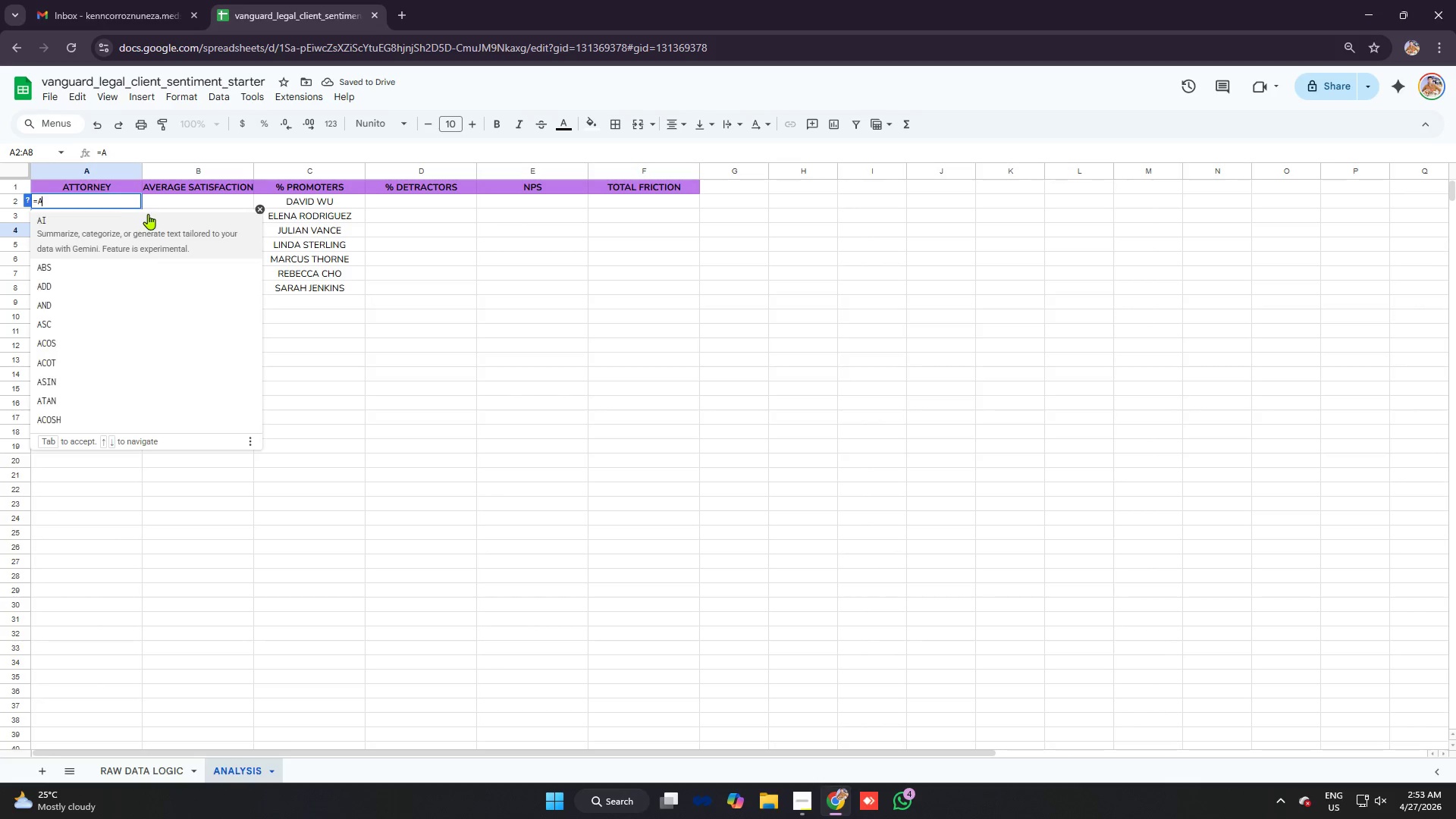 
key(Backspace)
 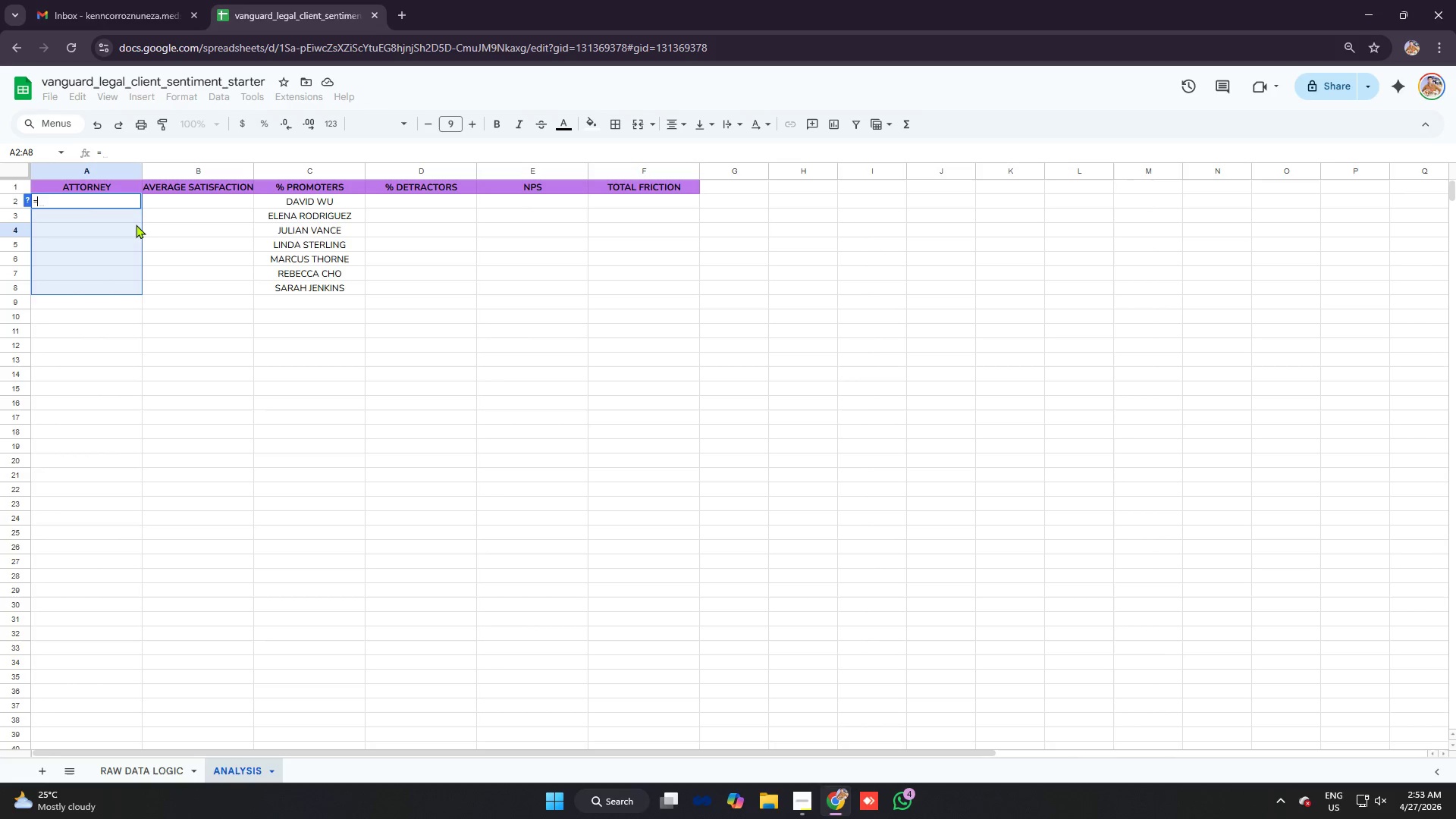 
key(Backspace)
 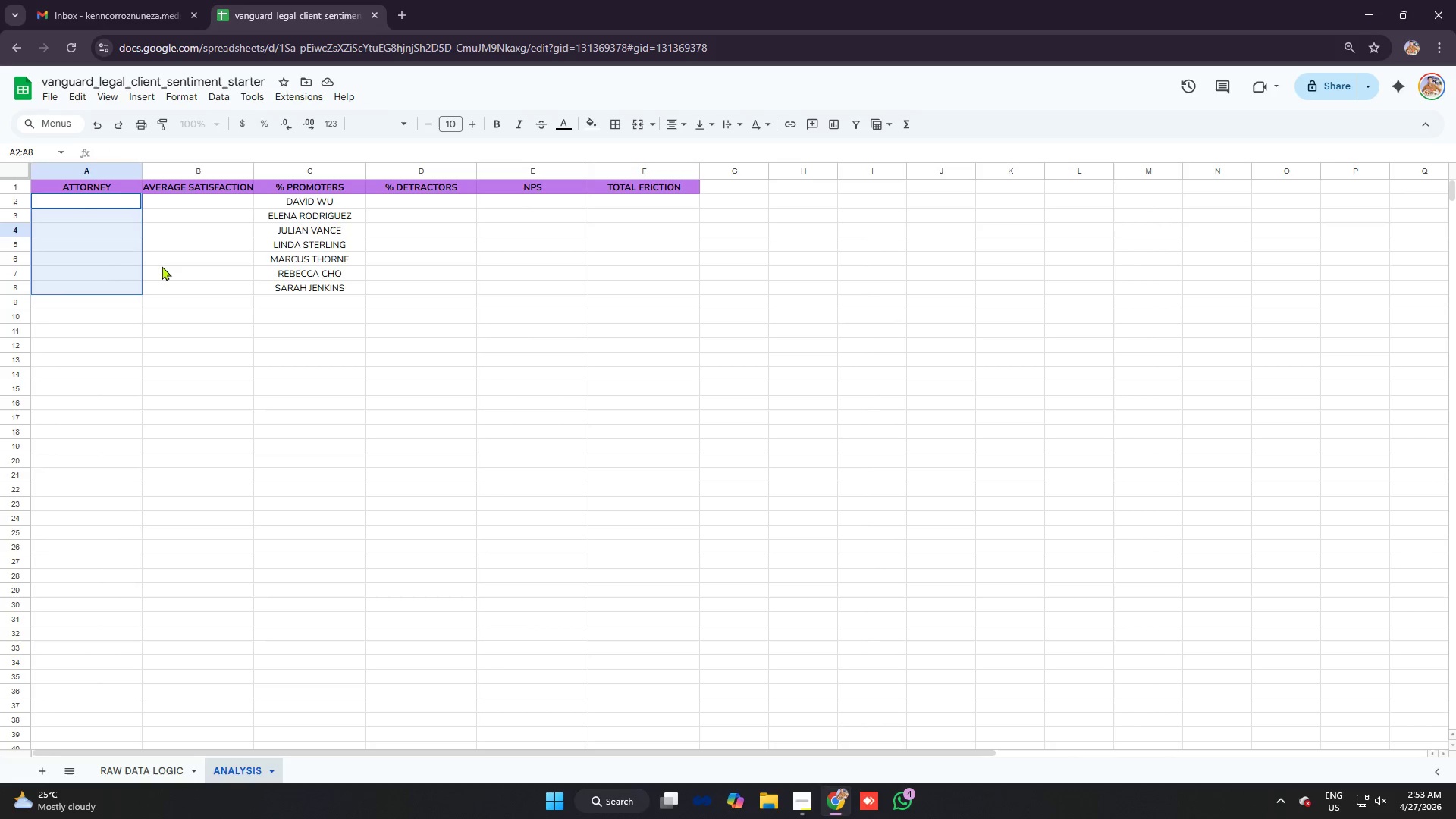 
left_click([164, 266])
 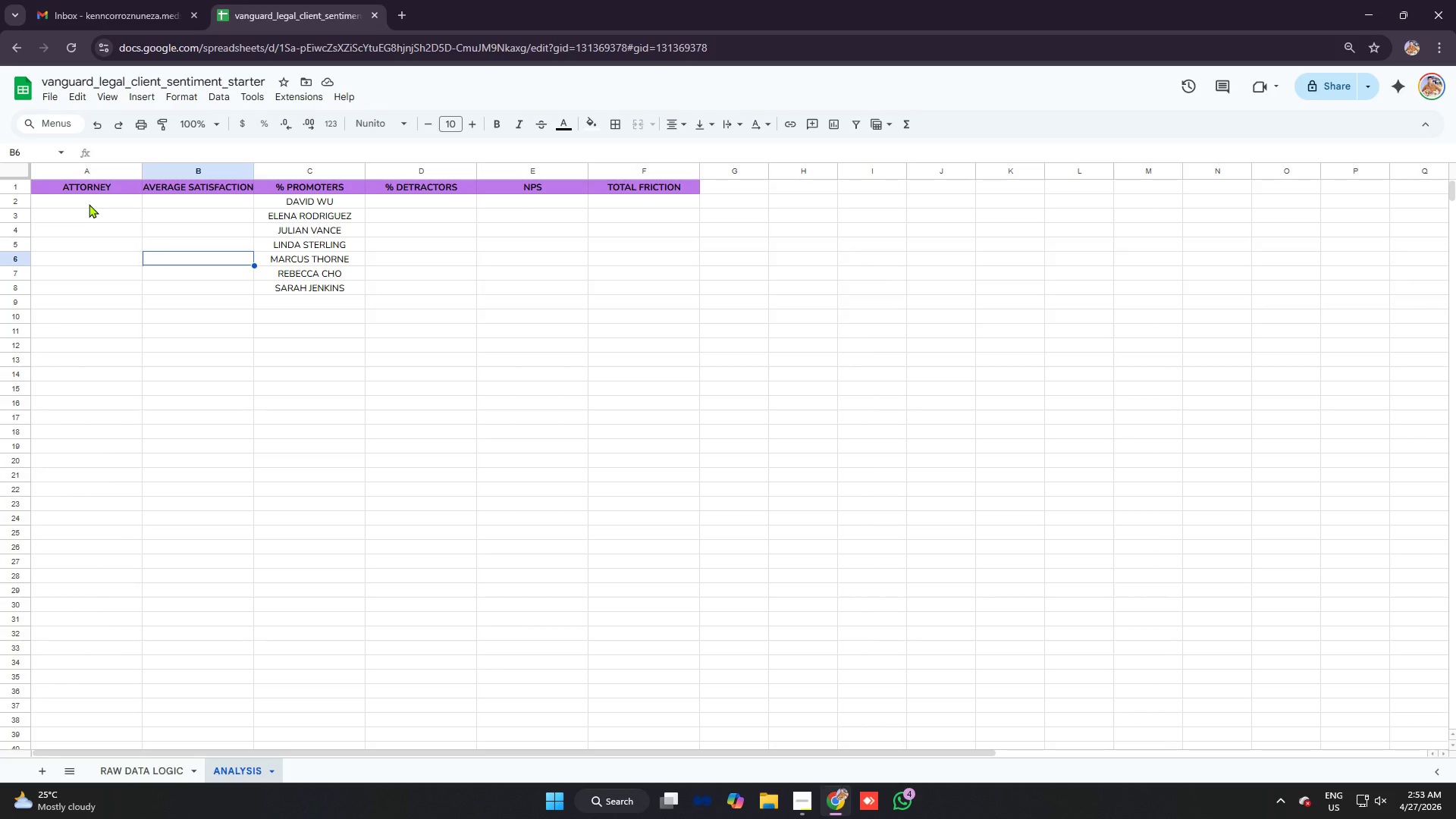 
left_click_drag(start_coordinate=[89, 202], to_coordinate=[115, 288])
 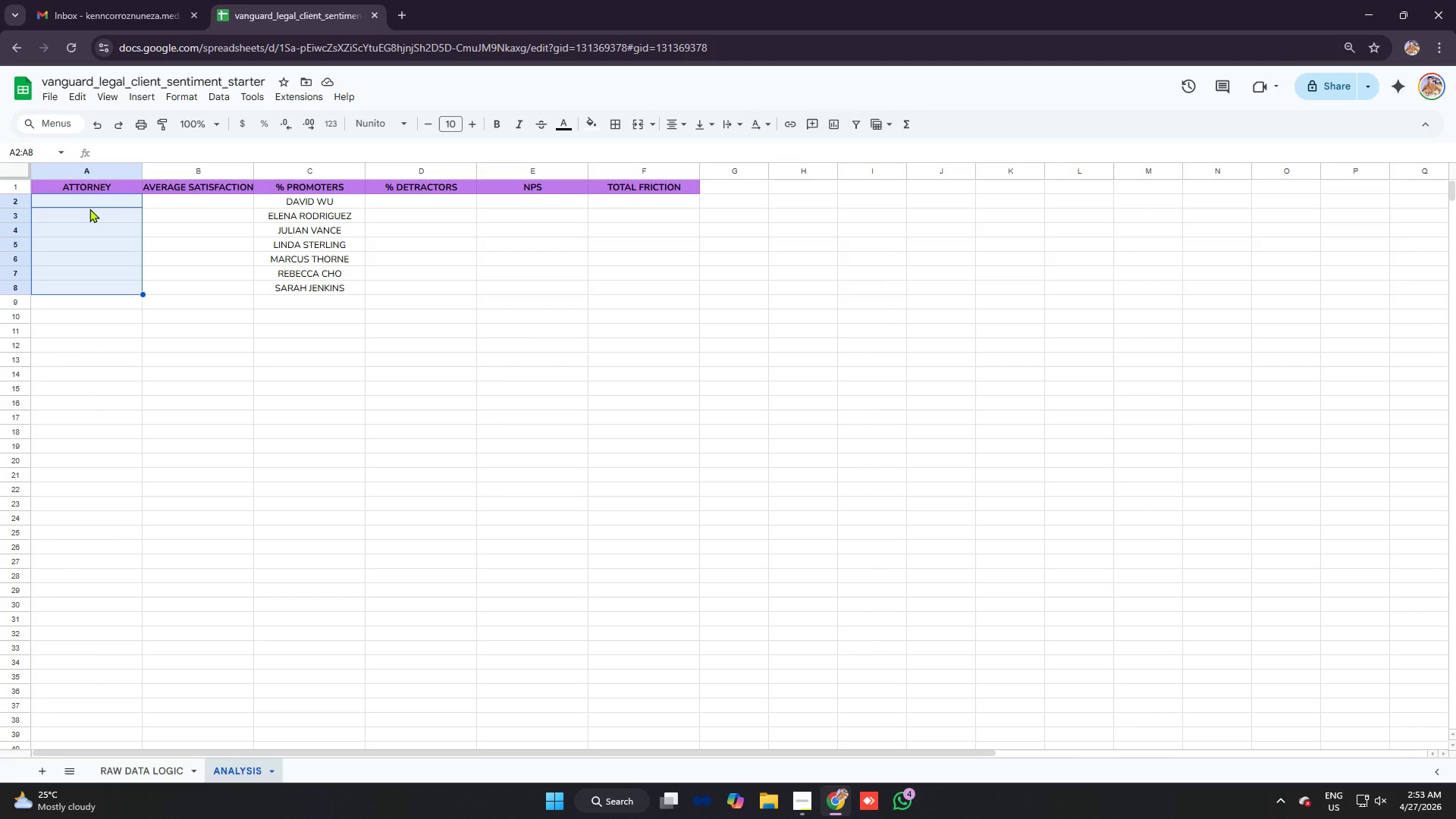 
key(Equal)
 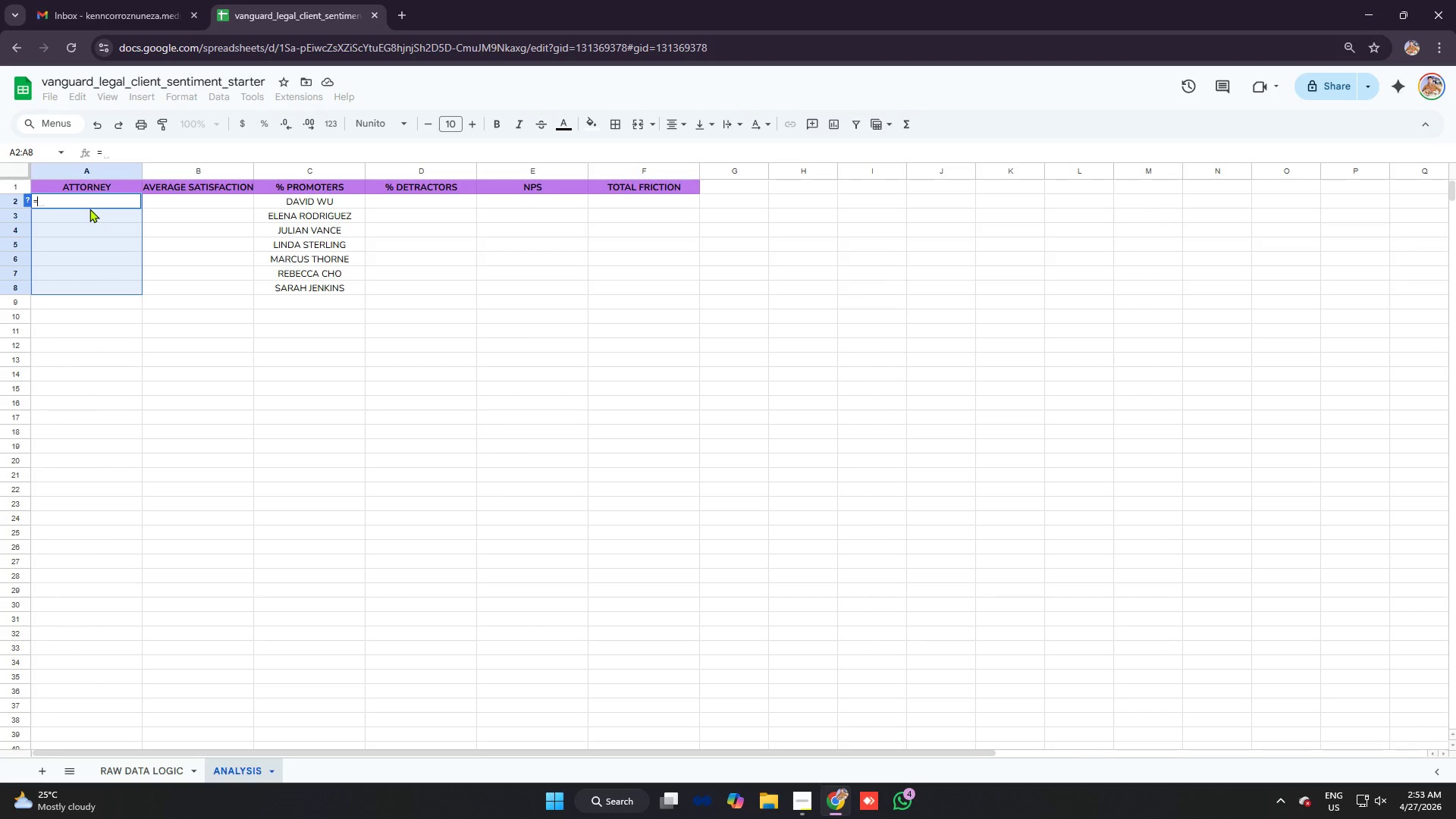 
type(d2:)
key(Backspace)
key(Backspace)
type(:d)
key(Backspace)
key(Backspace)
key(Backspace)
type('raw data logic'!d:D)
key(Backspace)
type(d)
 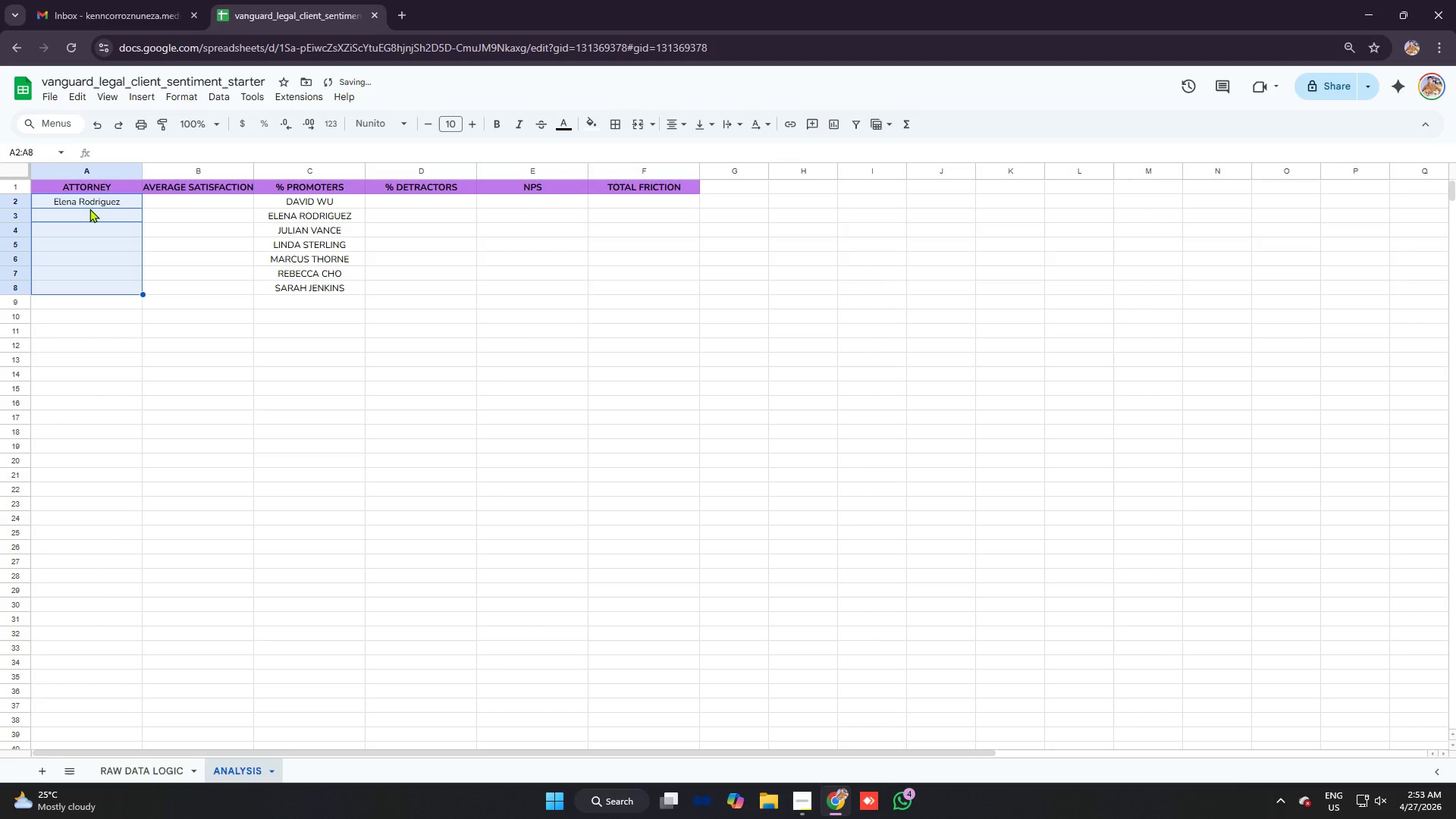 
 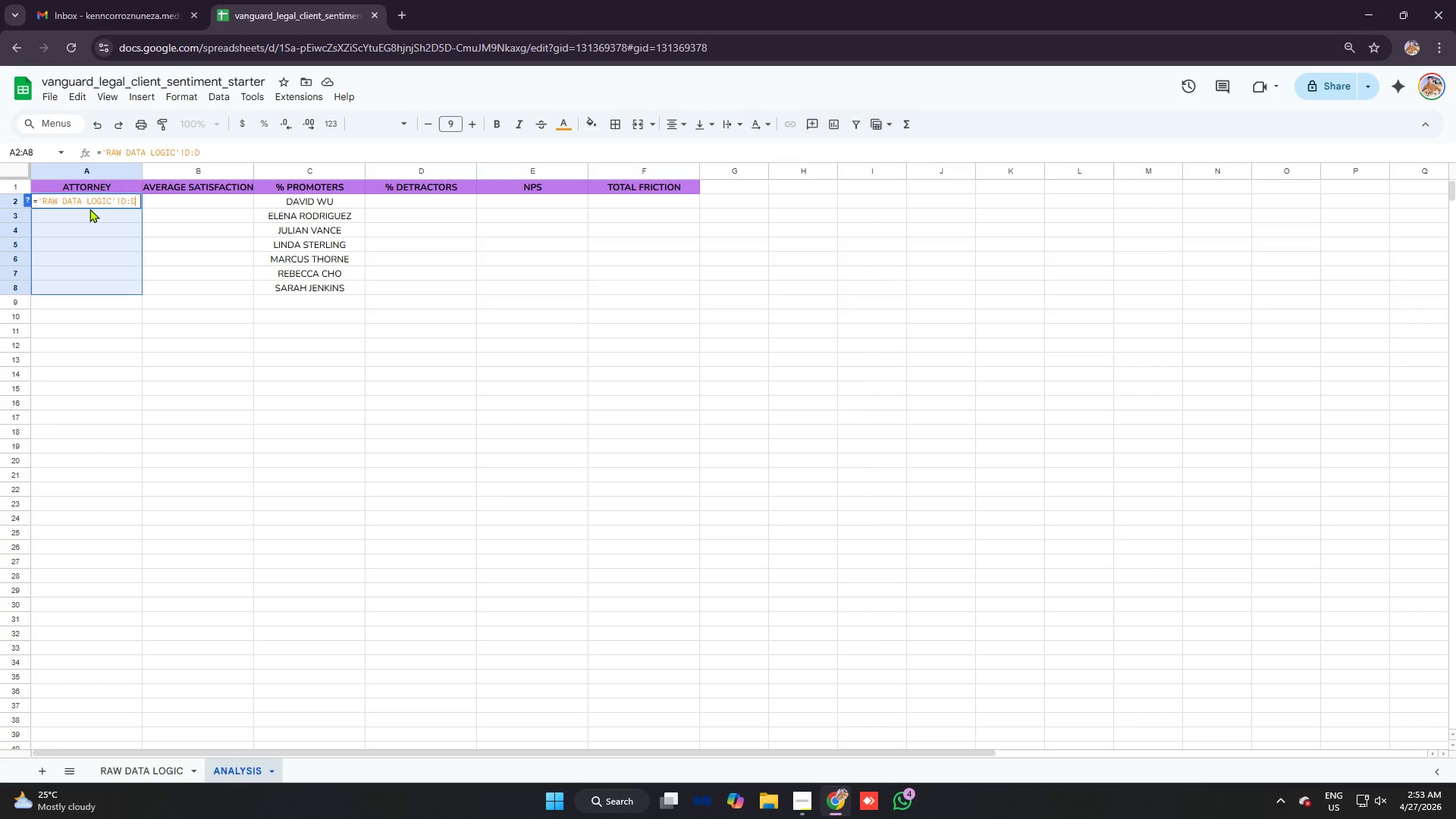 
key(Enter)
 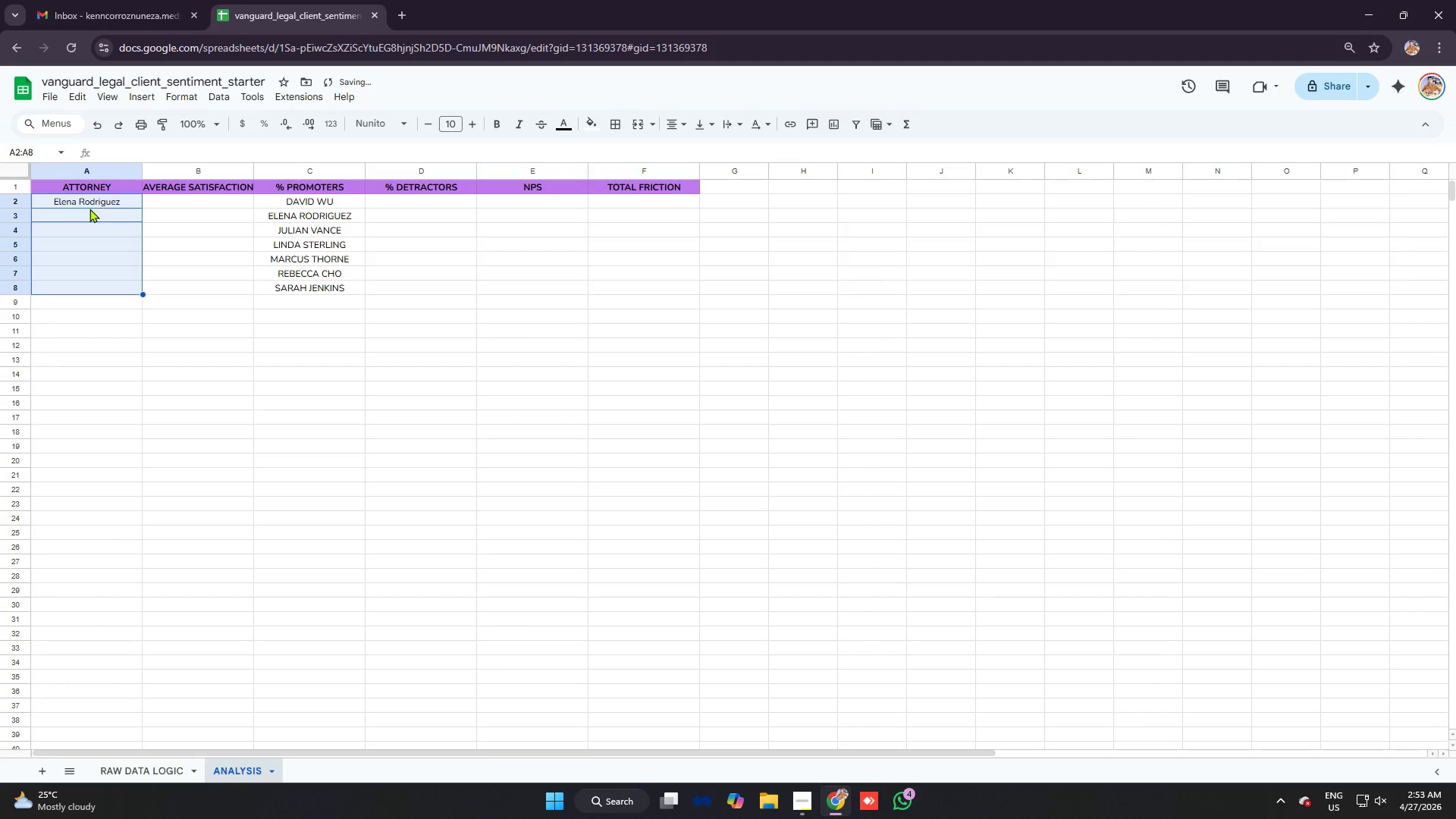 
key(Control+Z)
 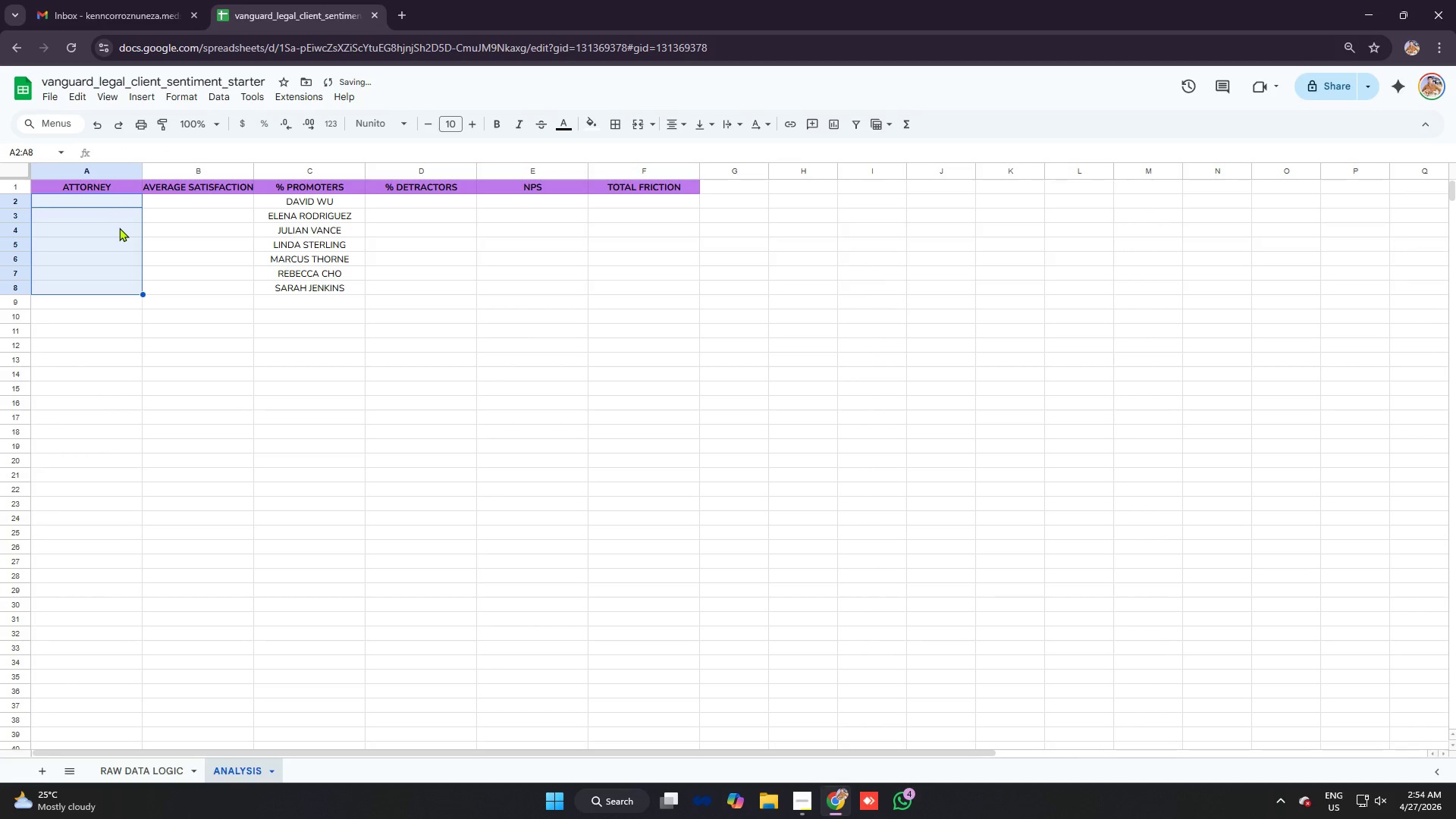 
left_click([119, 228])
 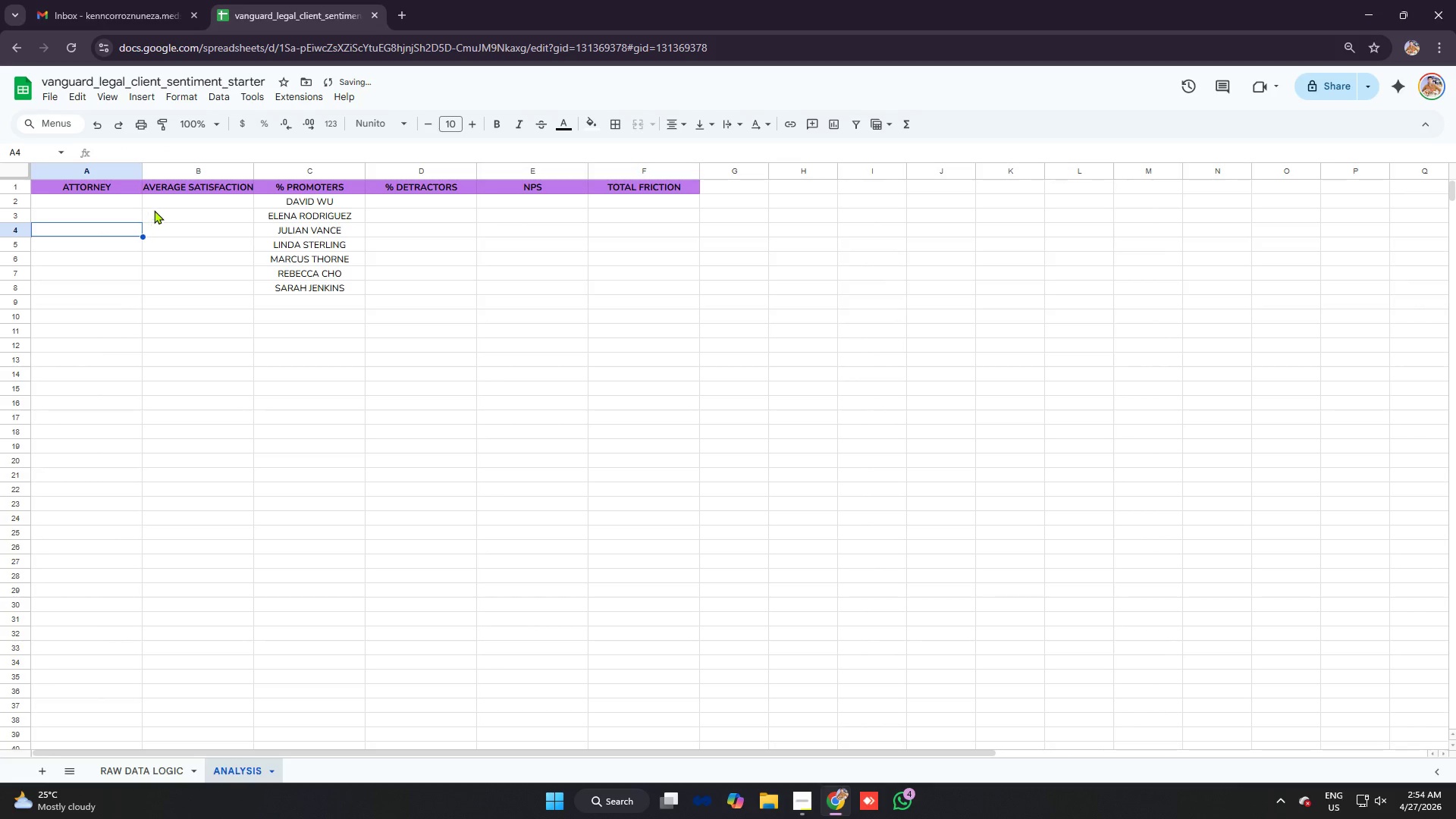 
key(Control+Z)
 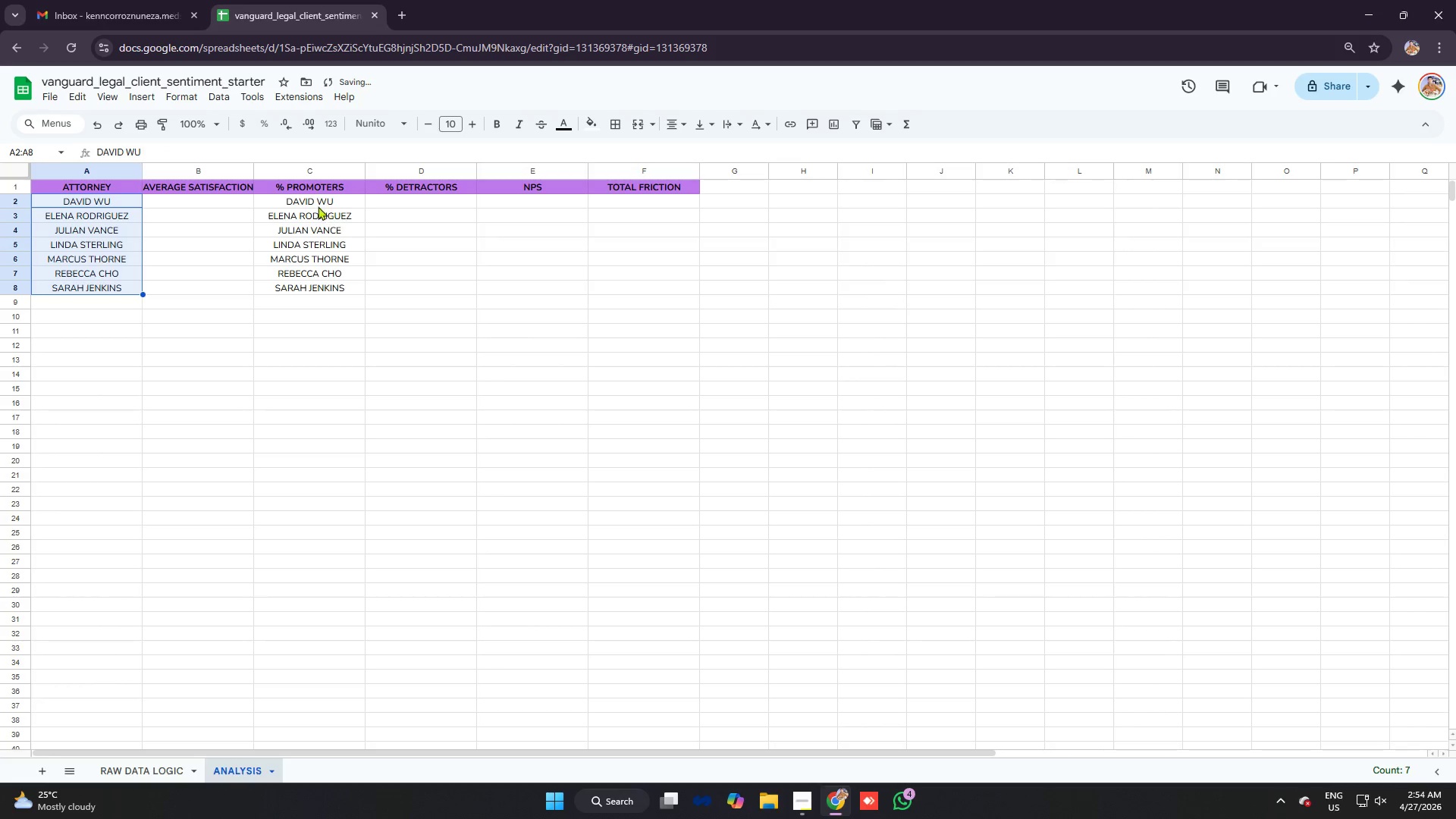 
left_click_drag(start_coordinate=[310, 201], to_coordinate=[337, 284])
 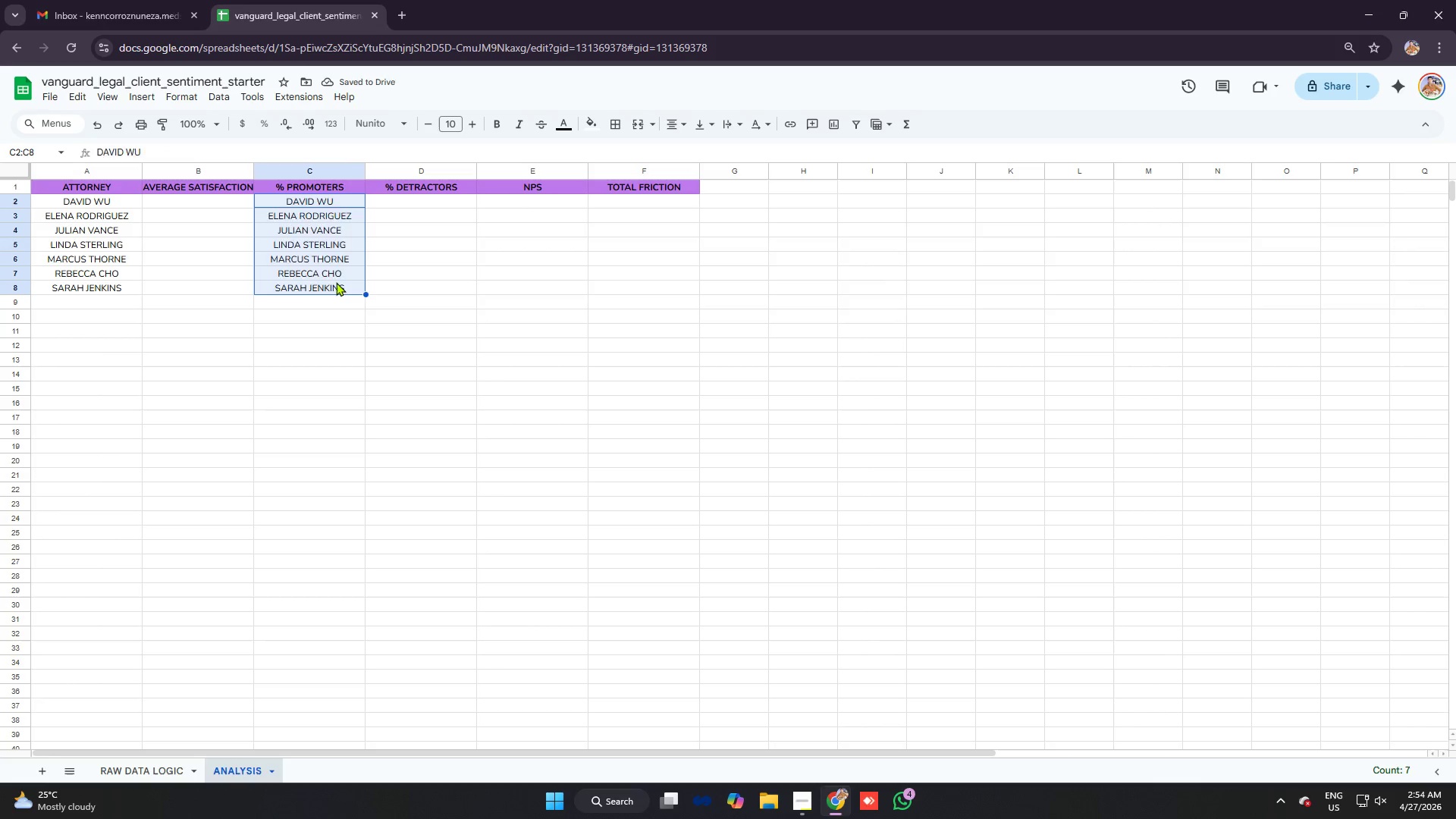 
key(Backspace)
 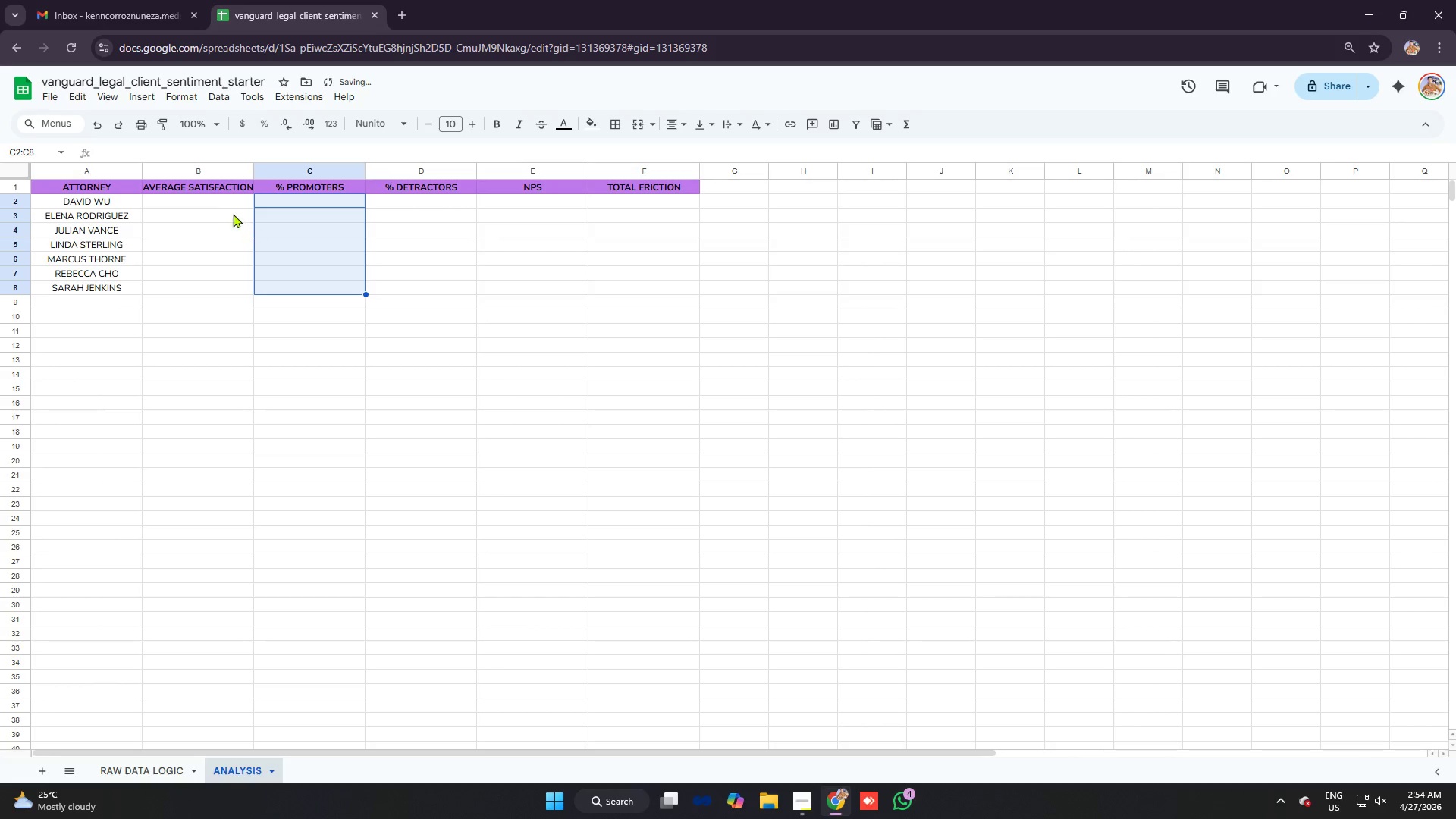 
left_click([212, 202])
 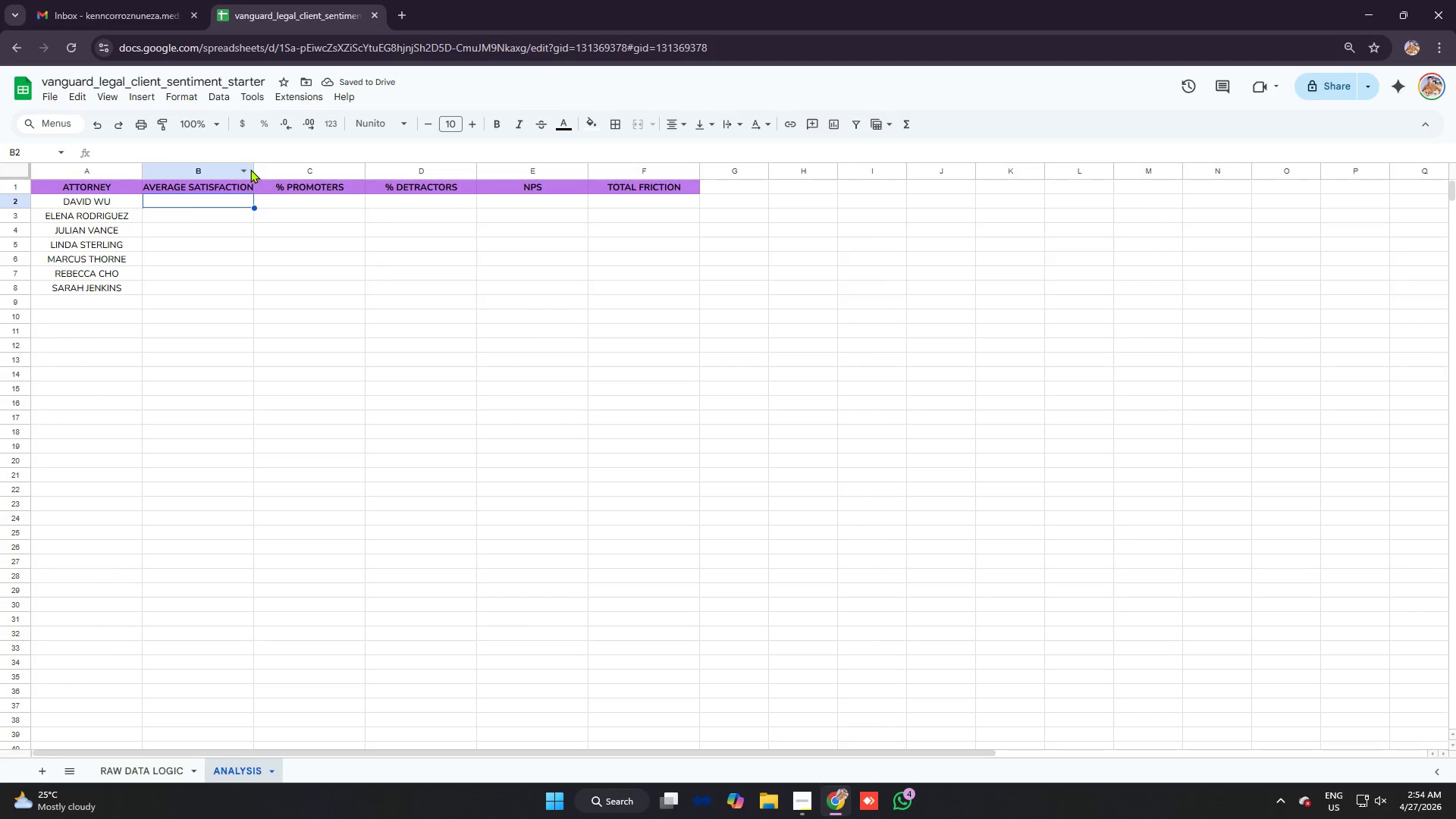 
left_click_drag(start_coordinate=[255, 169], to_coordinate=[261, 169])
 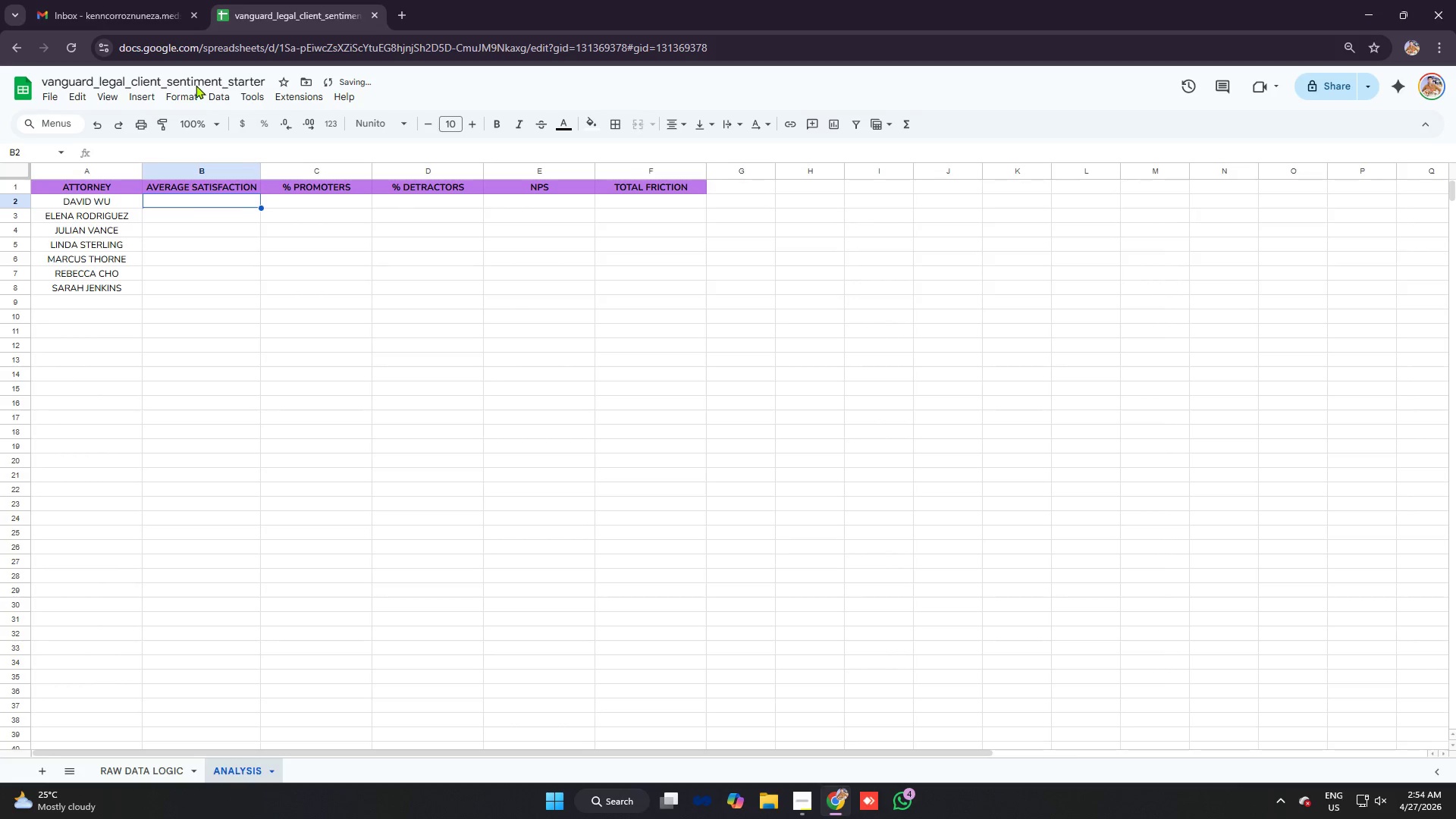 
left_click([182, 97])
 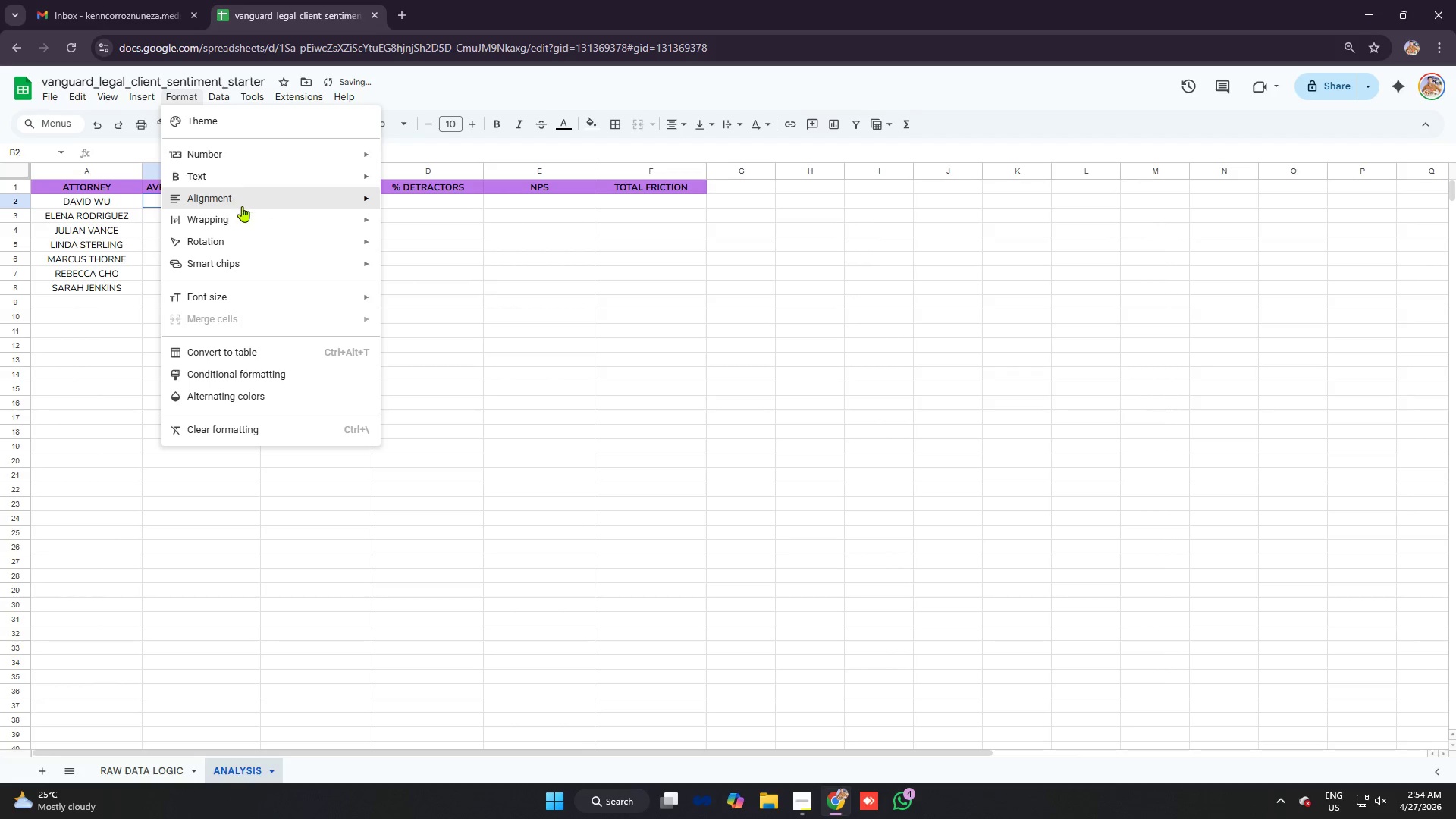 
left_click([242, 206])
 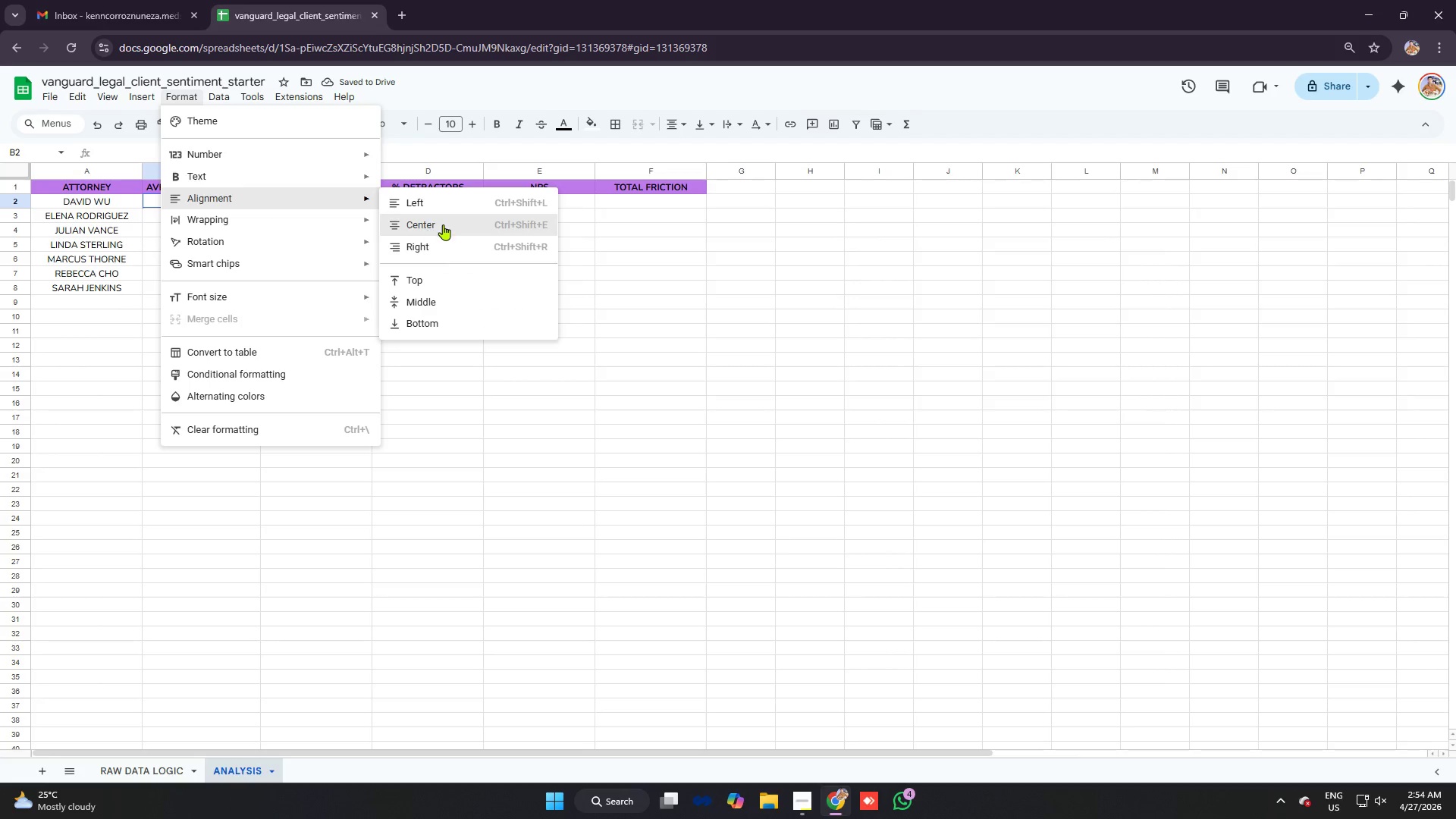 
left_click([445, 225])
 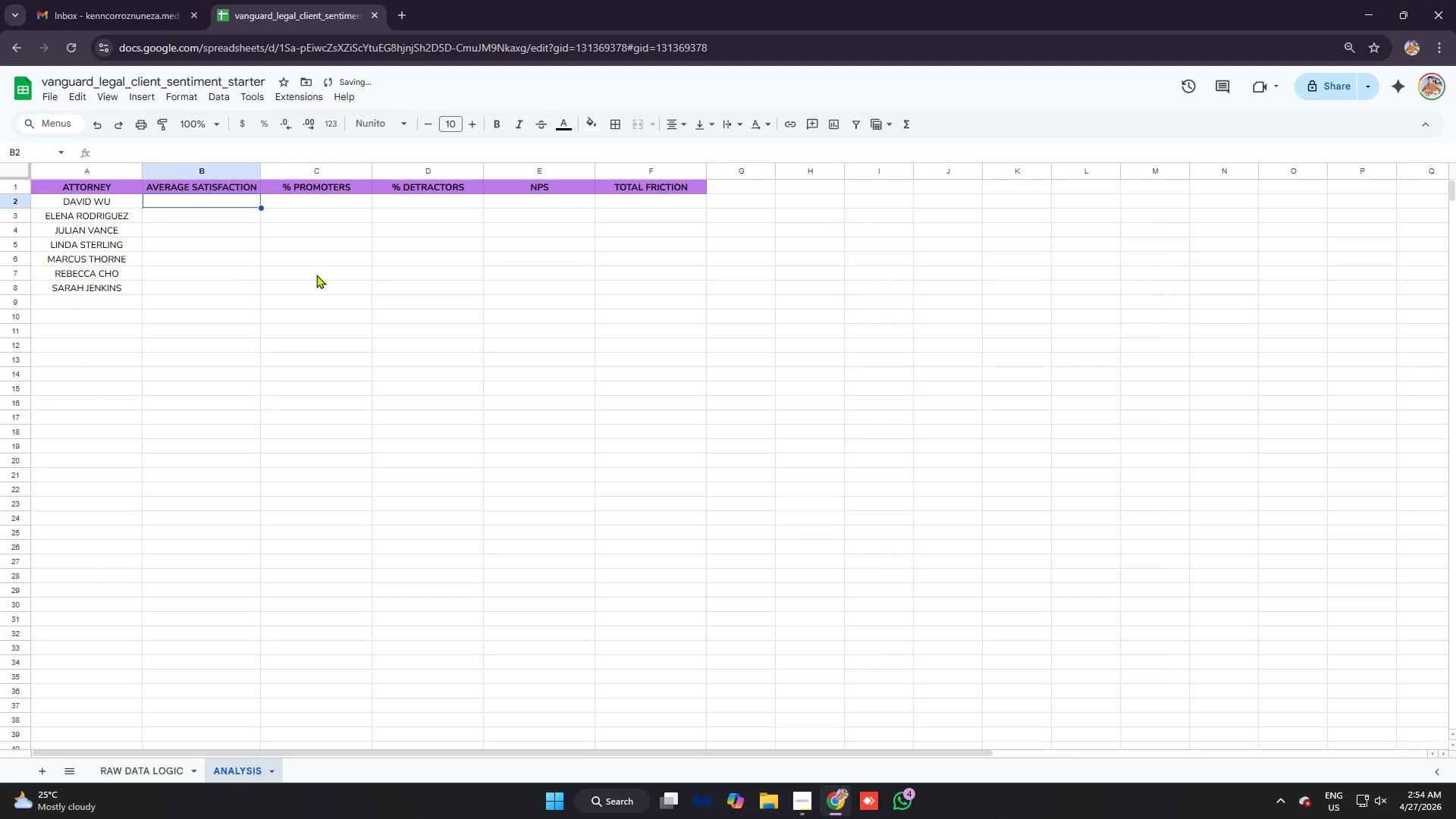 
left_click_drag(start_coordinate=[309, 275], to_coordinate=[306, 275])
 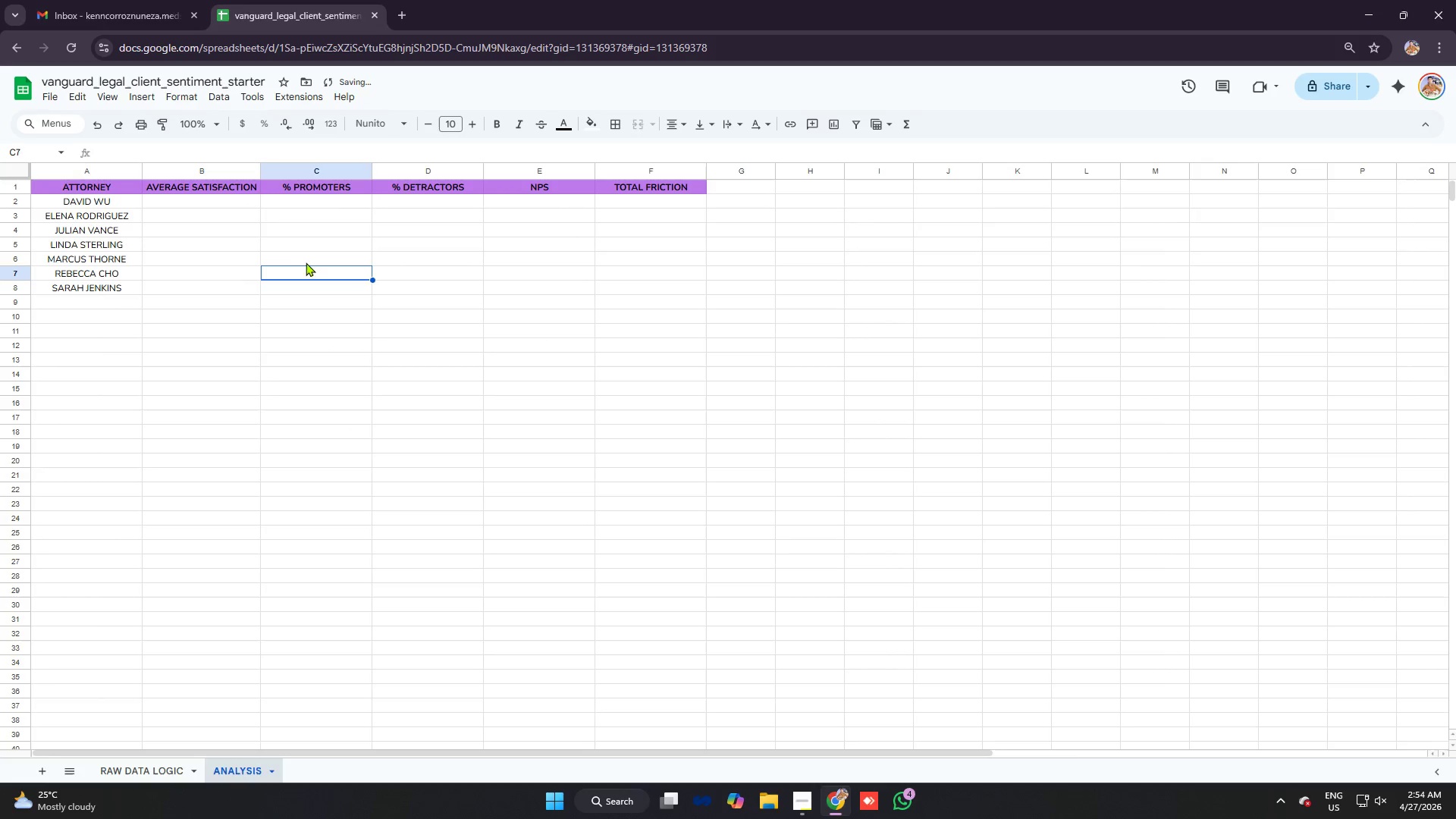 
key(Control+A)
 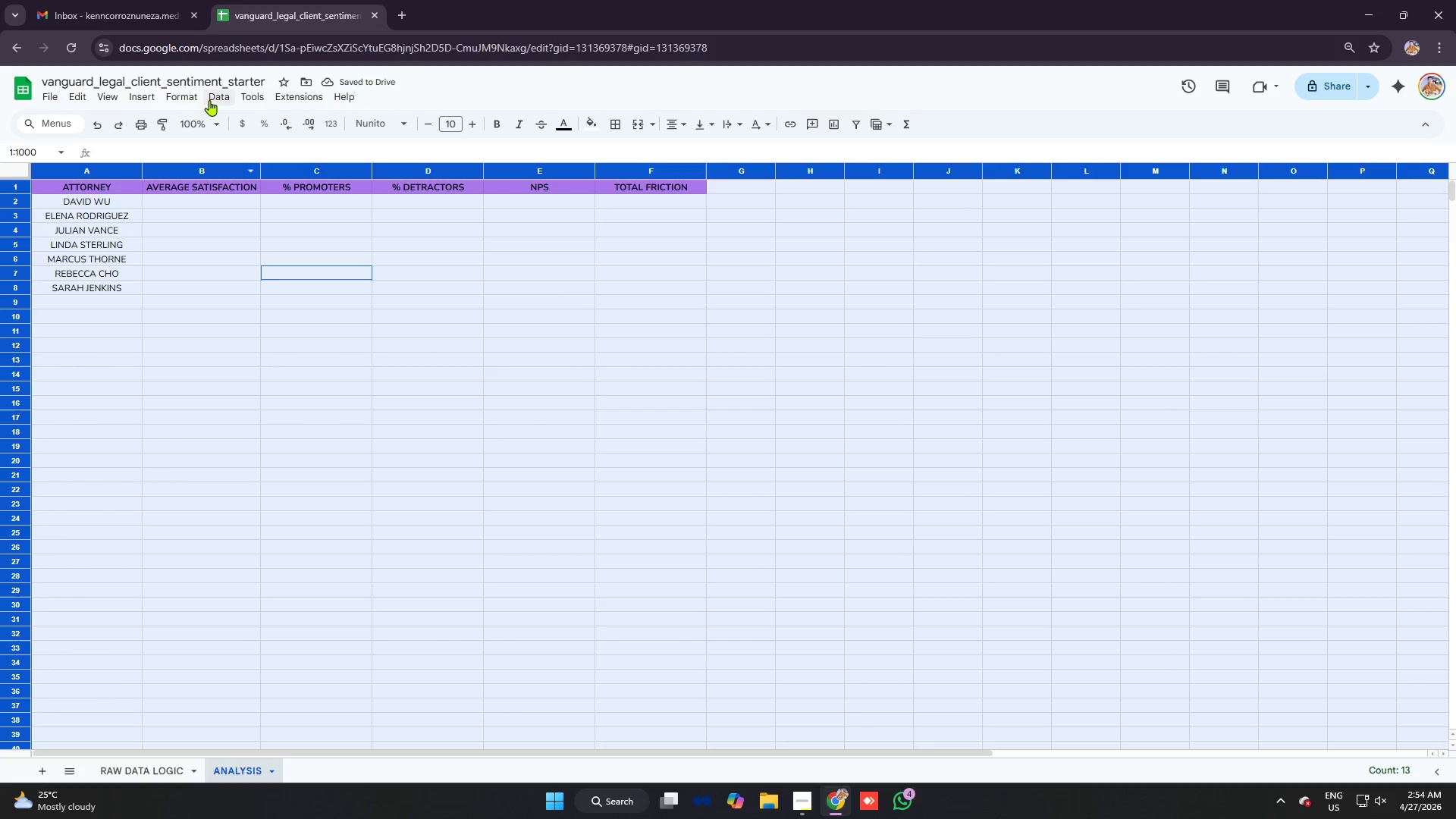 
left_click([191, 95])
 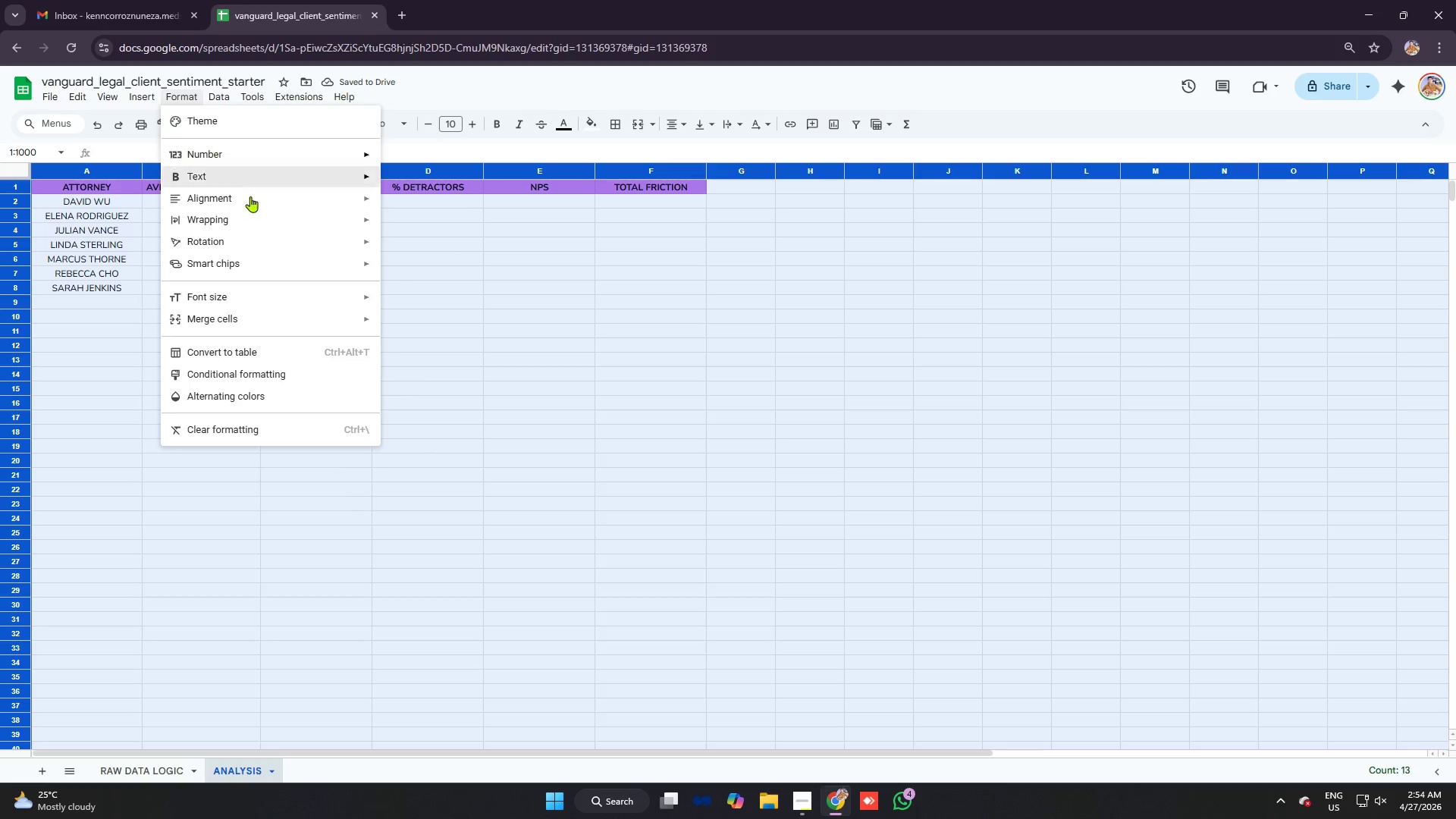 
left_click([279, 205])
 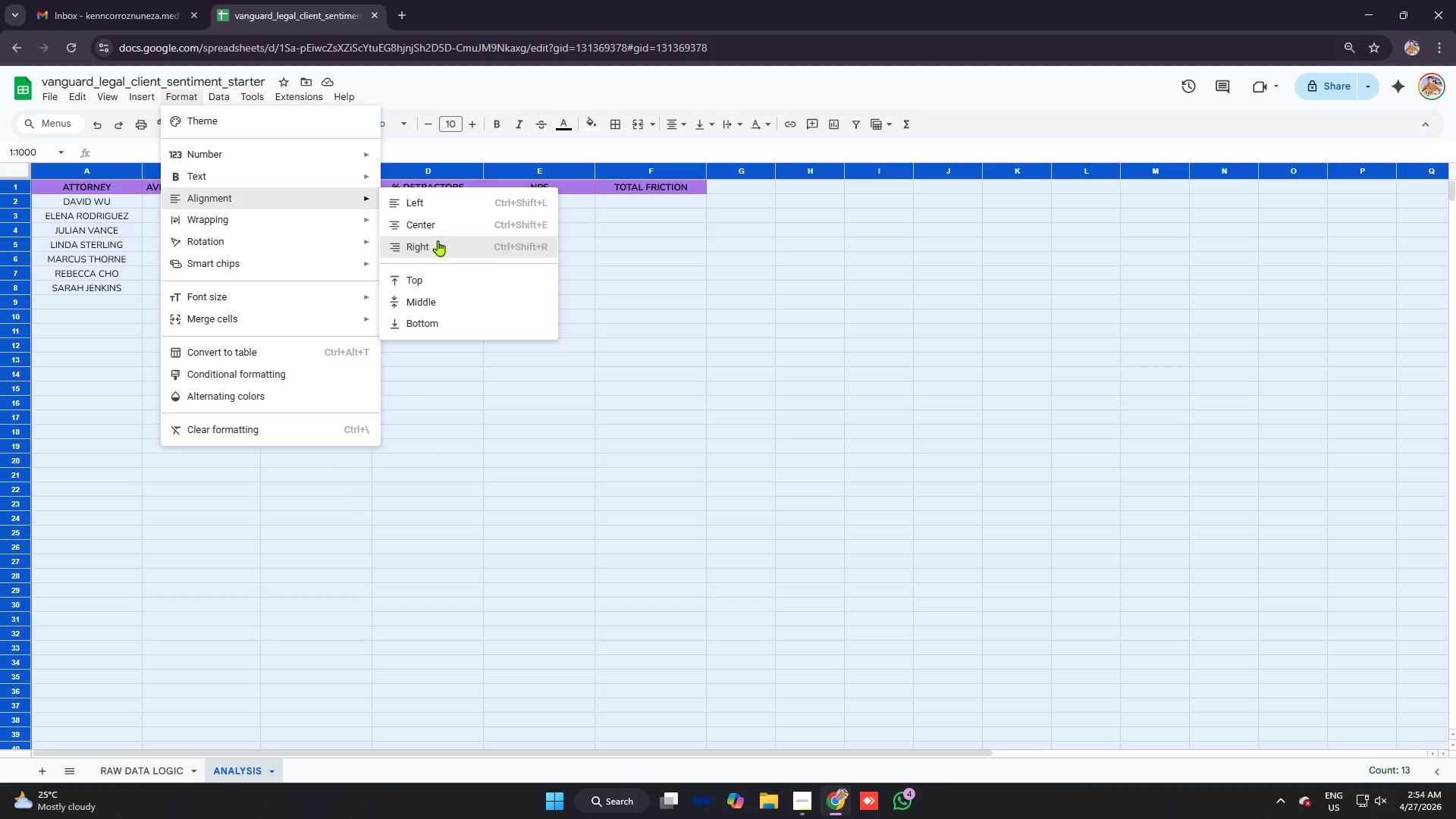 
left_click([440, 226])
 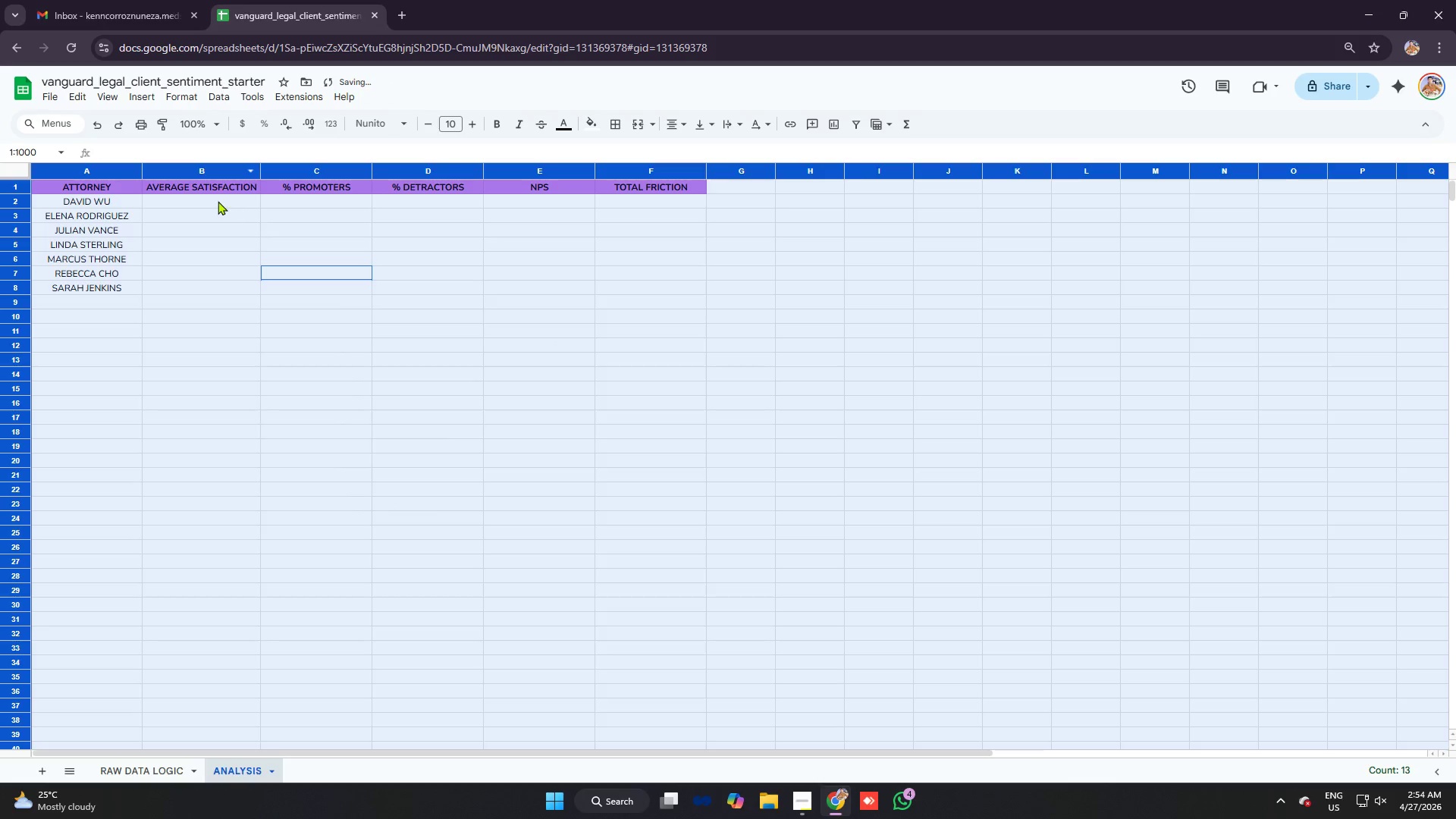 
left_click([218, 201])
 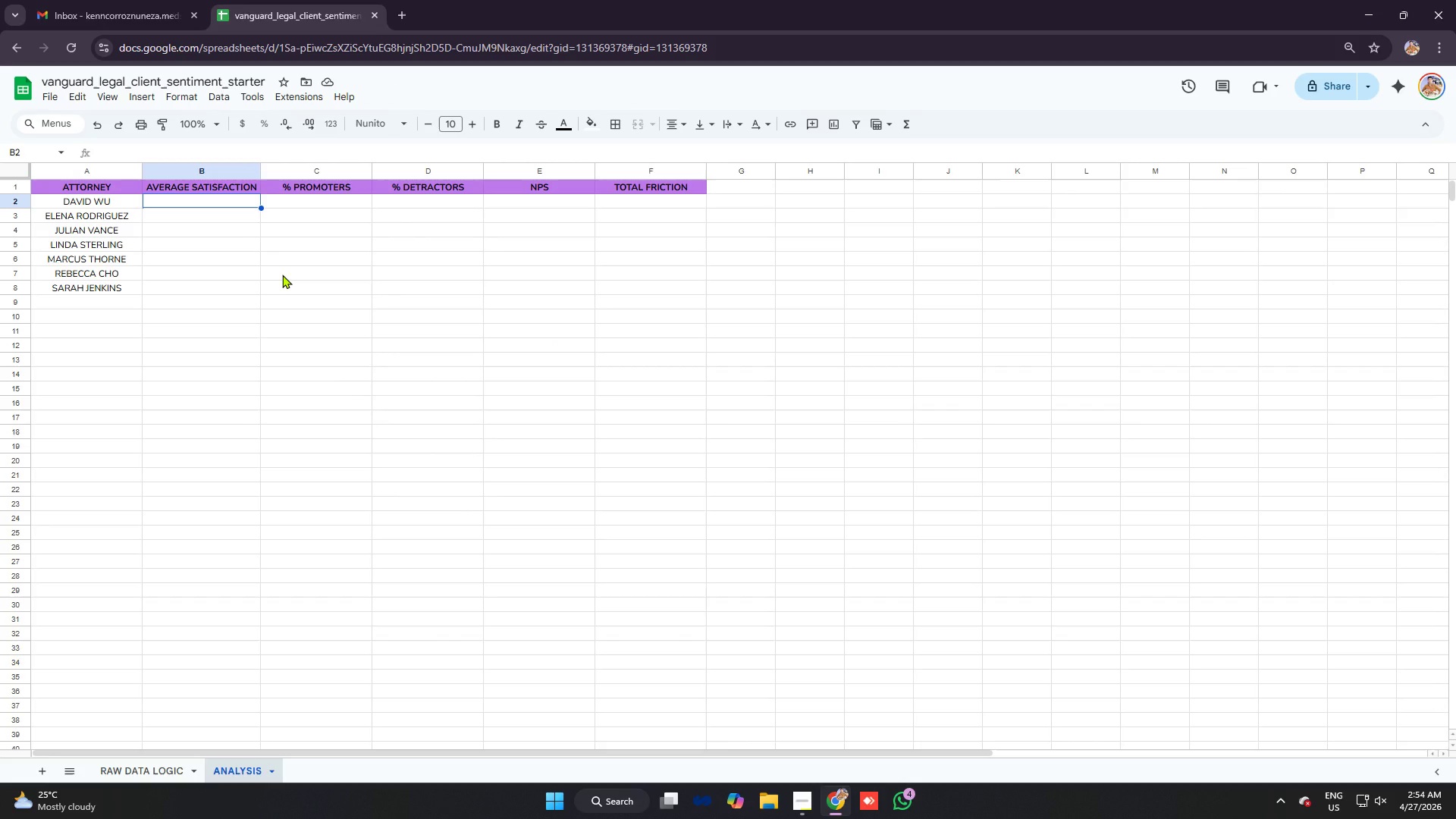 
wait(6.52)
 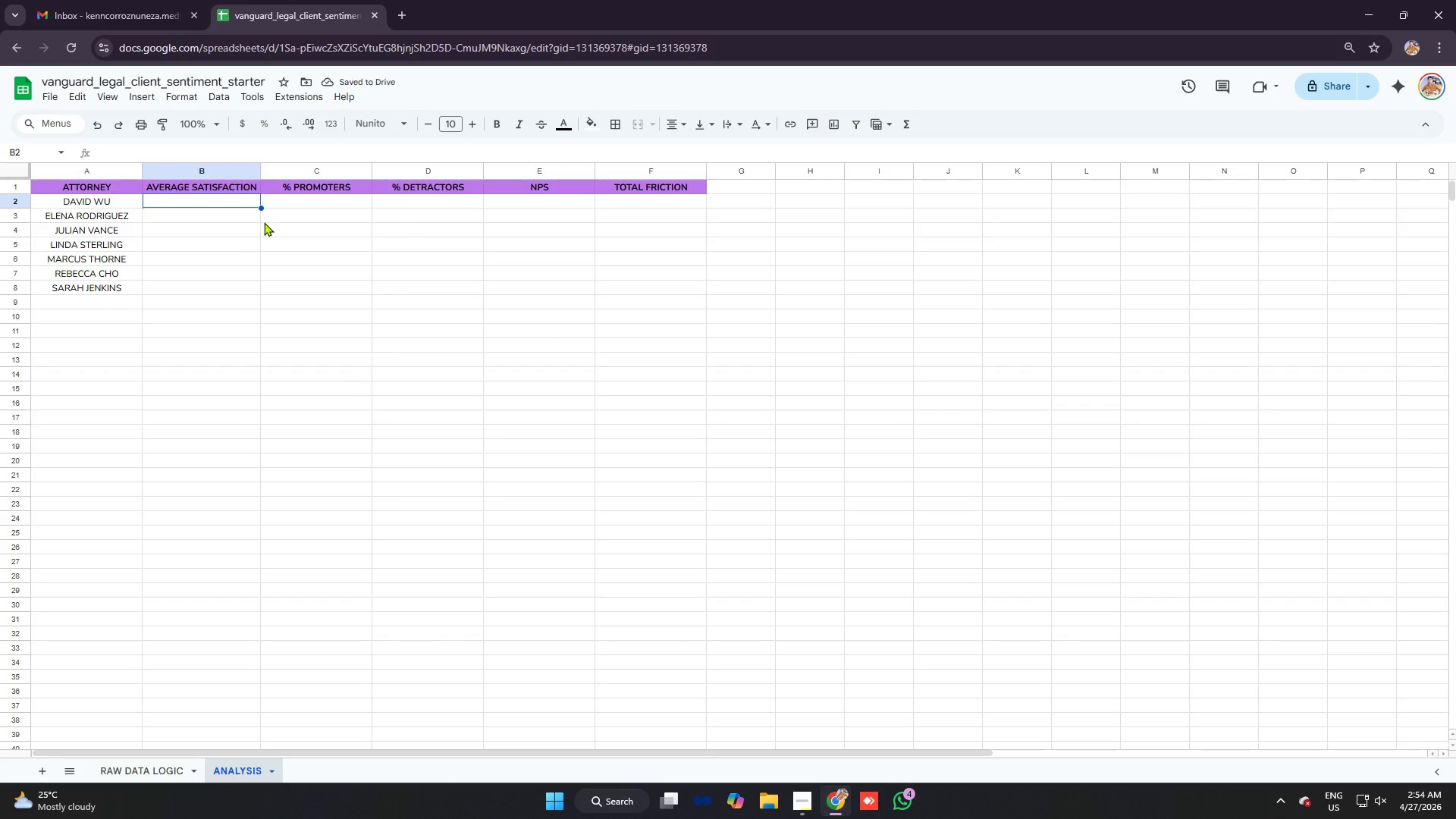 
left_click([166, 766])
 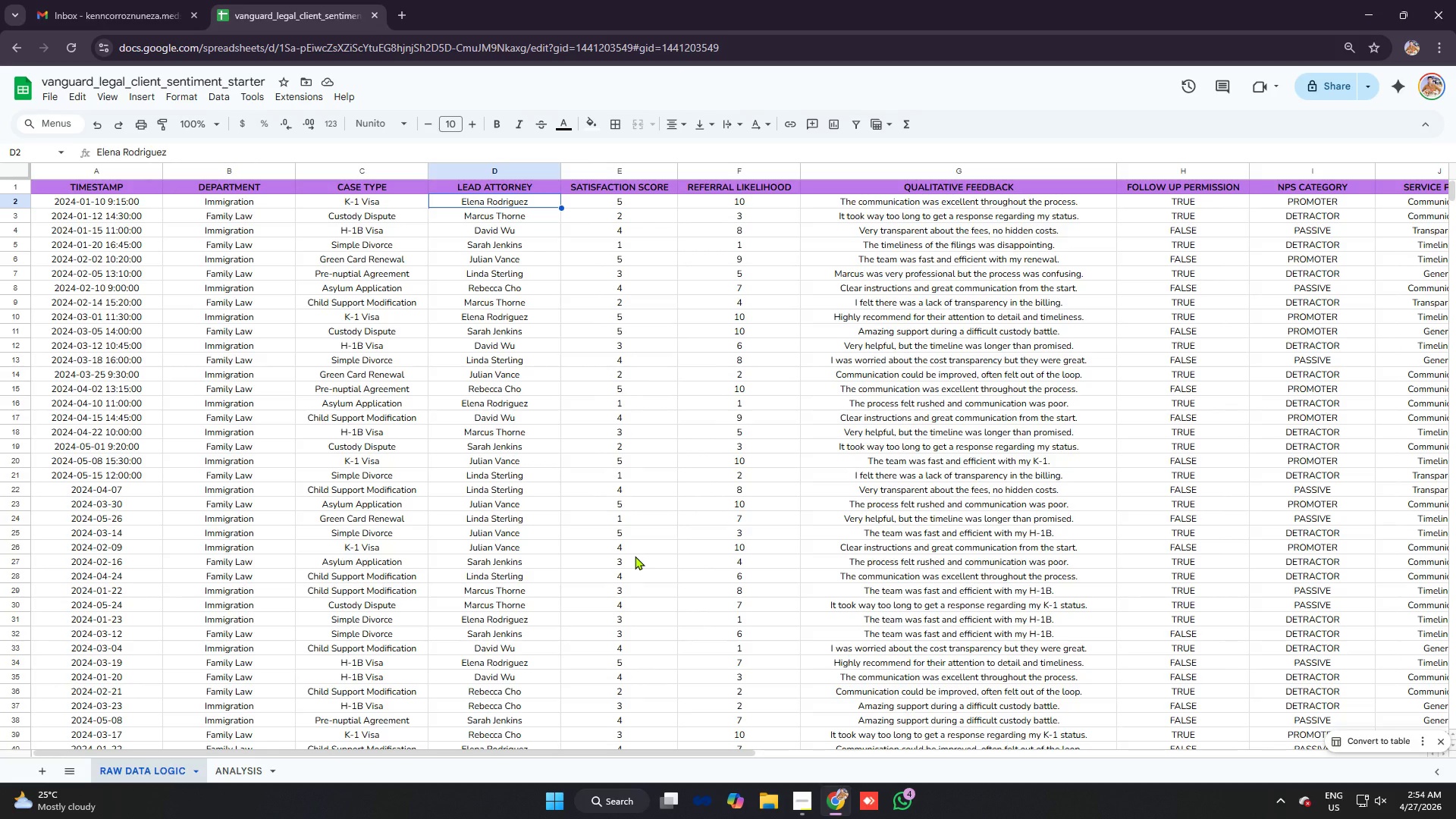 
wait(7.01)
 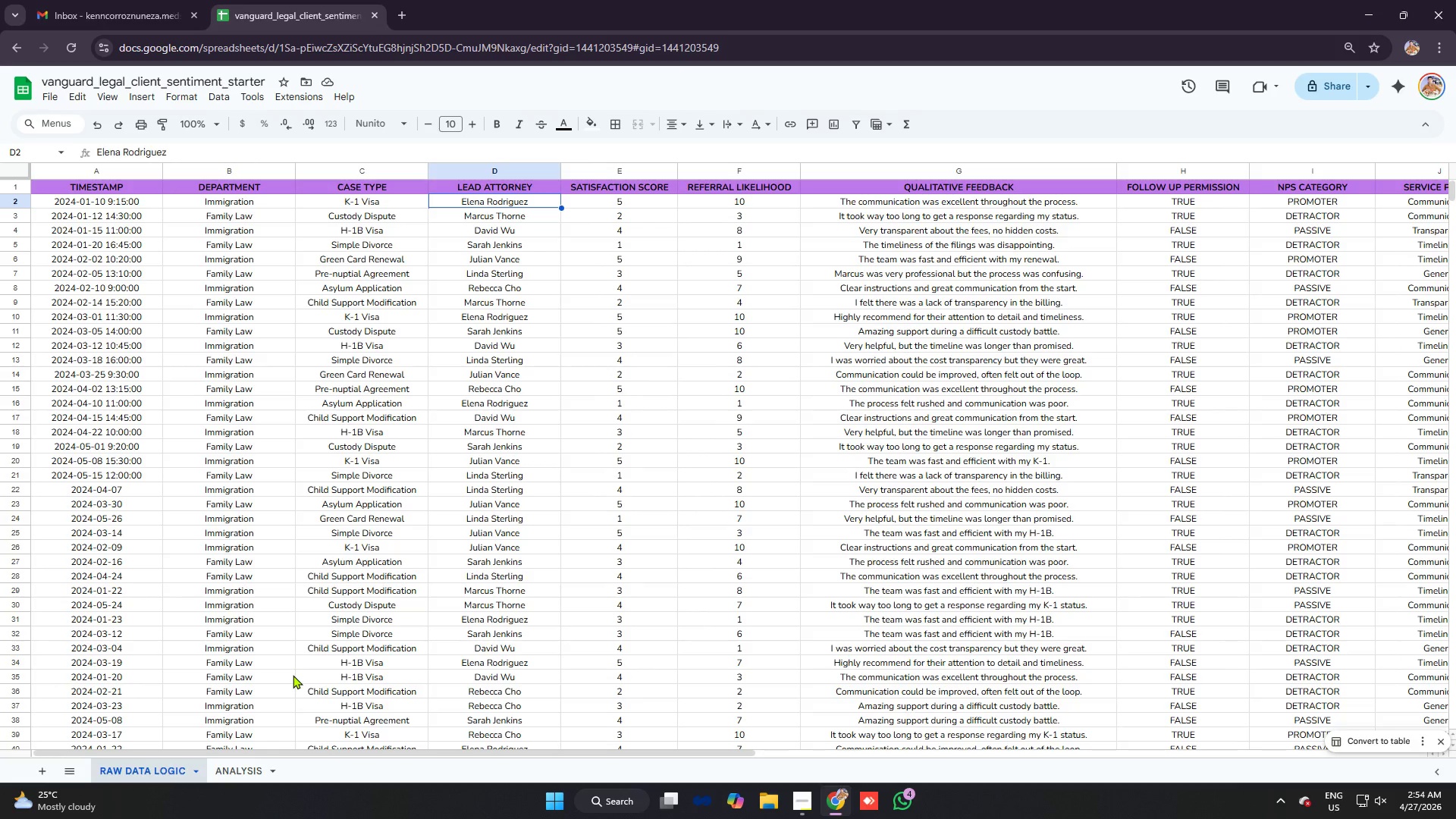 
left_click_drag(start_coordinate=[551, 752], to_coordinate=[902, 755])
 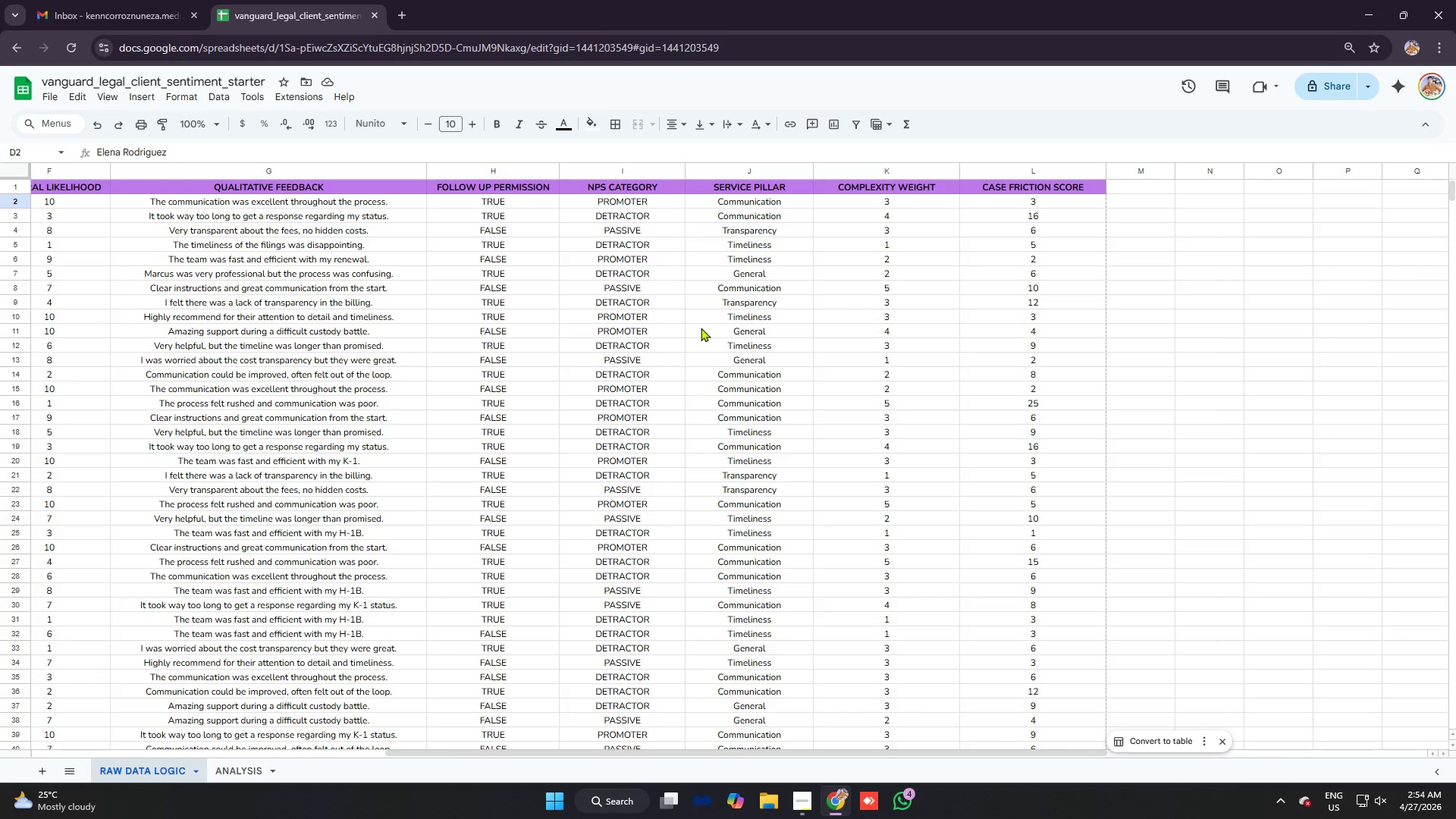 
left_click([701, 327])
 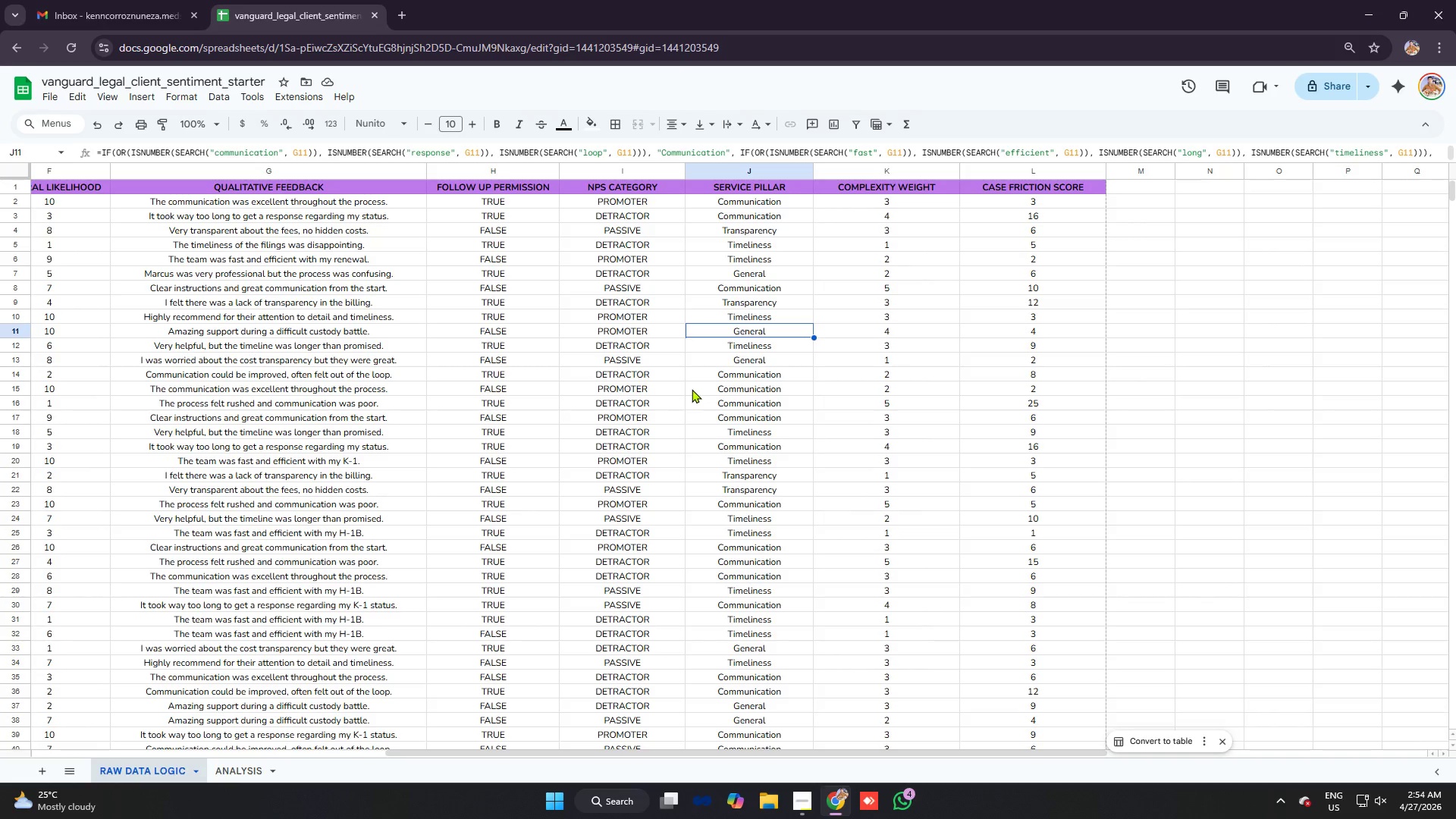 
scroll: coordinate [744, 369], scroll_direction: down, amount: 7.0
 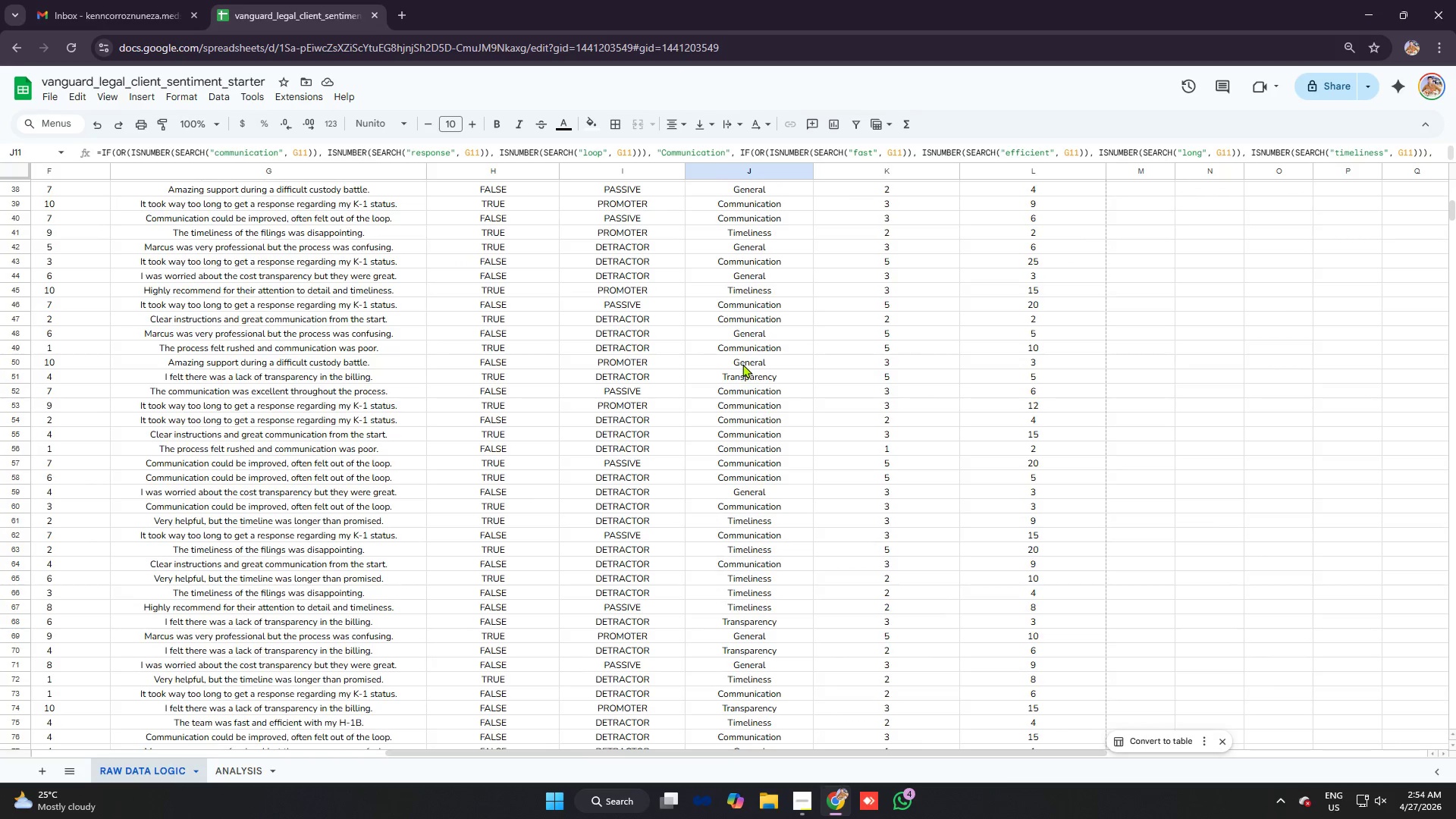 
scroll: coordinate [734, 271], scroll_direction: up, amount: 14.0
 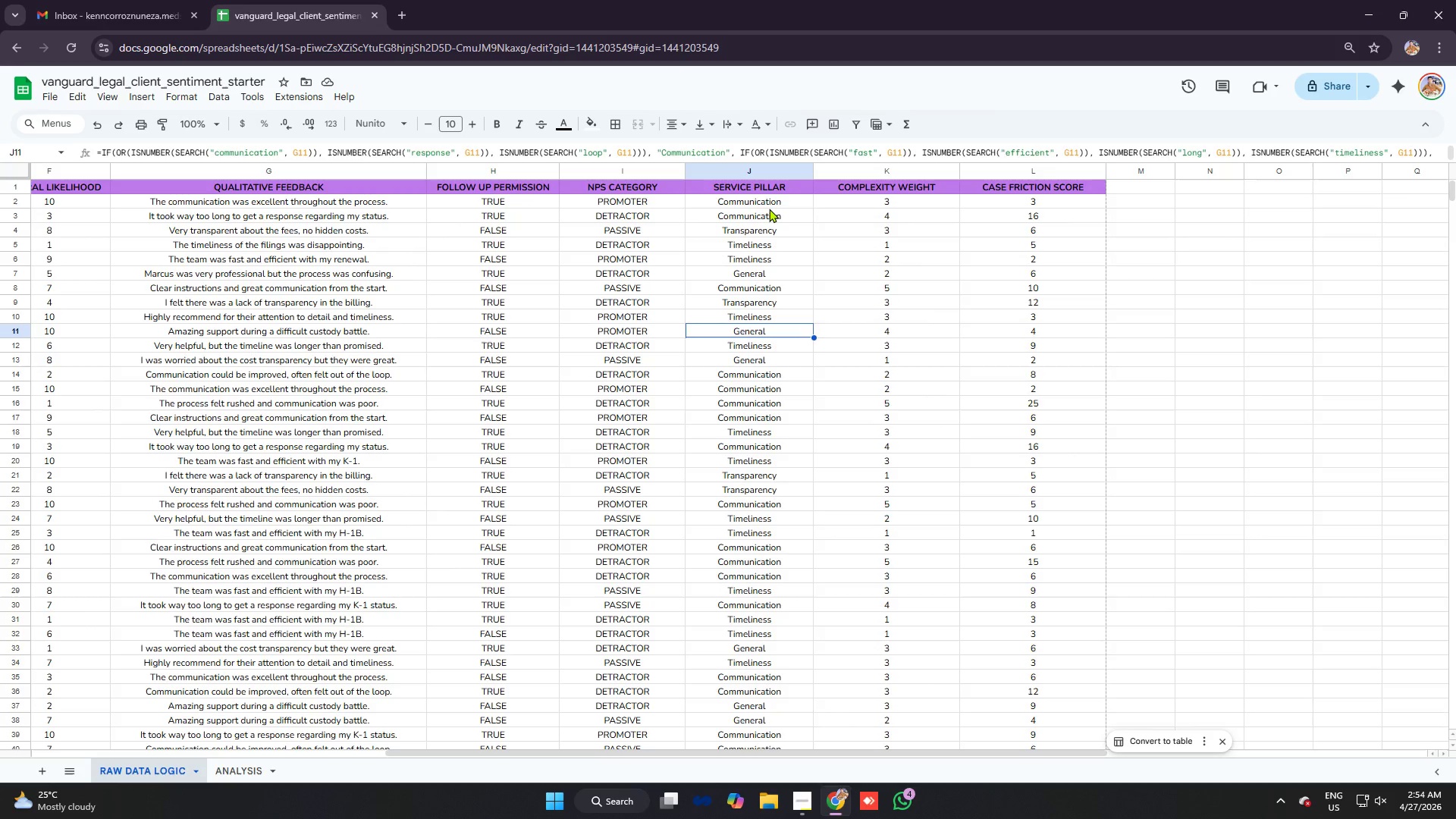 
left_click([769, 209])
 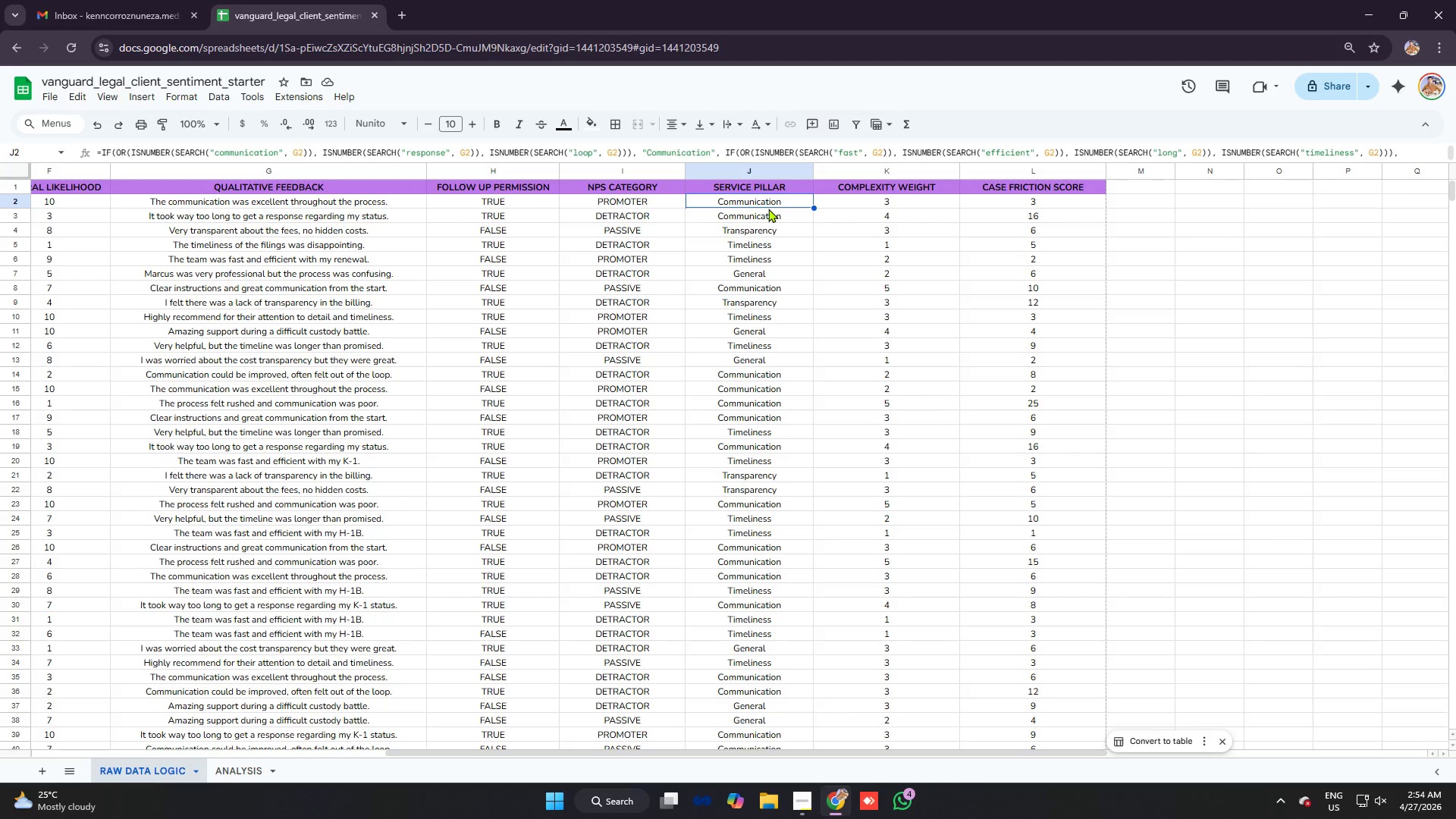 
key(ArrowDown)
 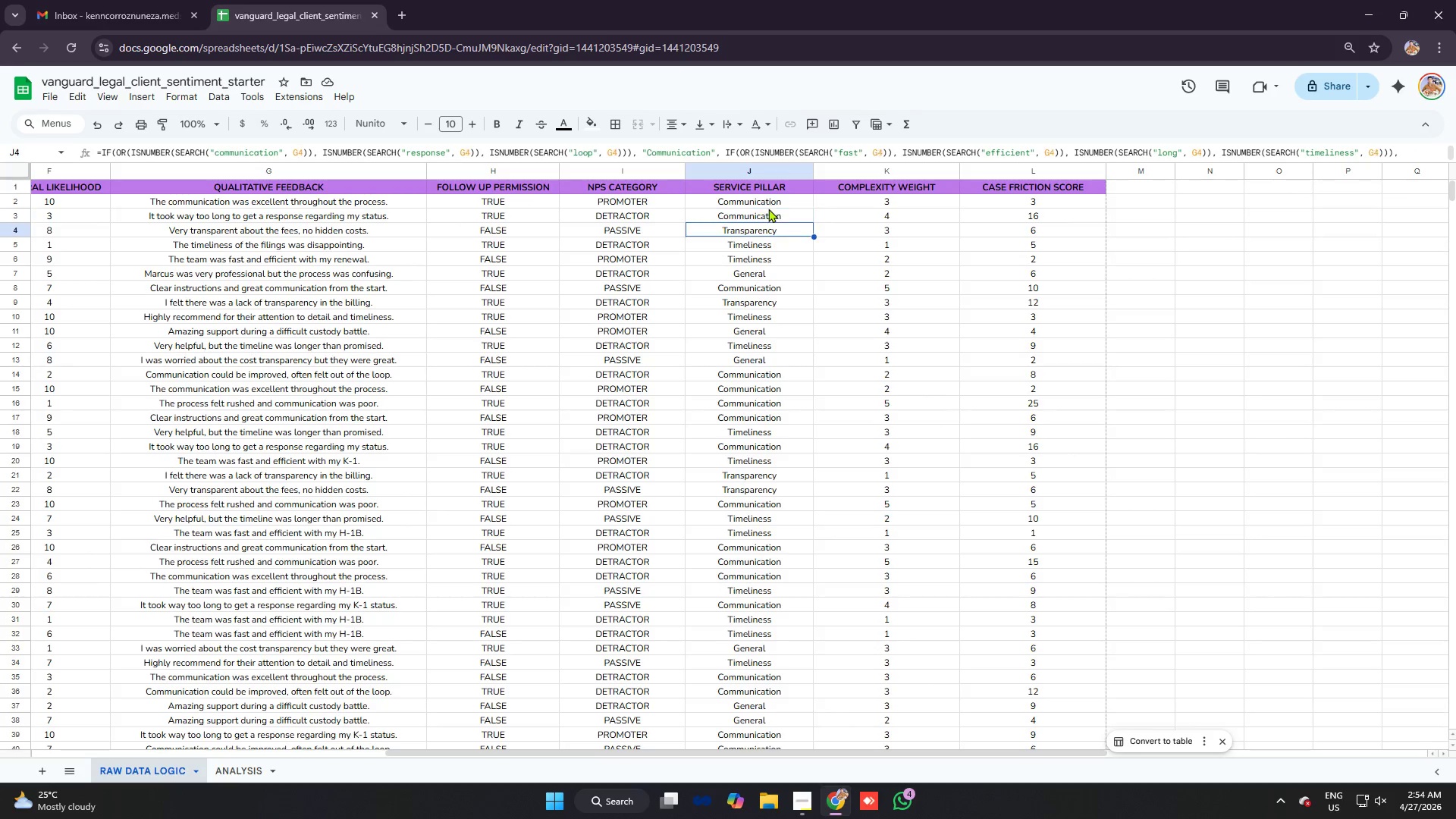 
key(ArrowDown)
 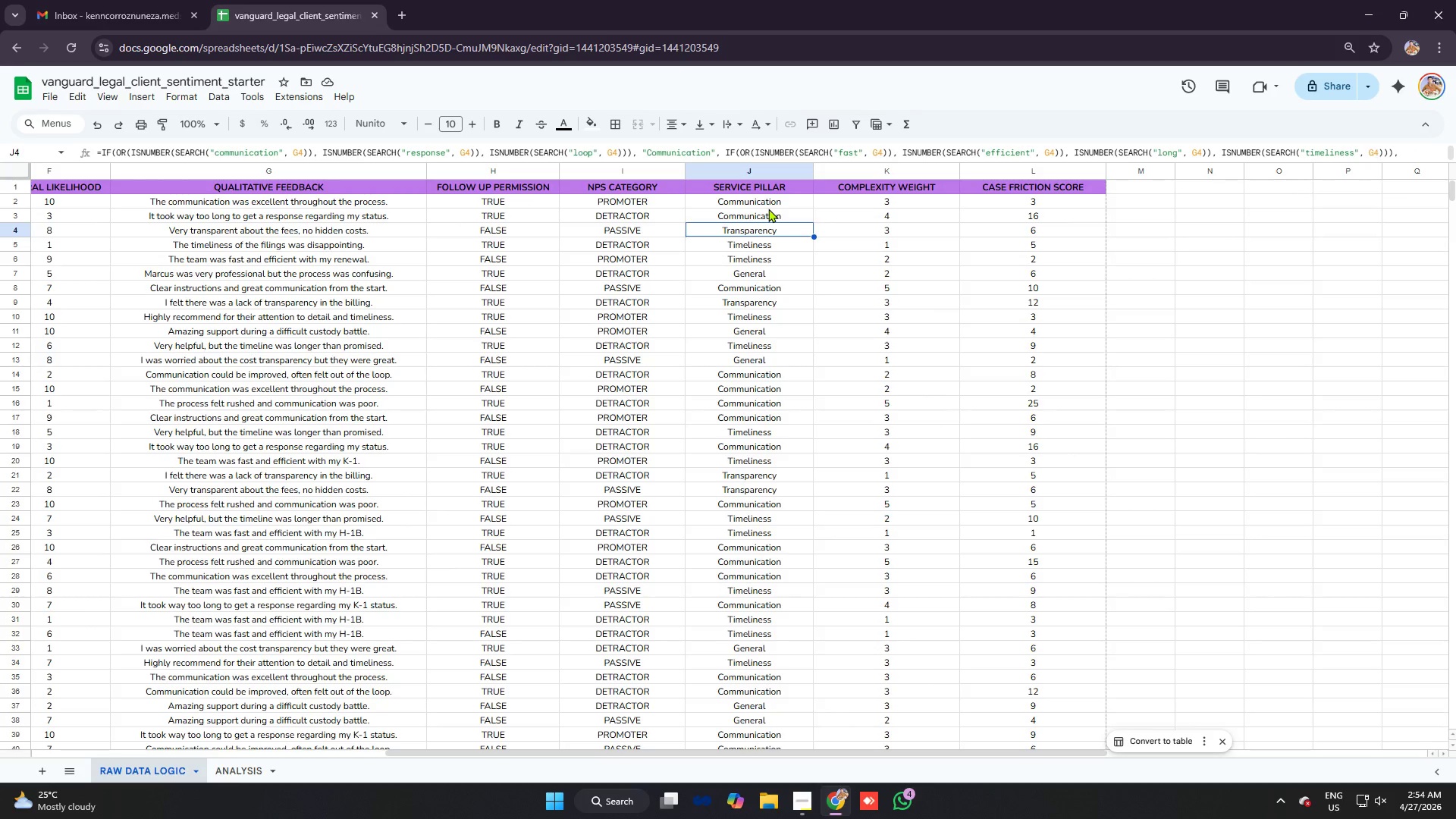 
key(ArrowDown)
 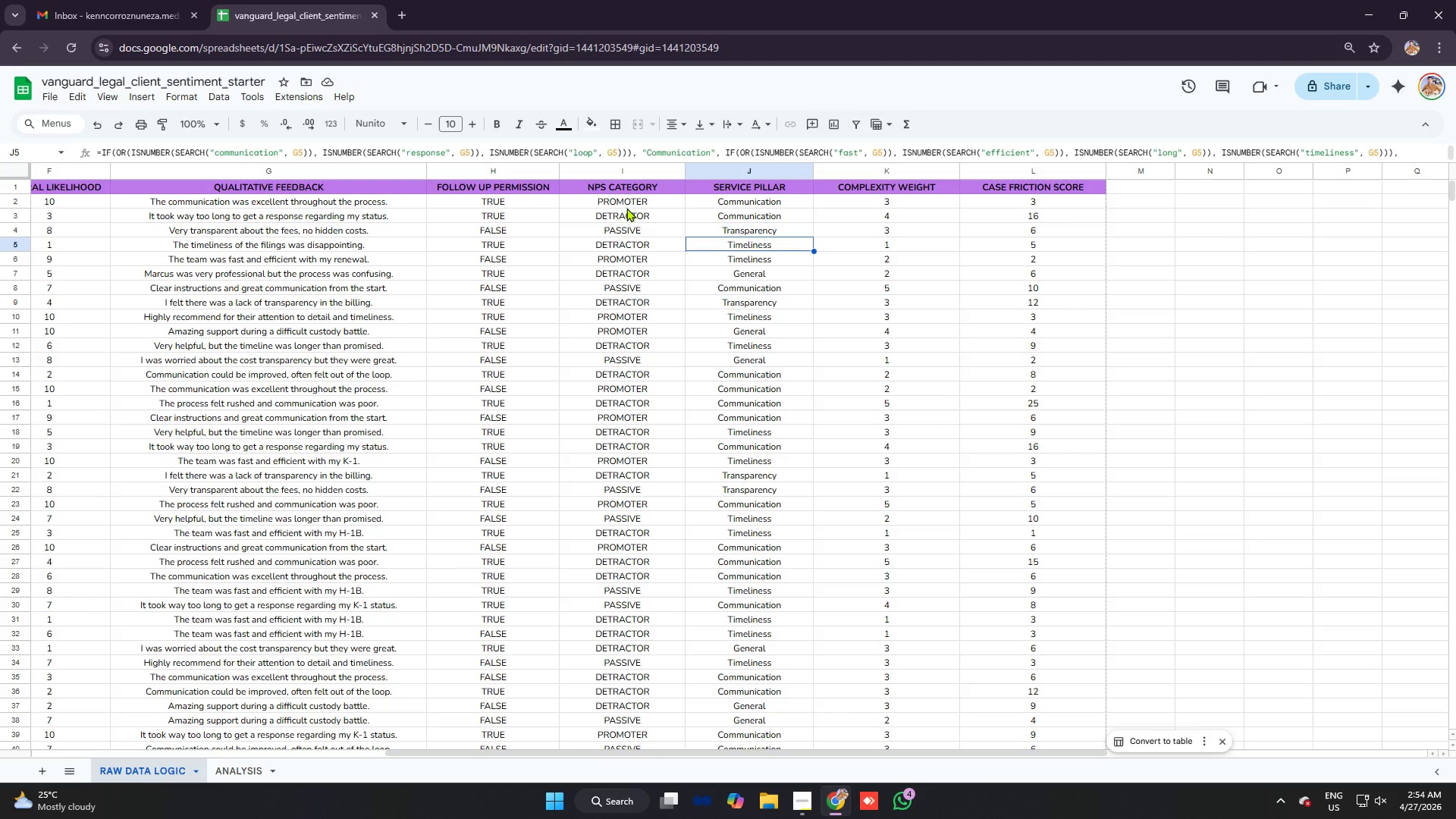 
left_click([626, 206])
 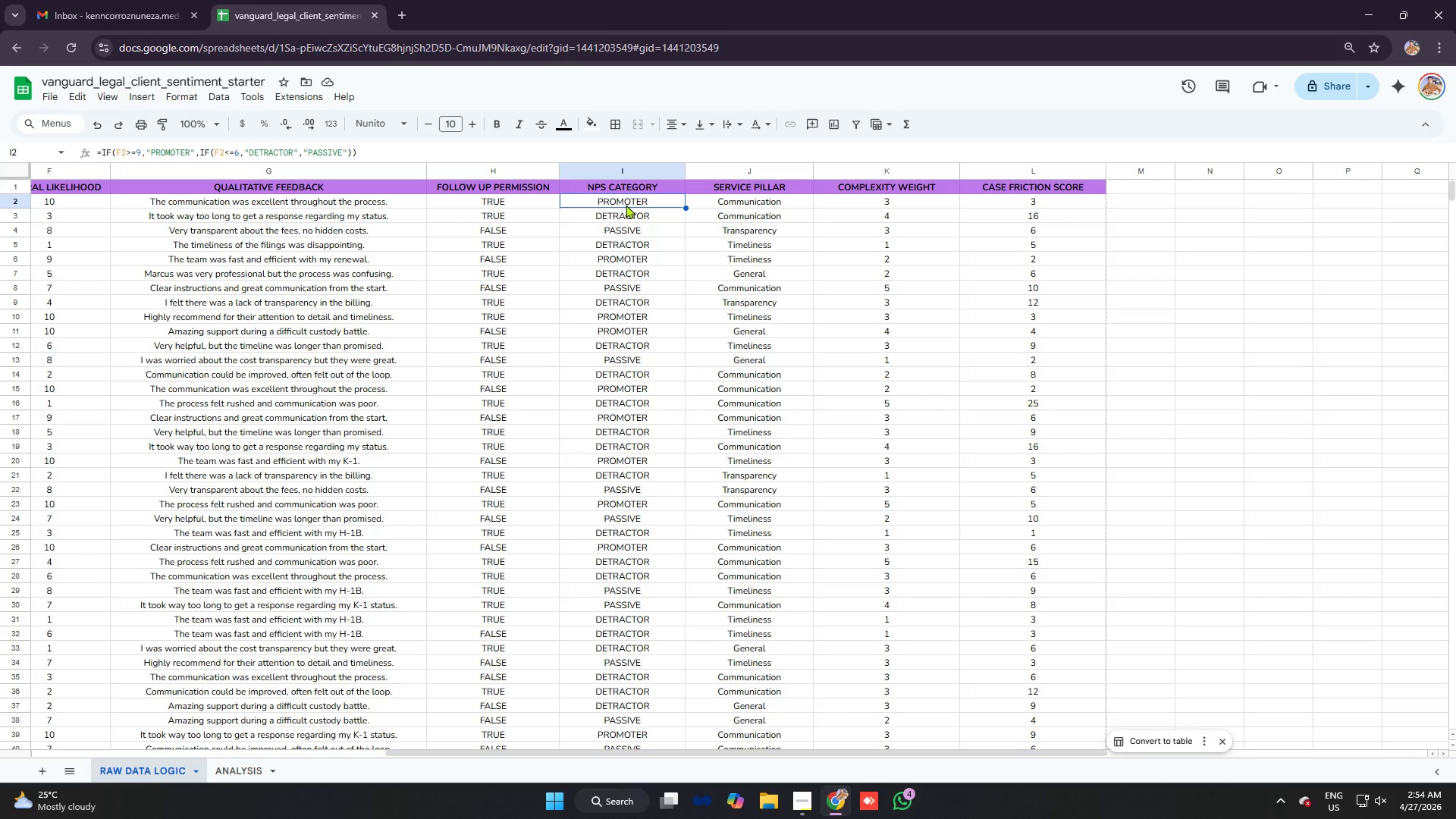 
key(ArrowDown)
 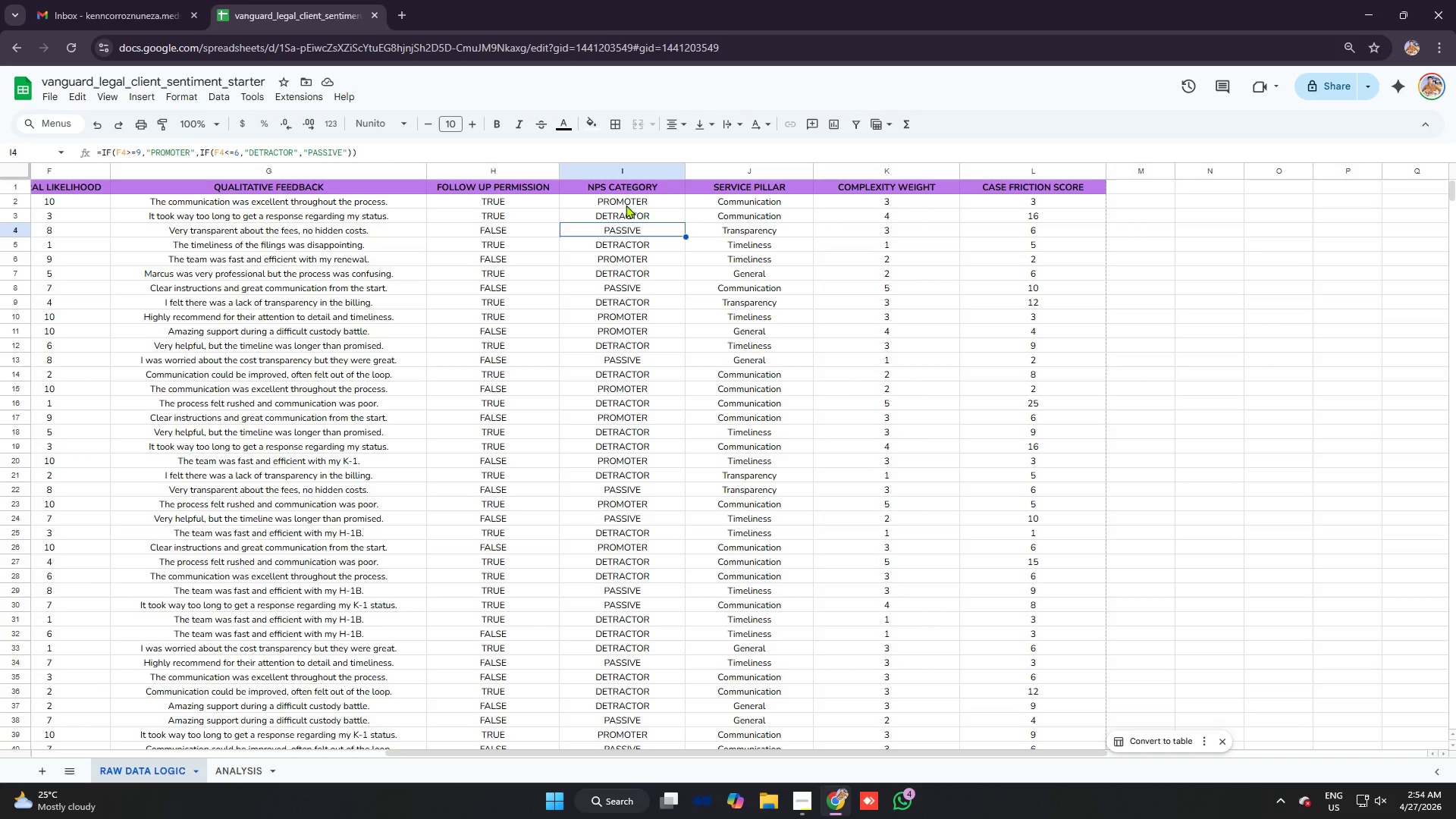 
key(ArrowDown)
 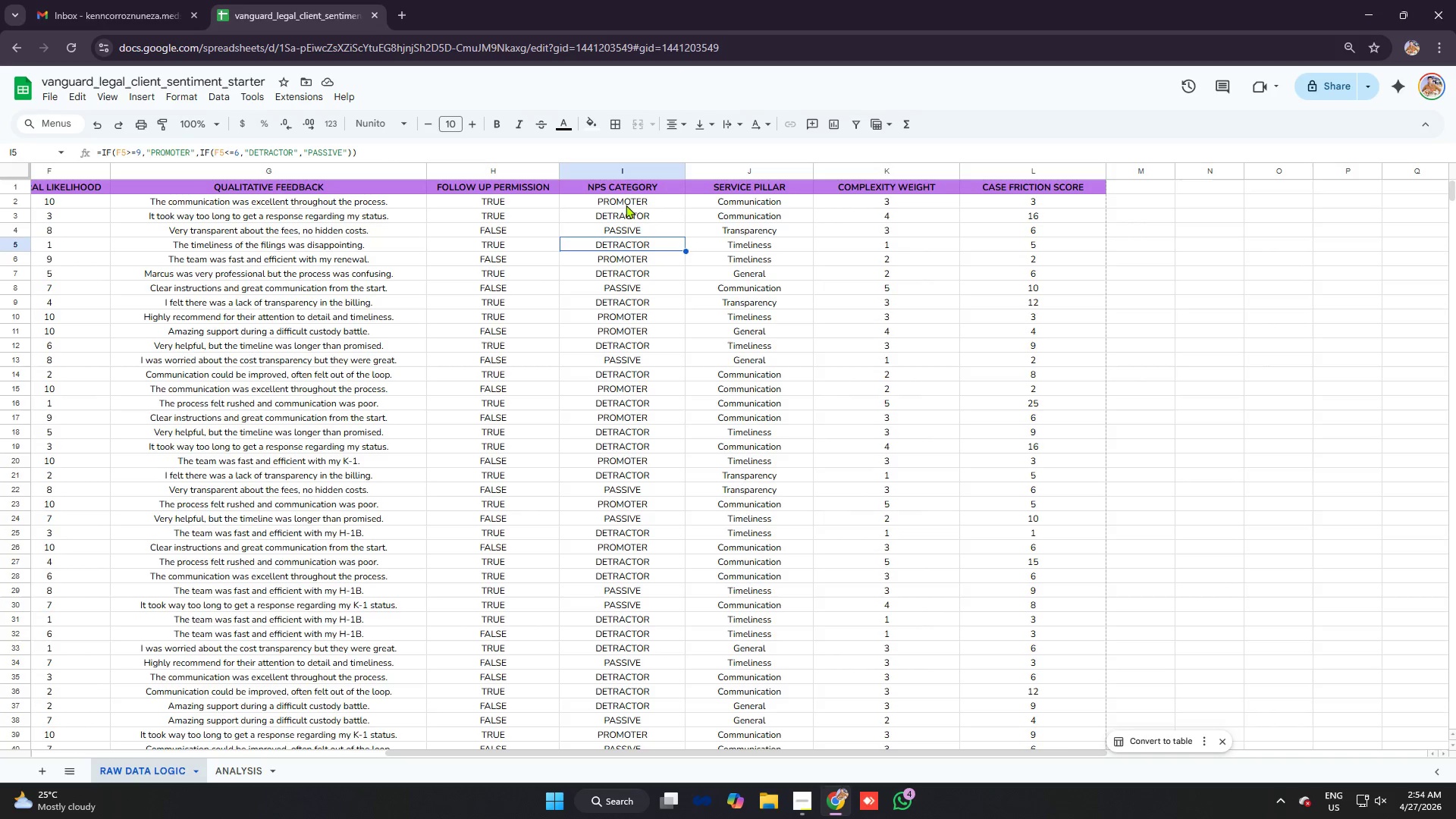 
key(ArrowDown)
 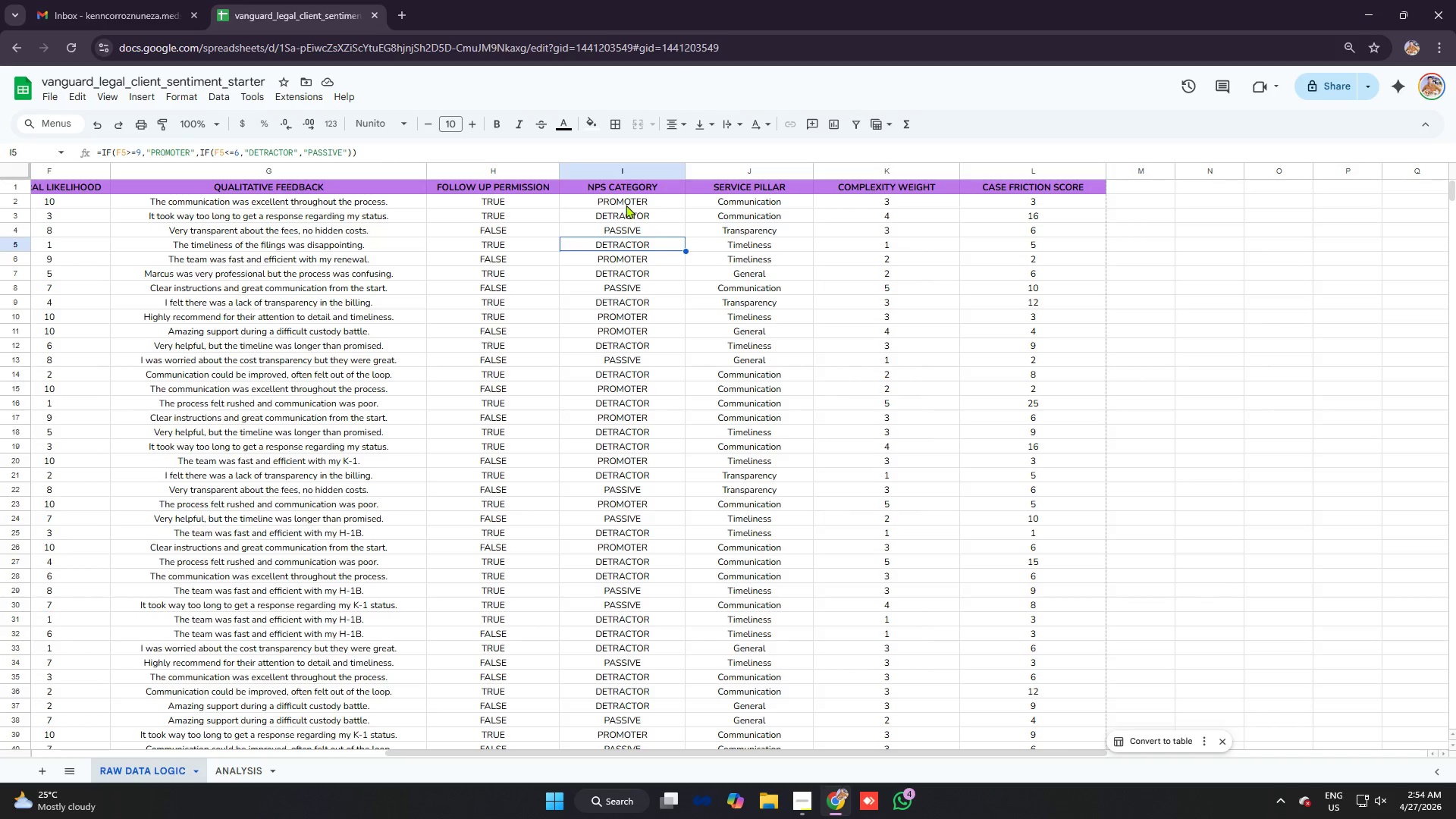 
key(ArrowDown)
 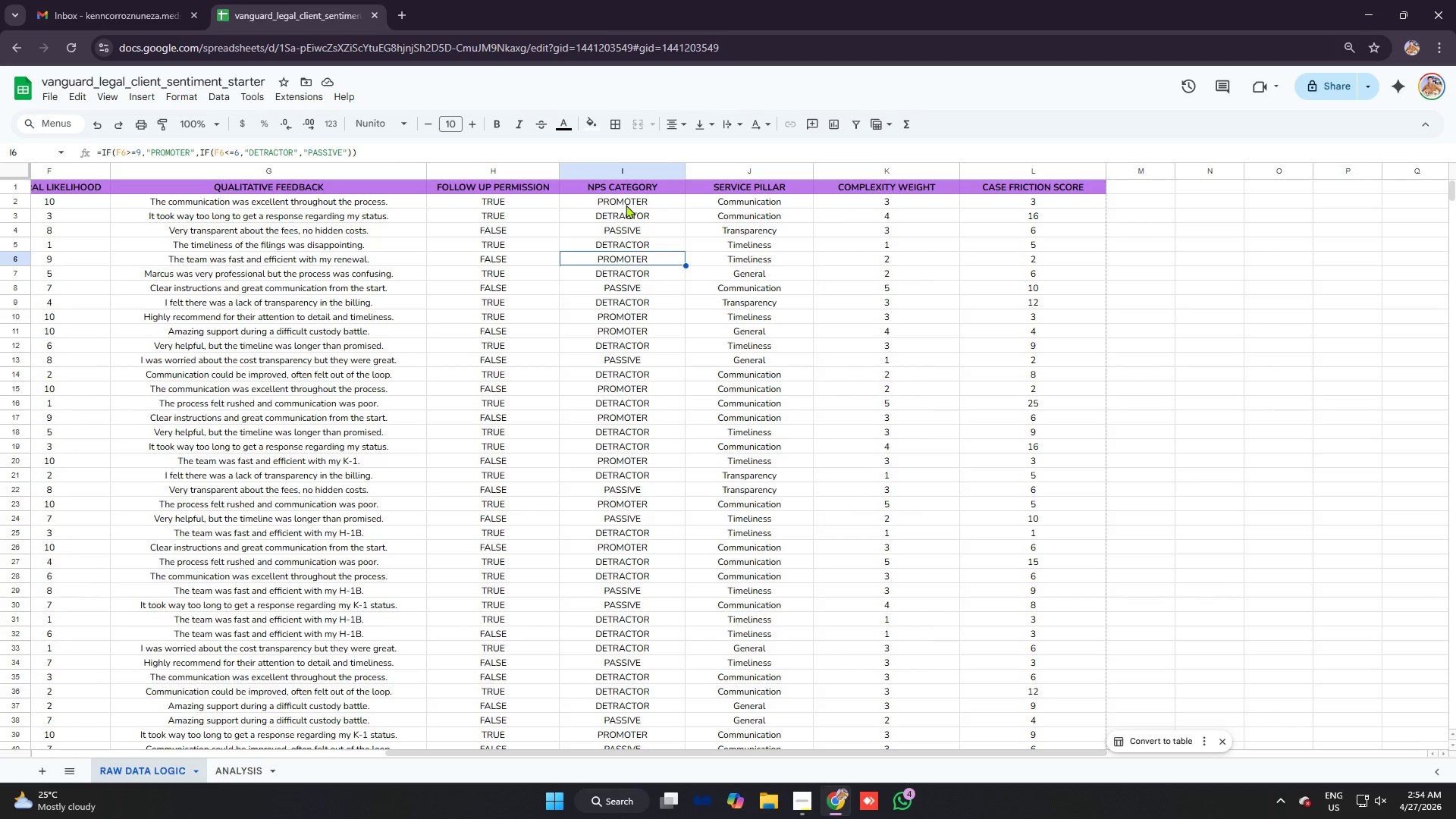 
key(ArrowDown)
 